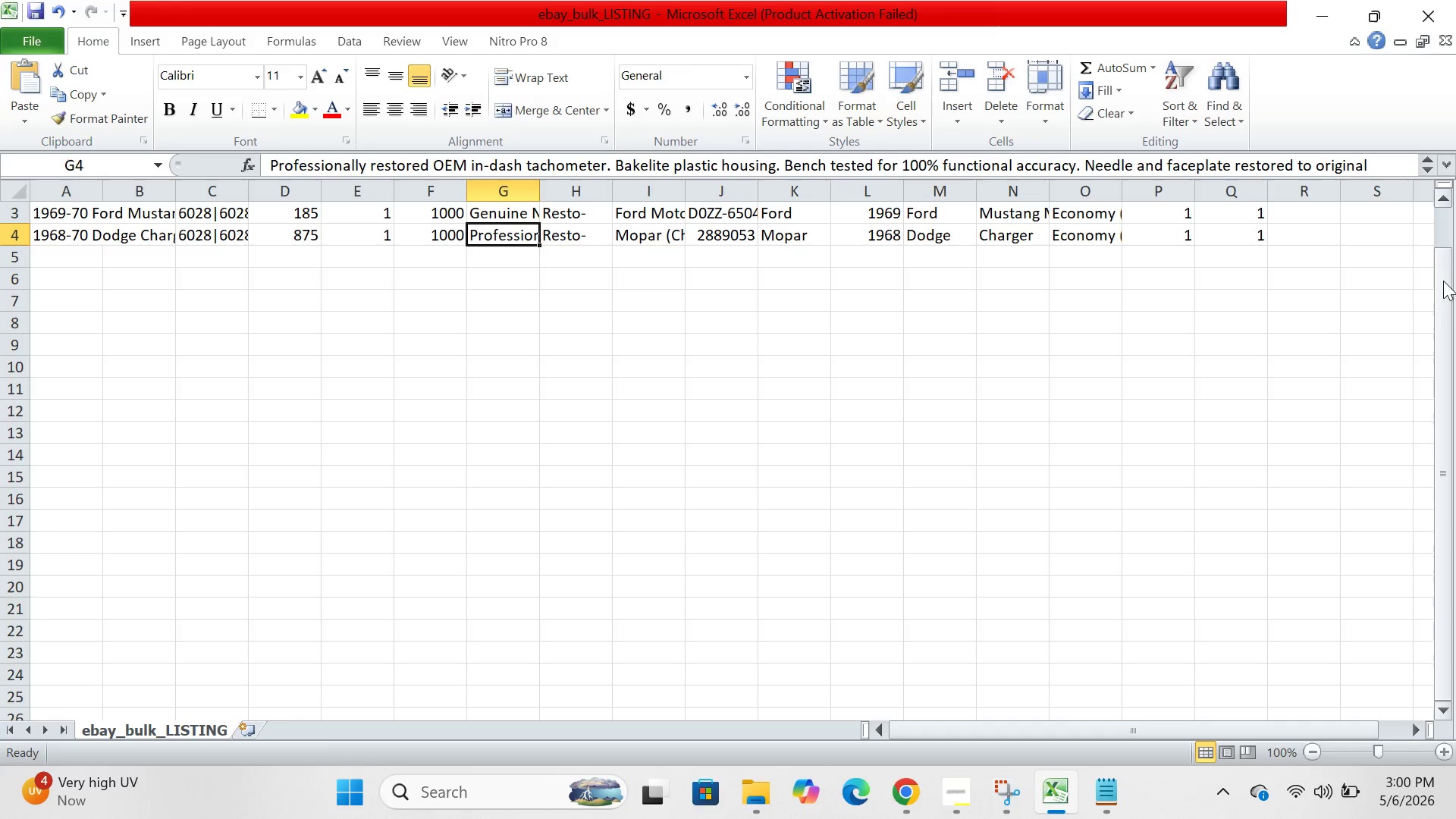 
left_click([1443, 199])
 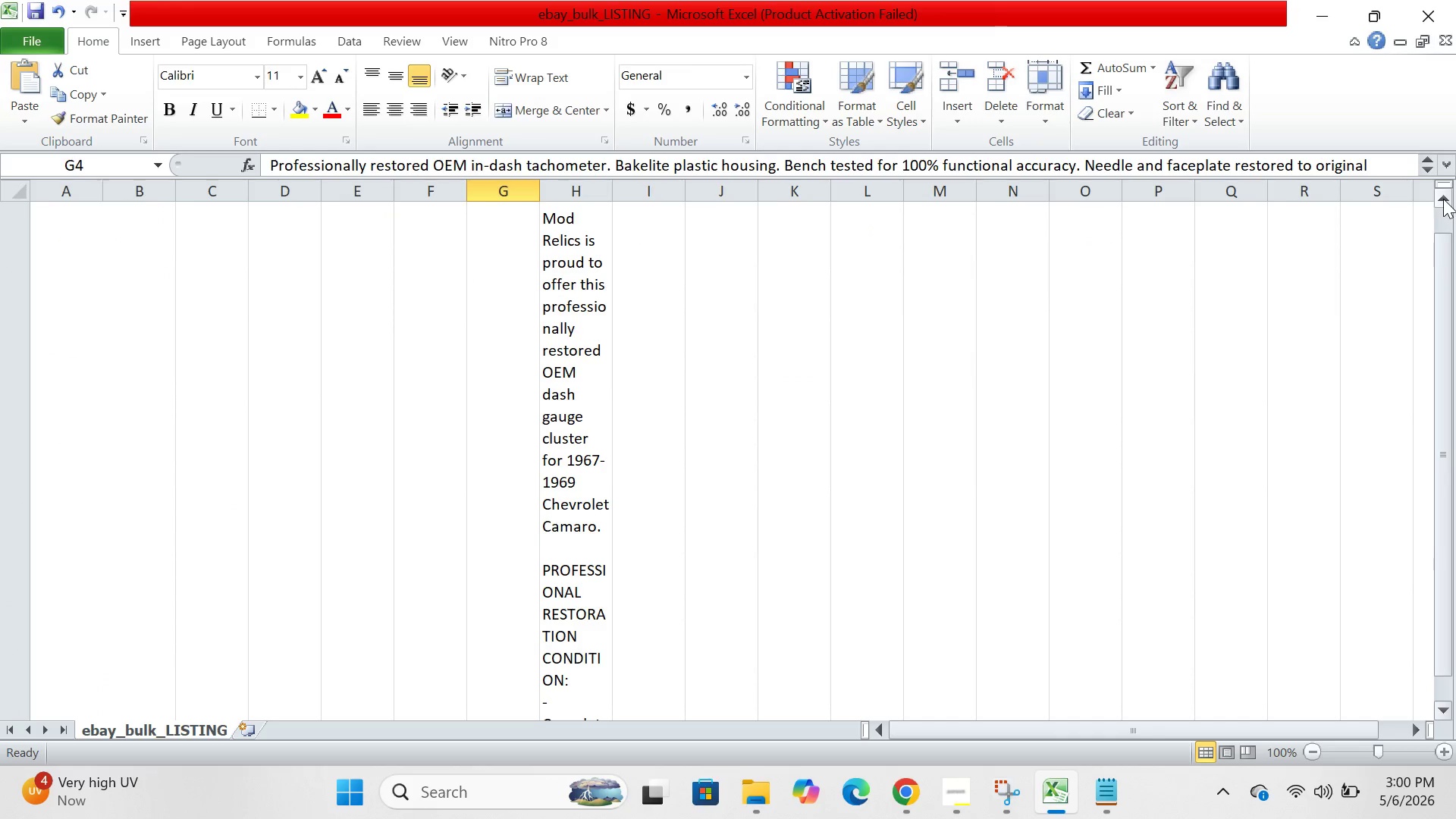 
left_click([1443, 199])
 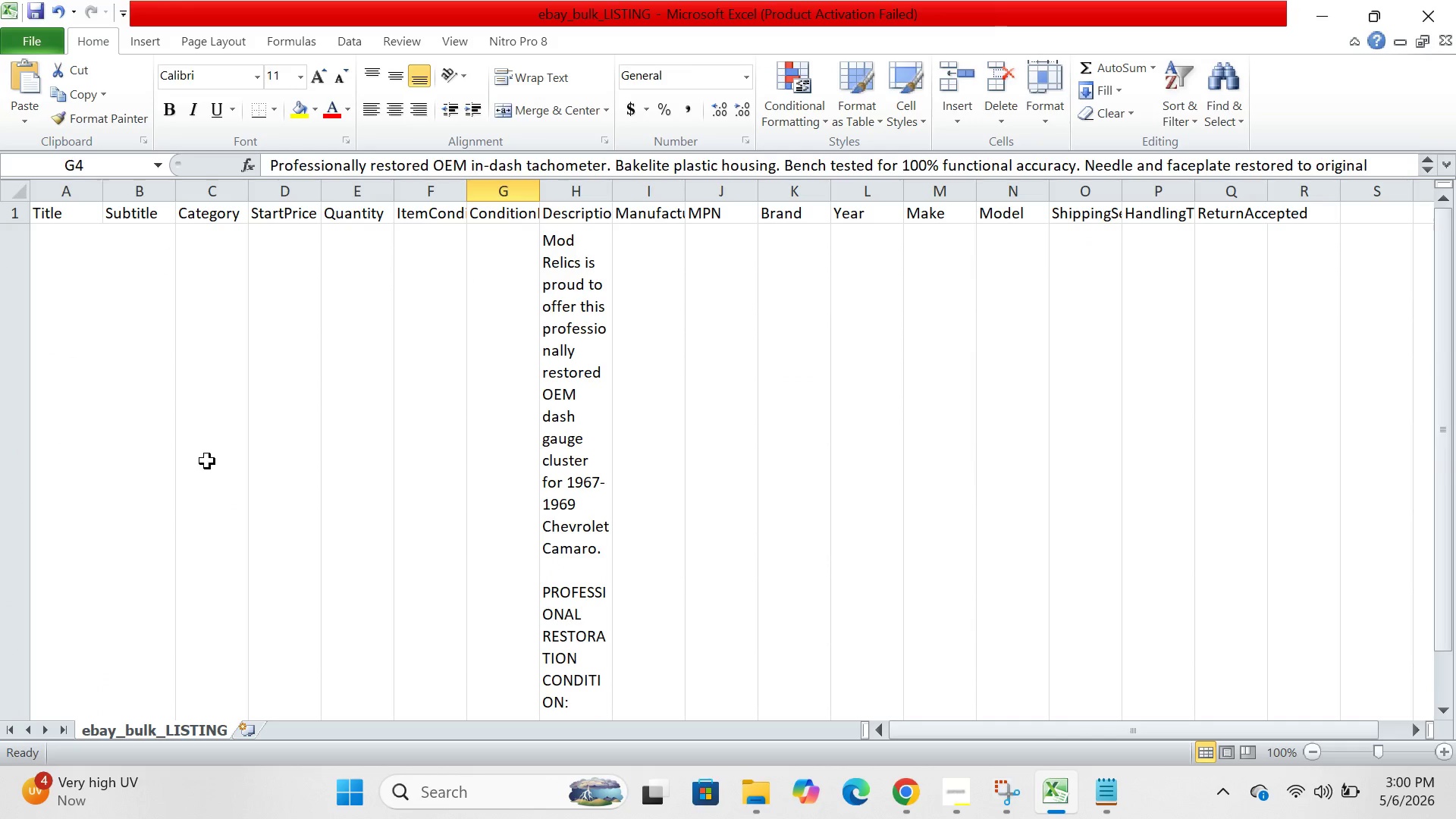 
left_click([147, 475])
 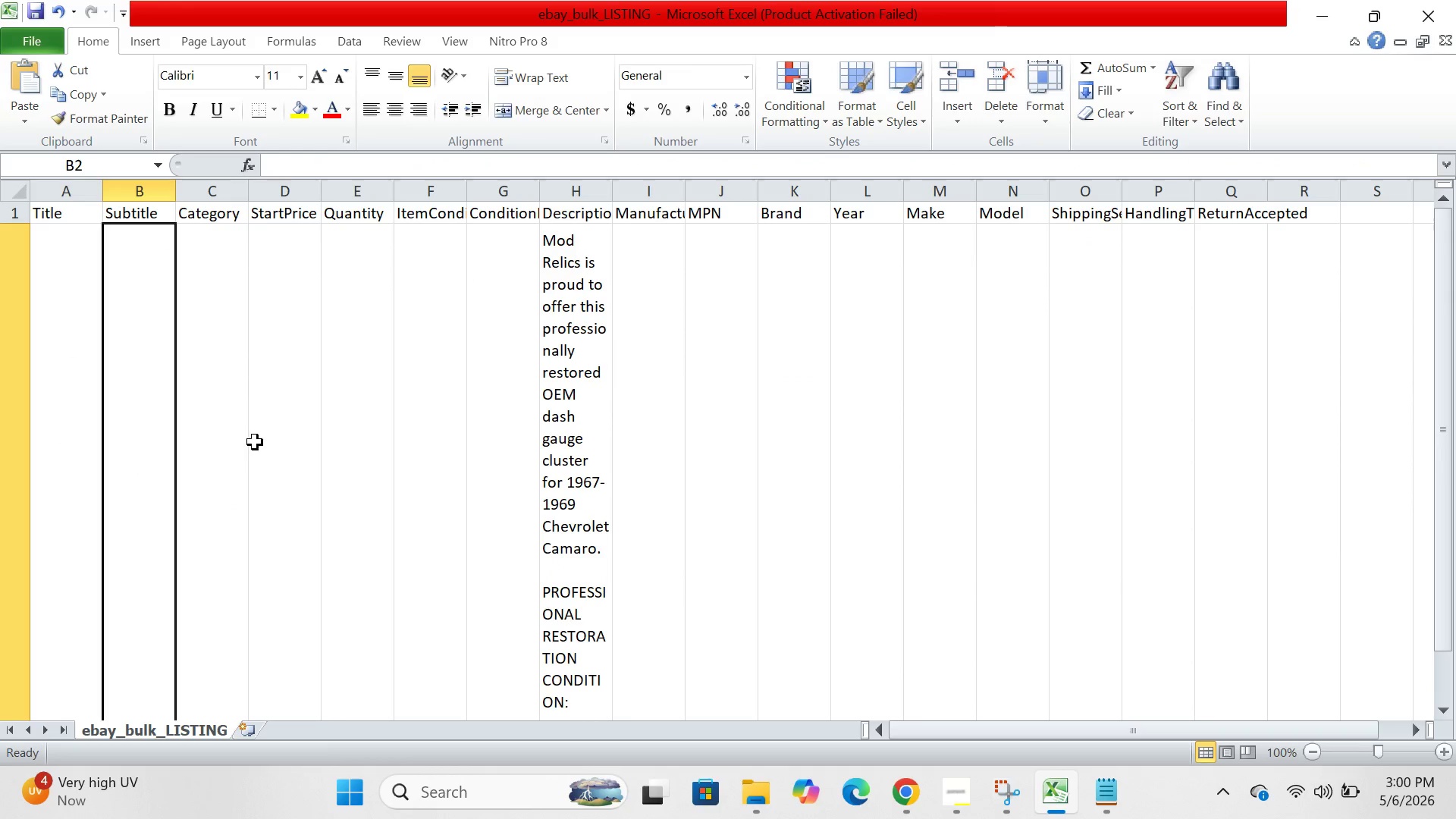 
left_click([255, 442])
 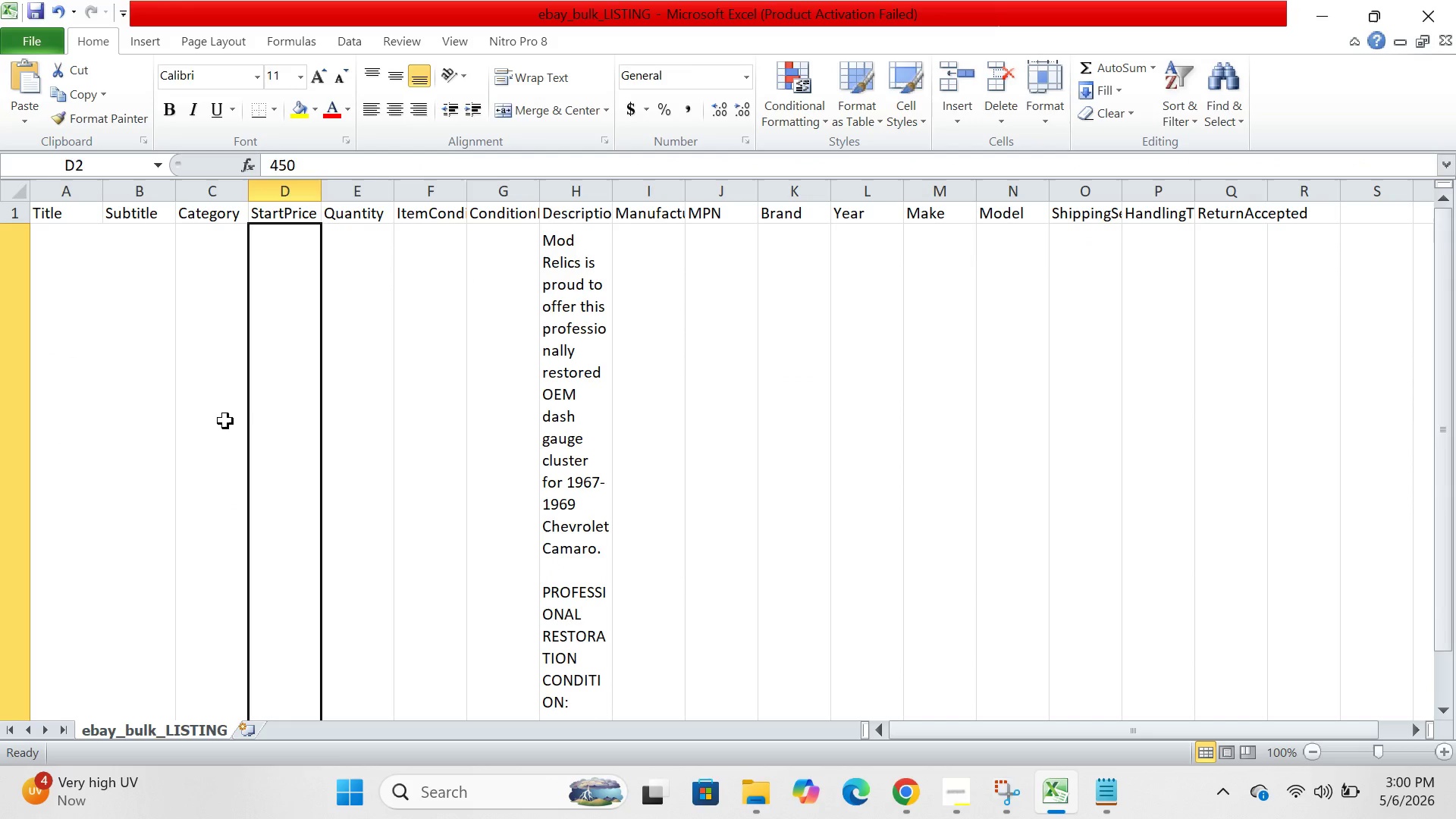 
left_click([225, 421])
 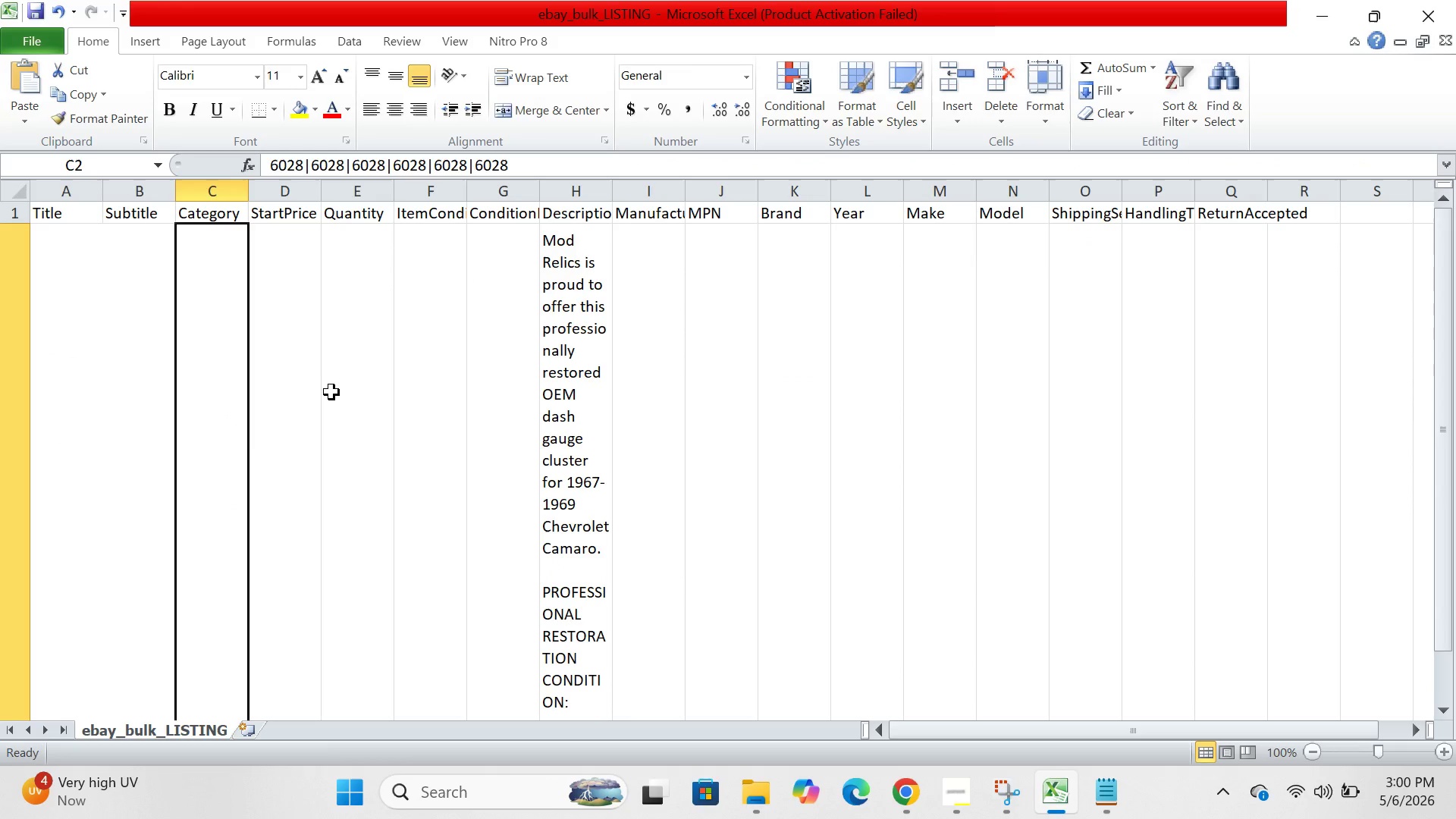 
left_click([334, 393])
 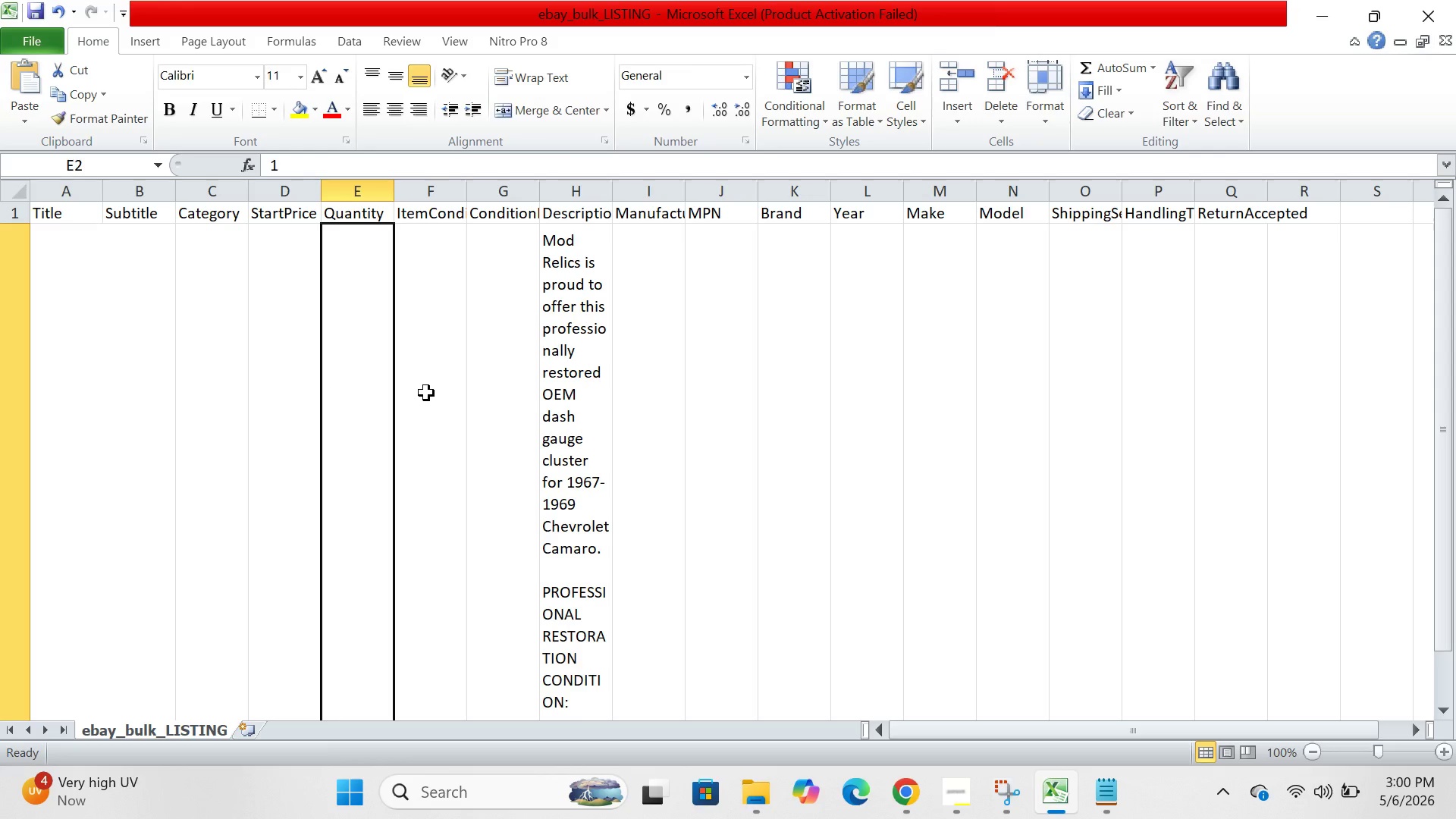 
left_click([426, 393])
 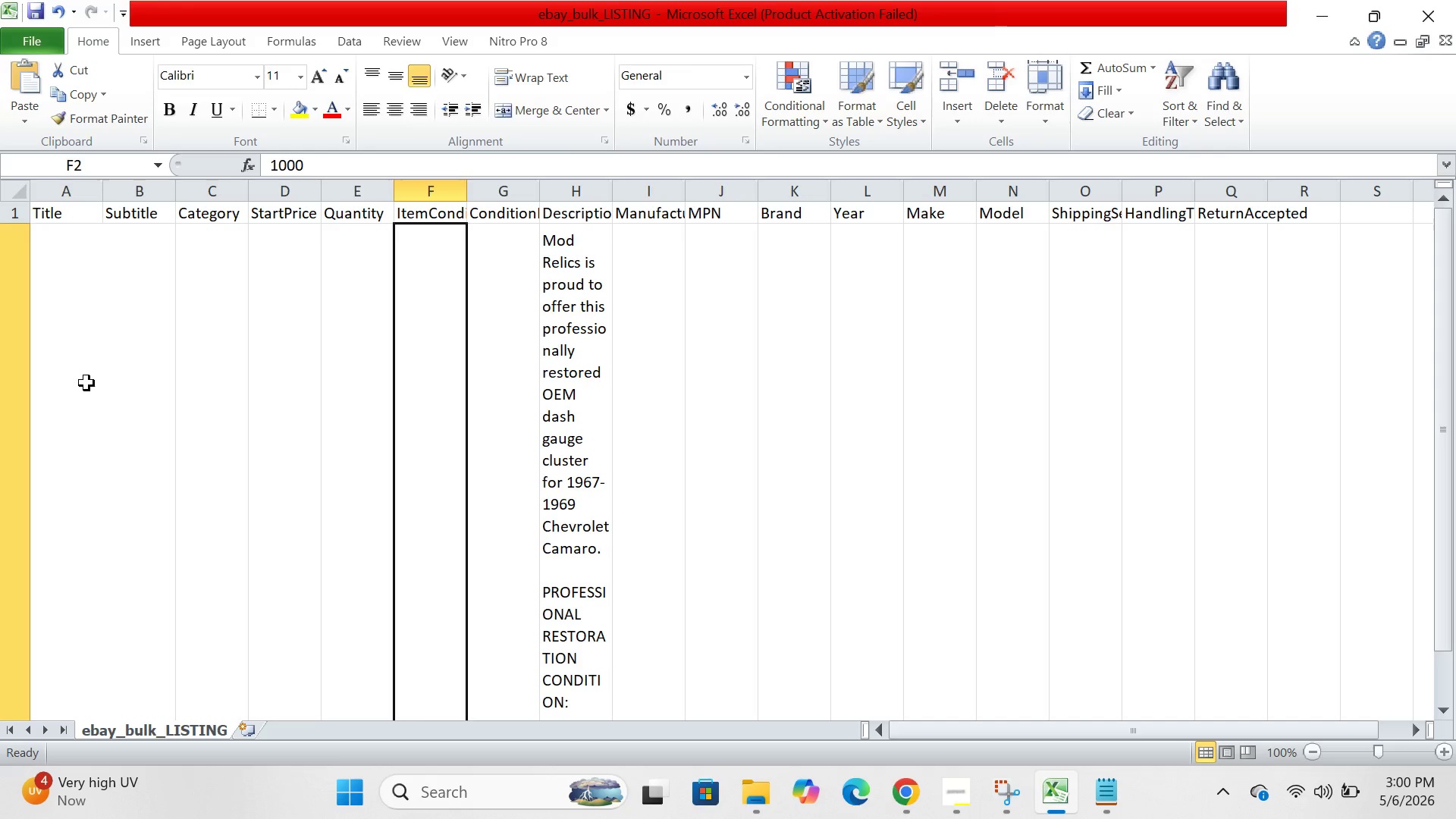 
left_click([86, 383])
 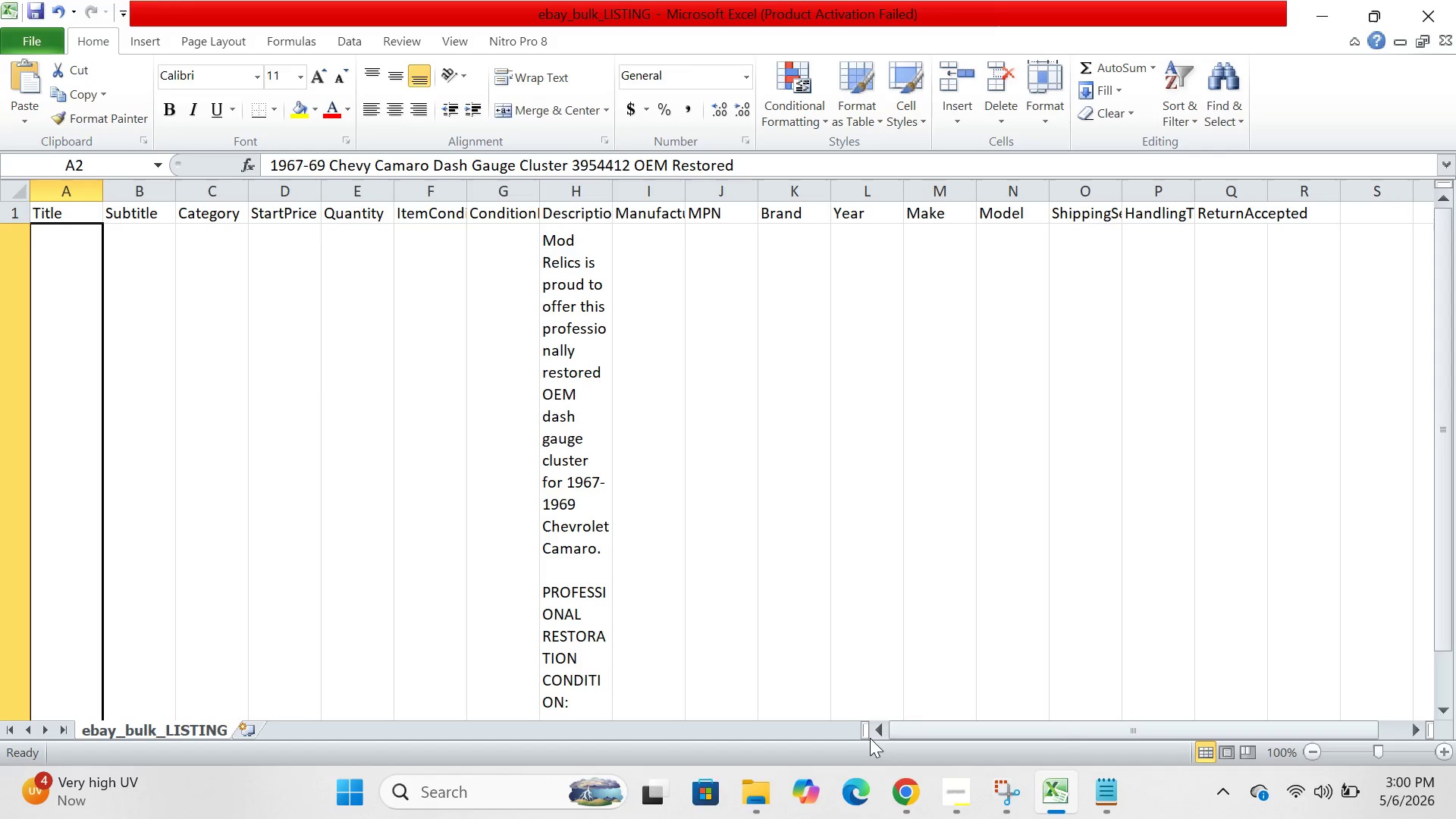 
left_click([908, 792])
 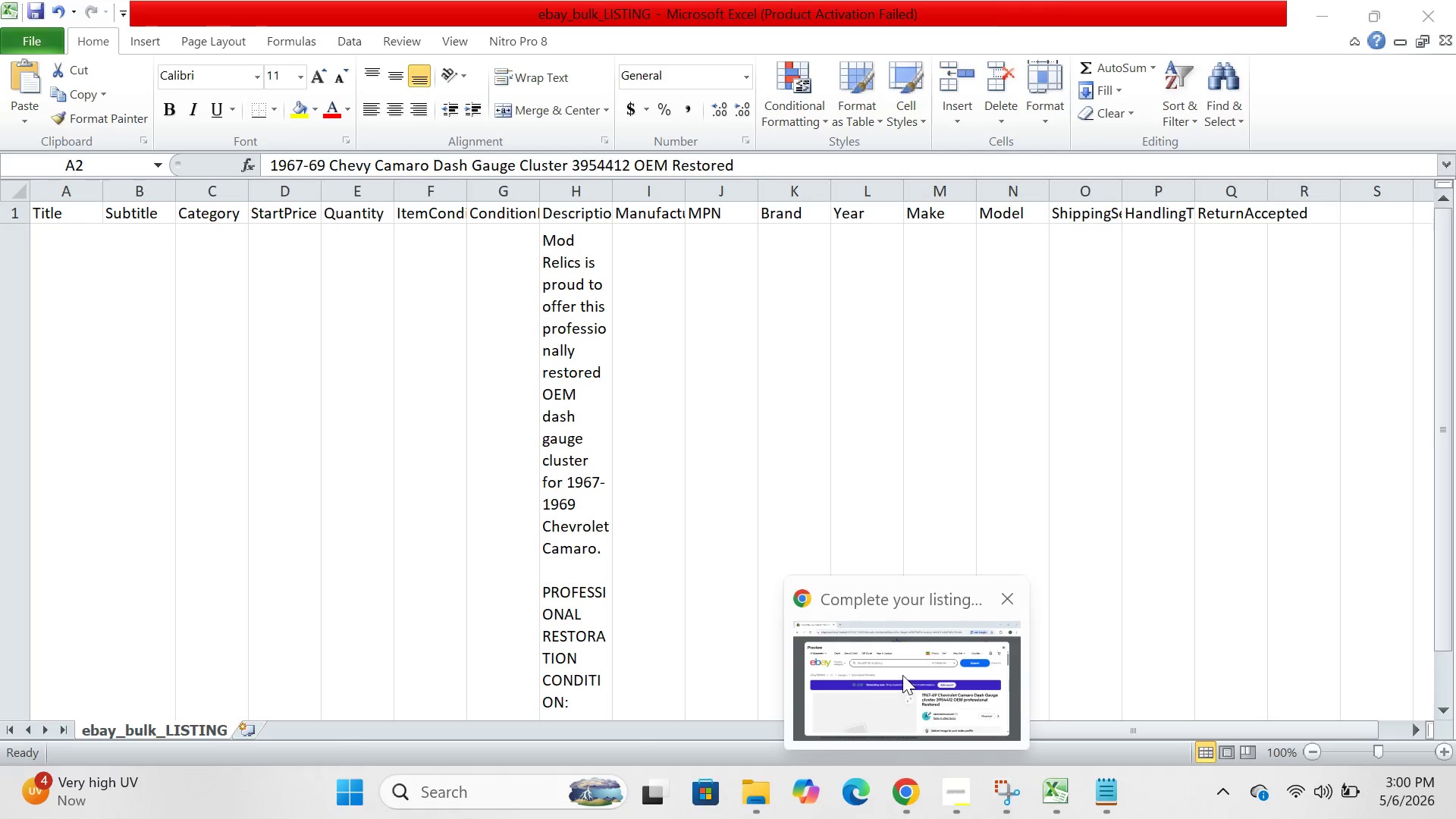 
left_click([902, 675])
 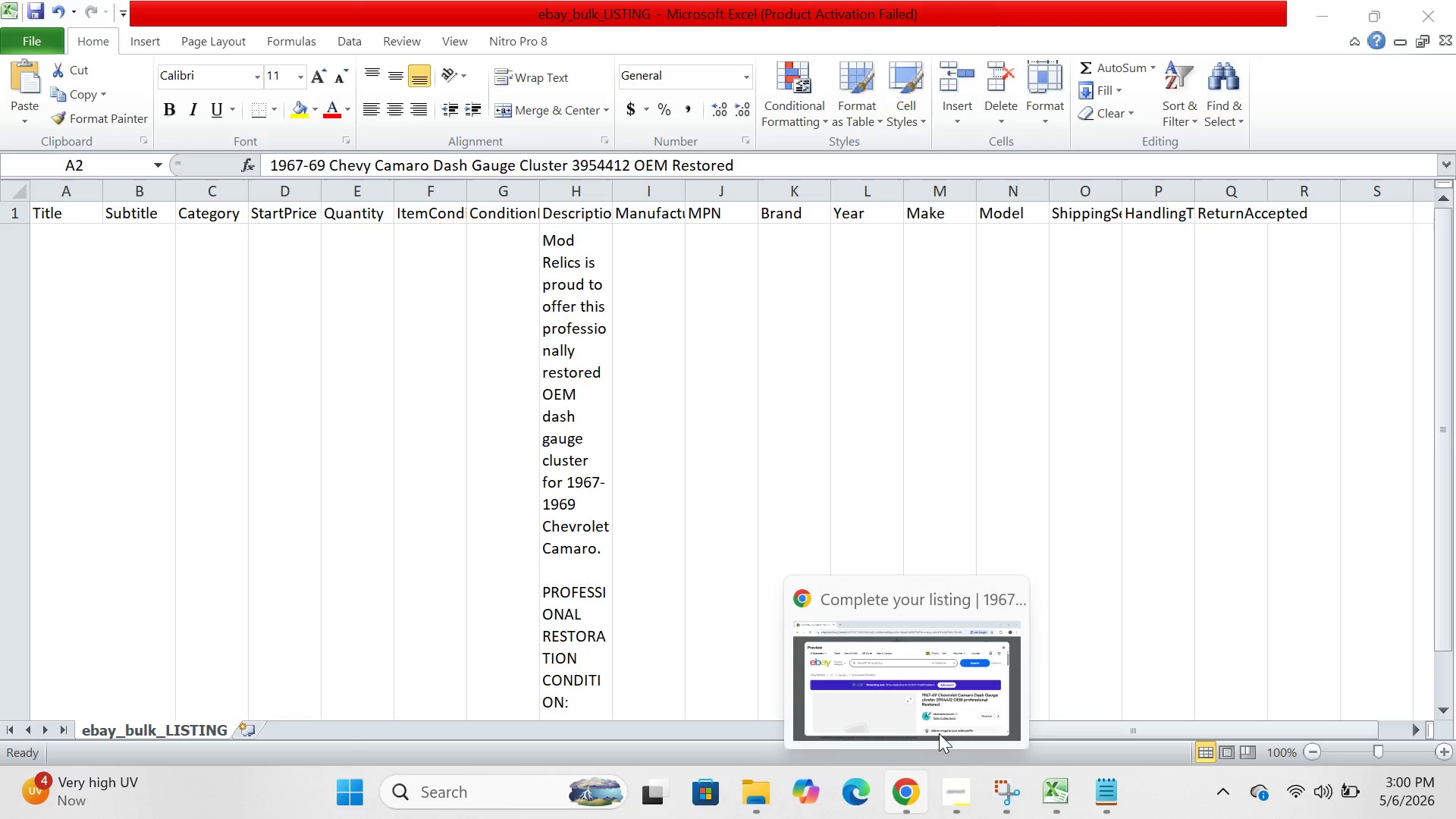 
left_click([957, 697])
 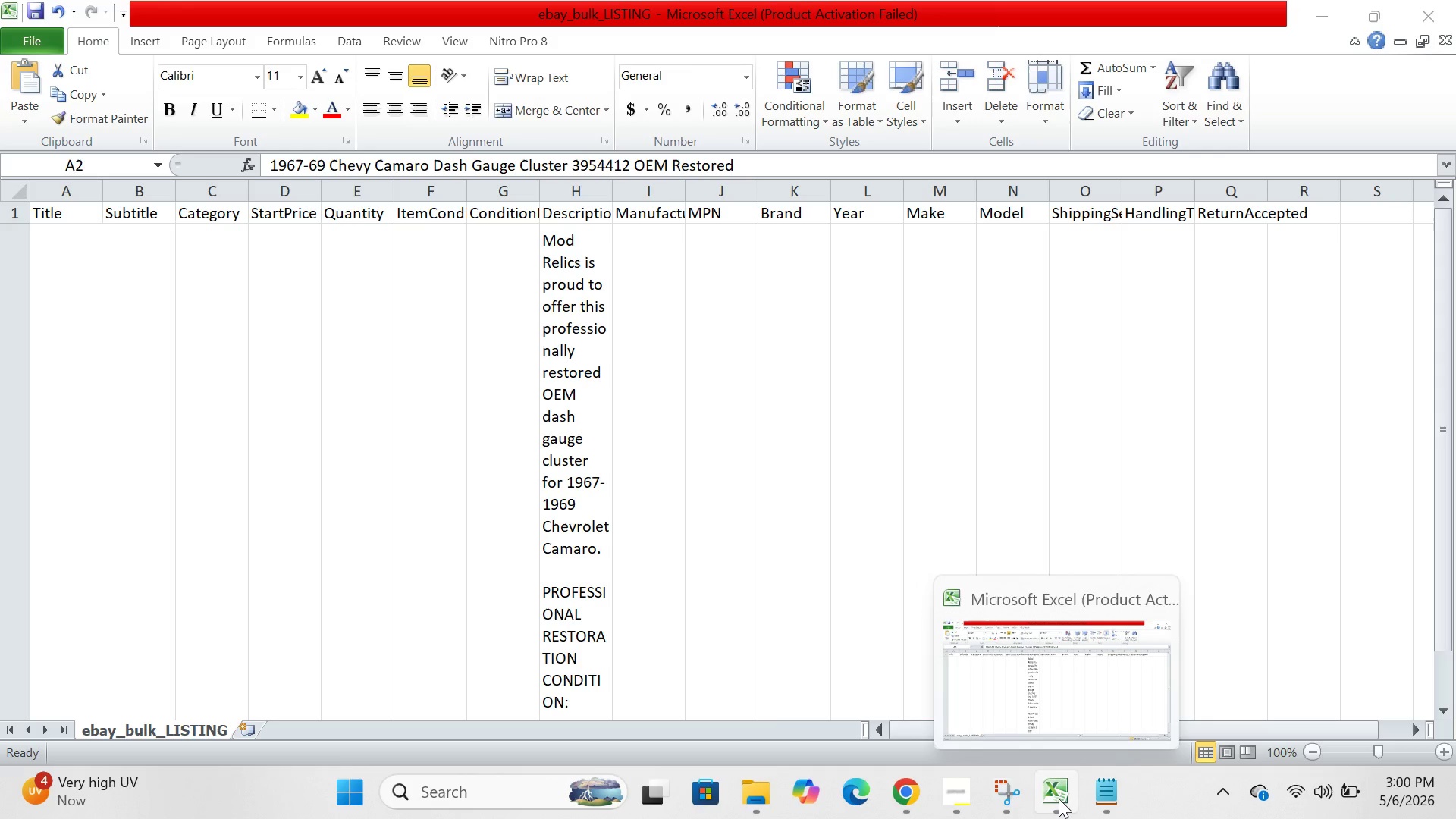 
wait(7.95)
 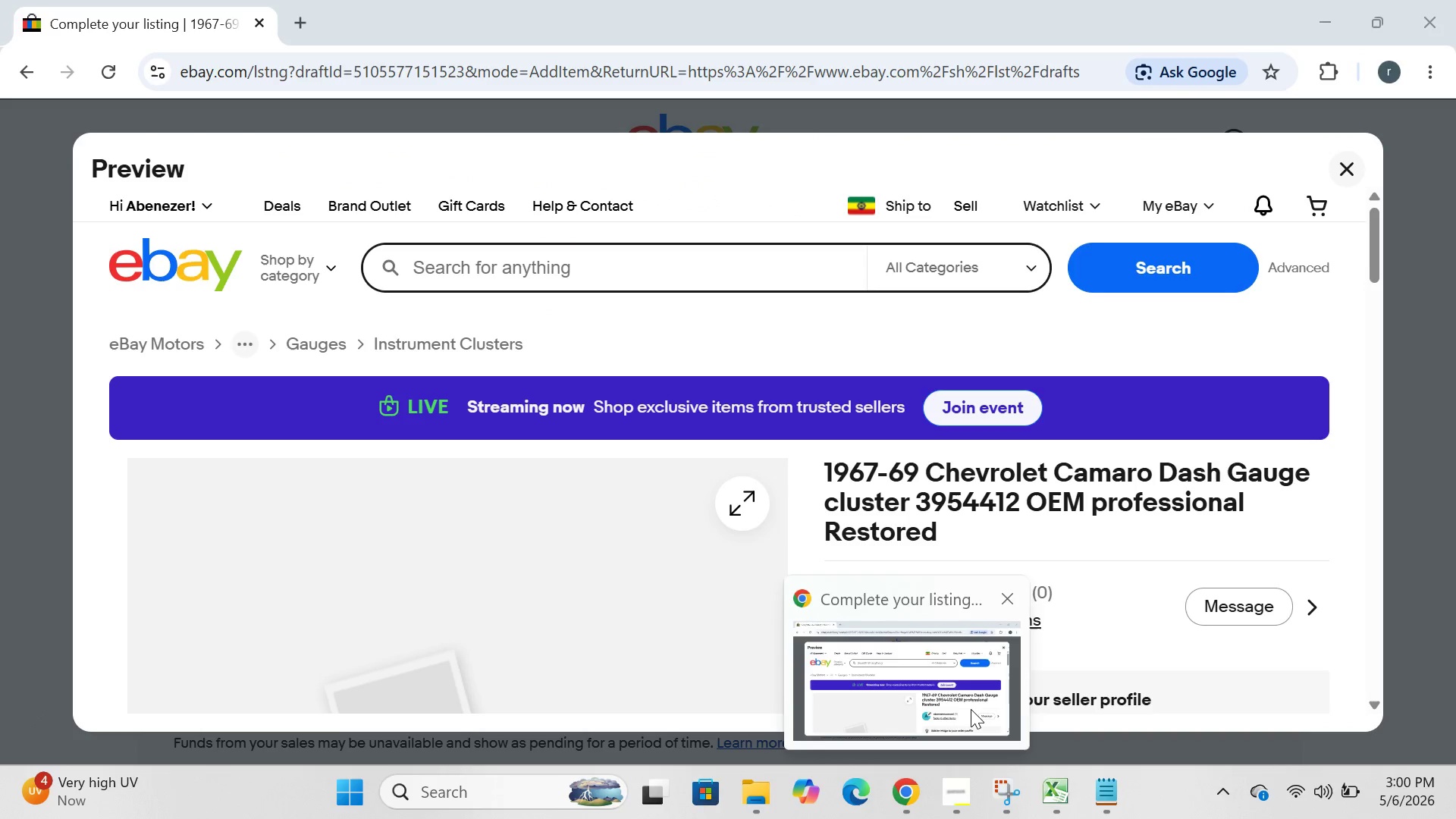 
left_click([576, 343])
 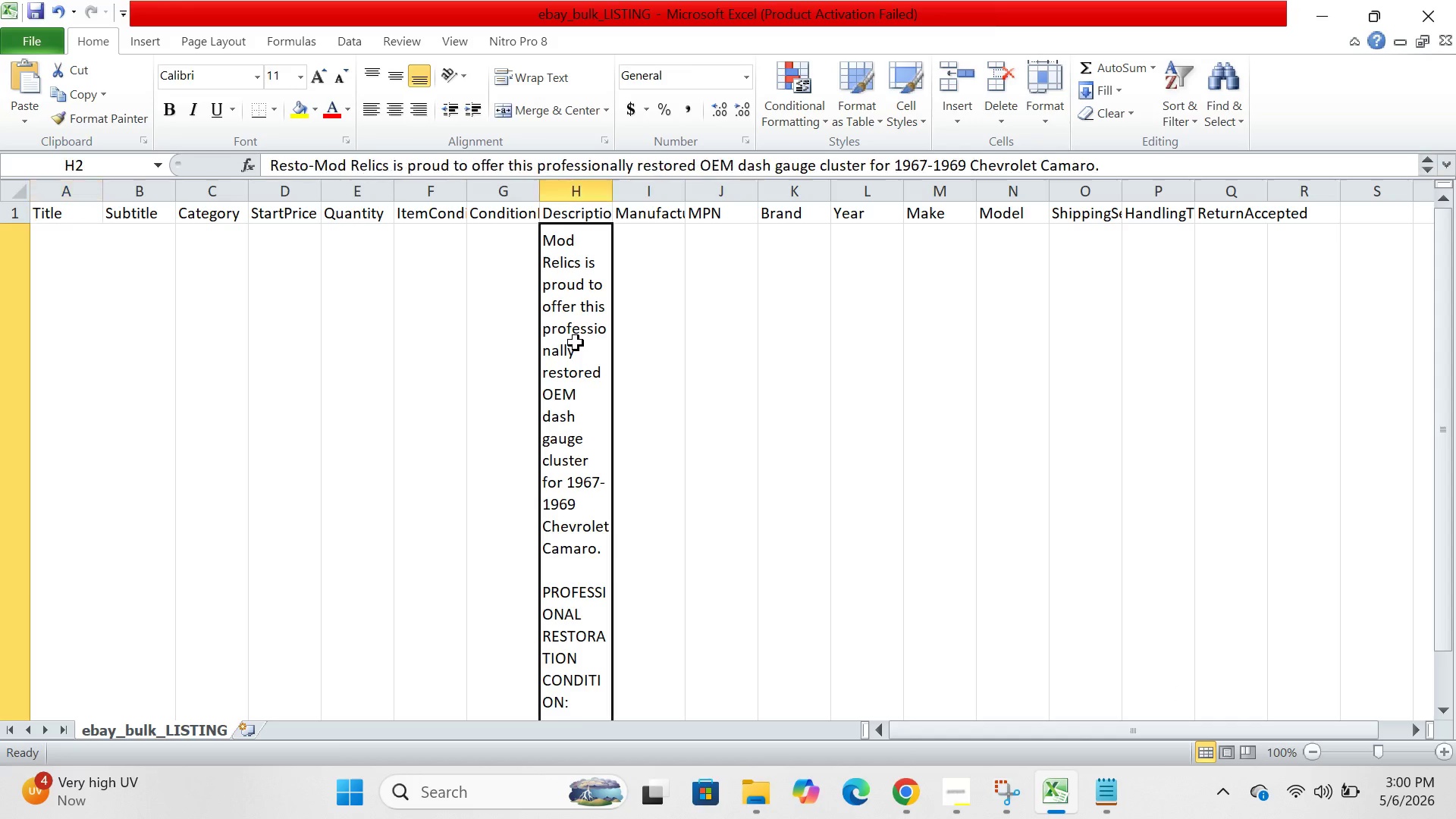 
left_click([576, 343])
 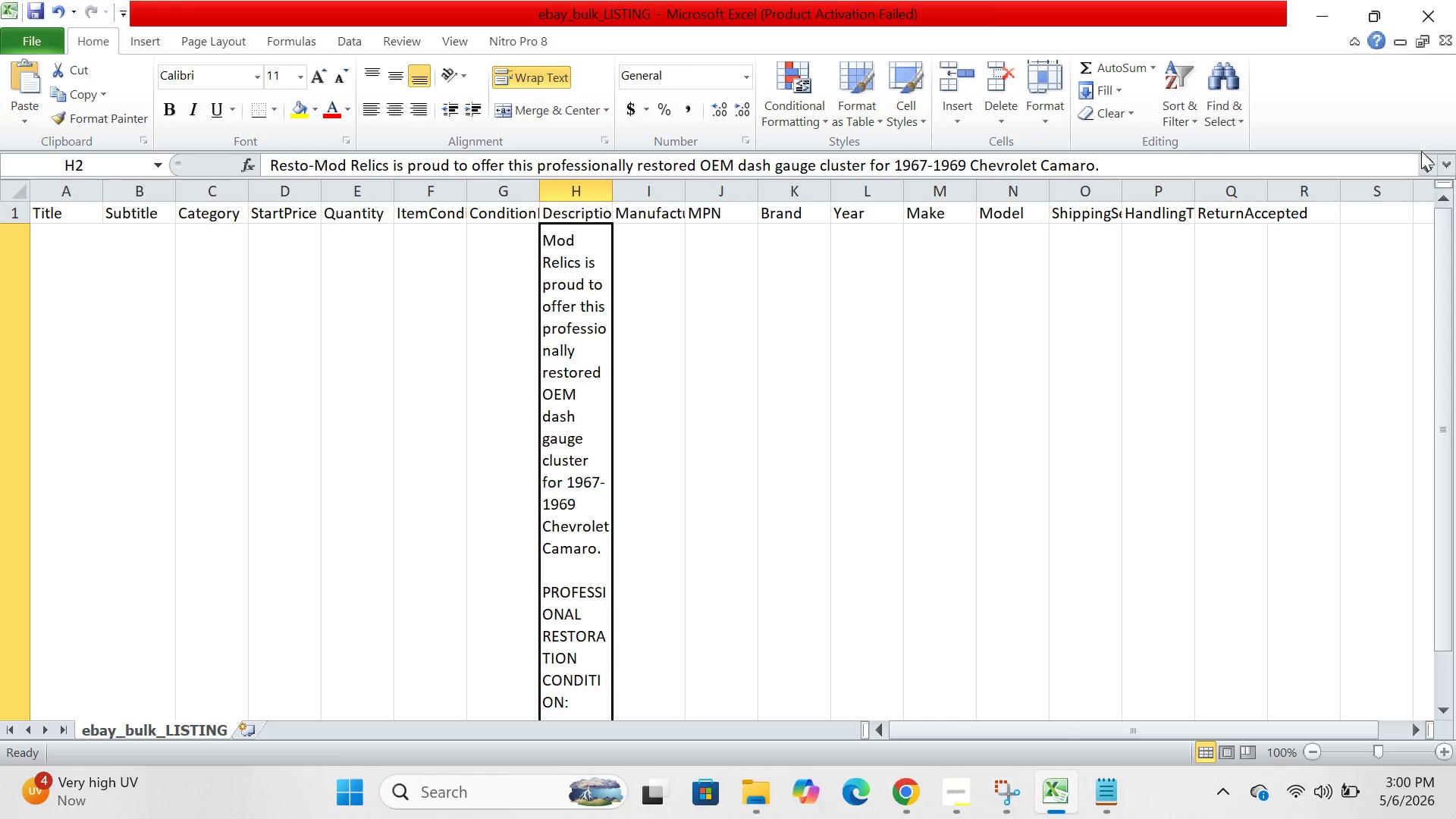 
double_click([1435, 161])
 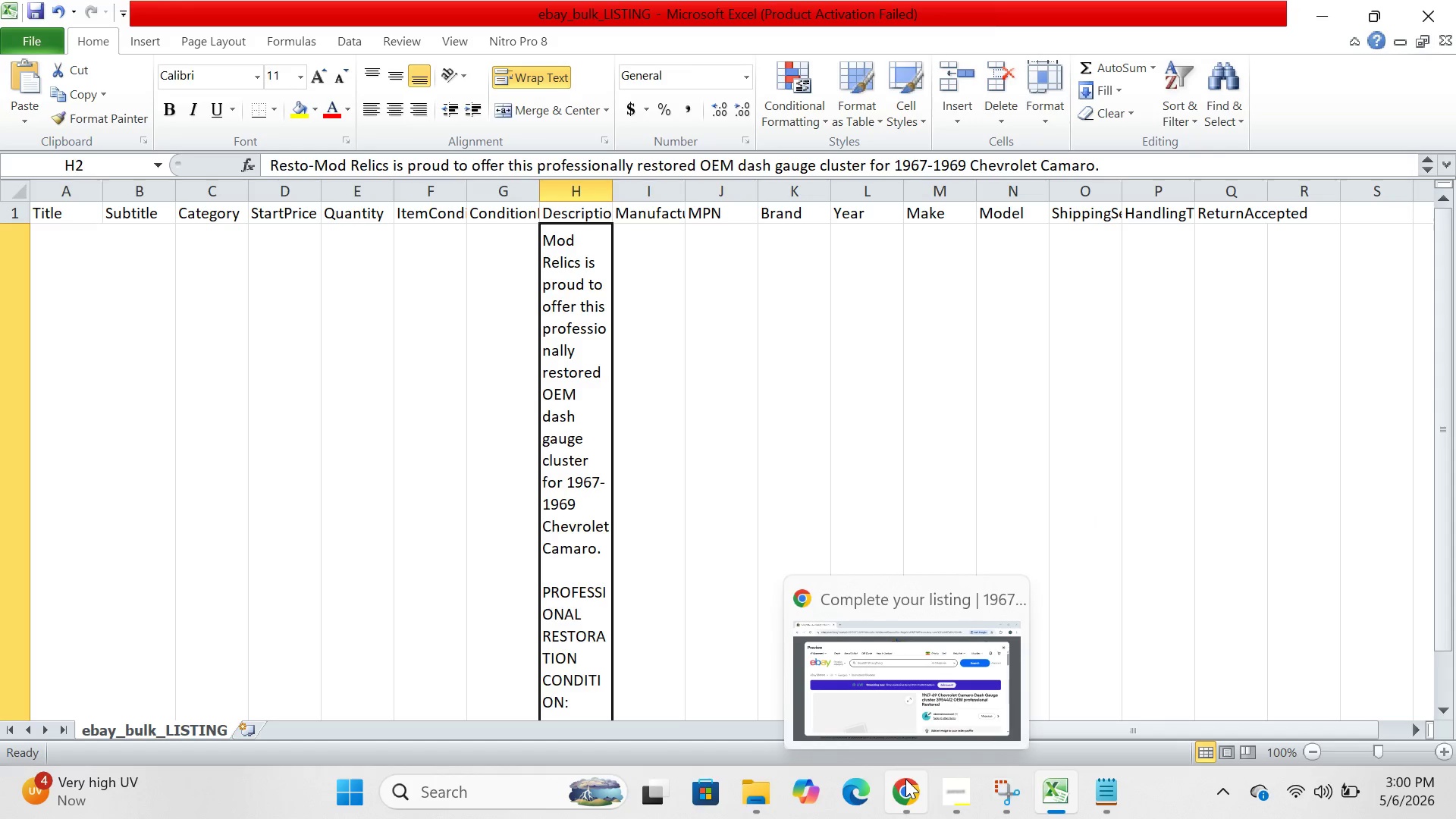 
left_click([905, 779])
 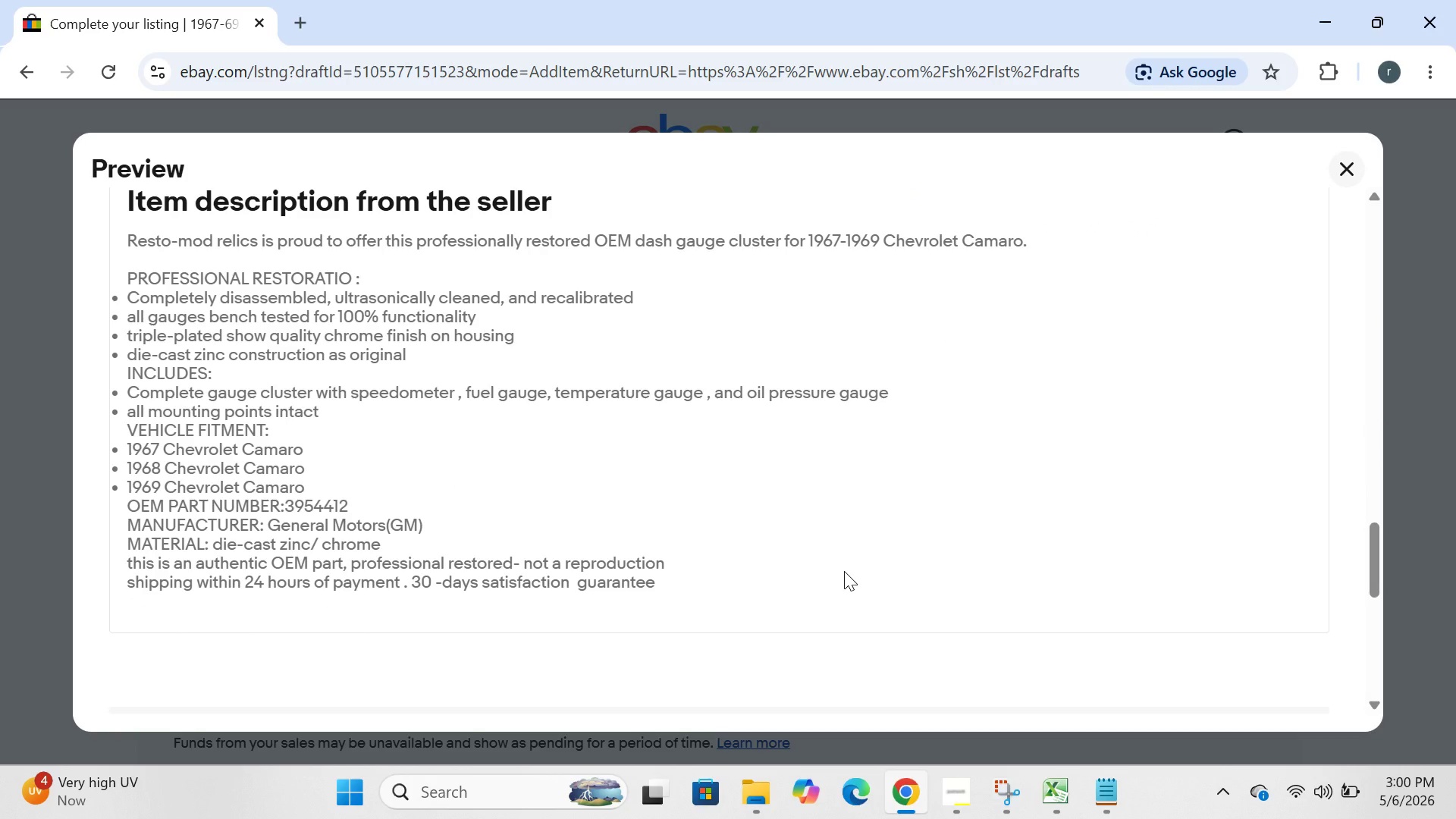 
wait(10.3)
 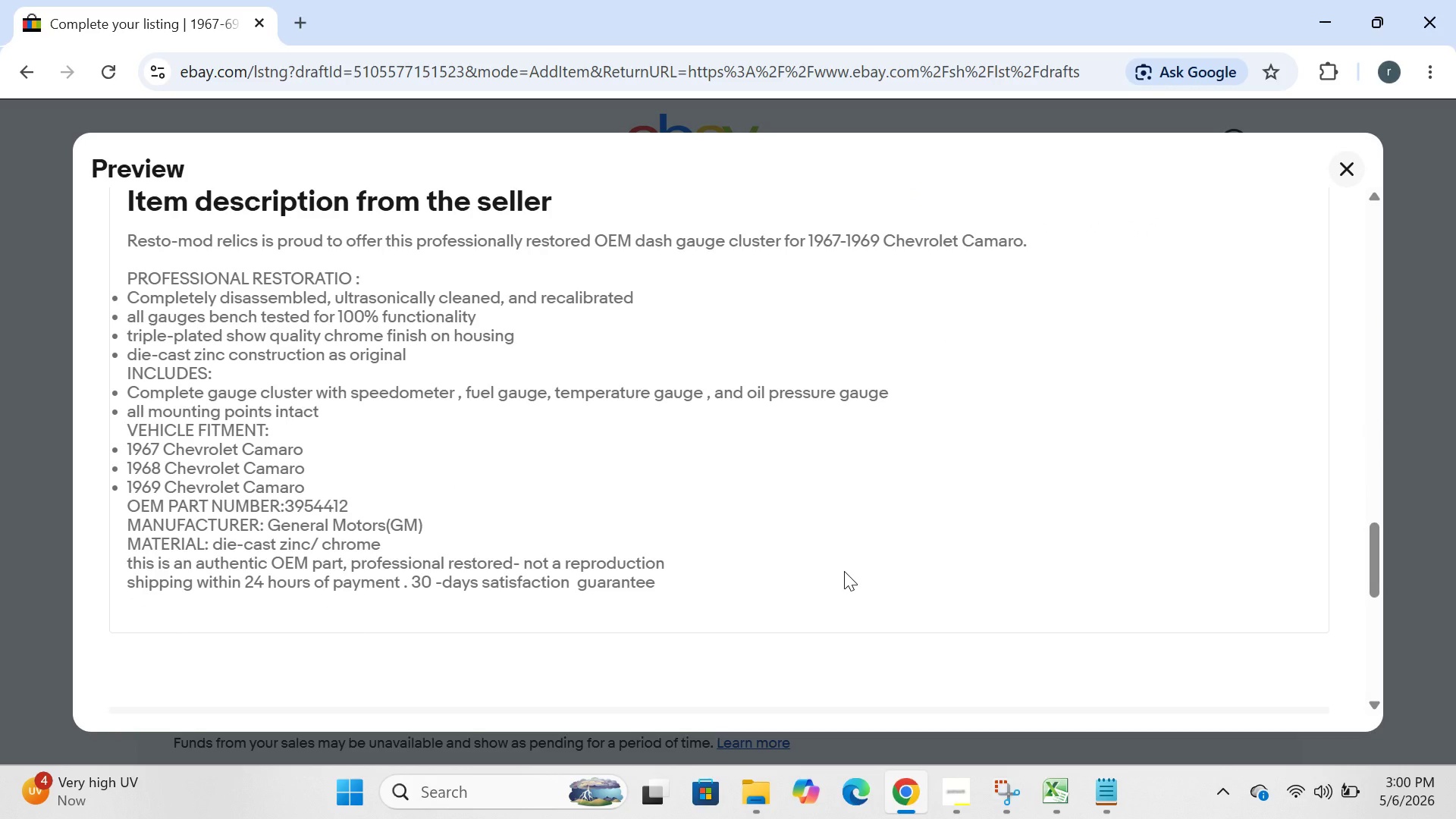 
left_click([1347, 172])
 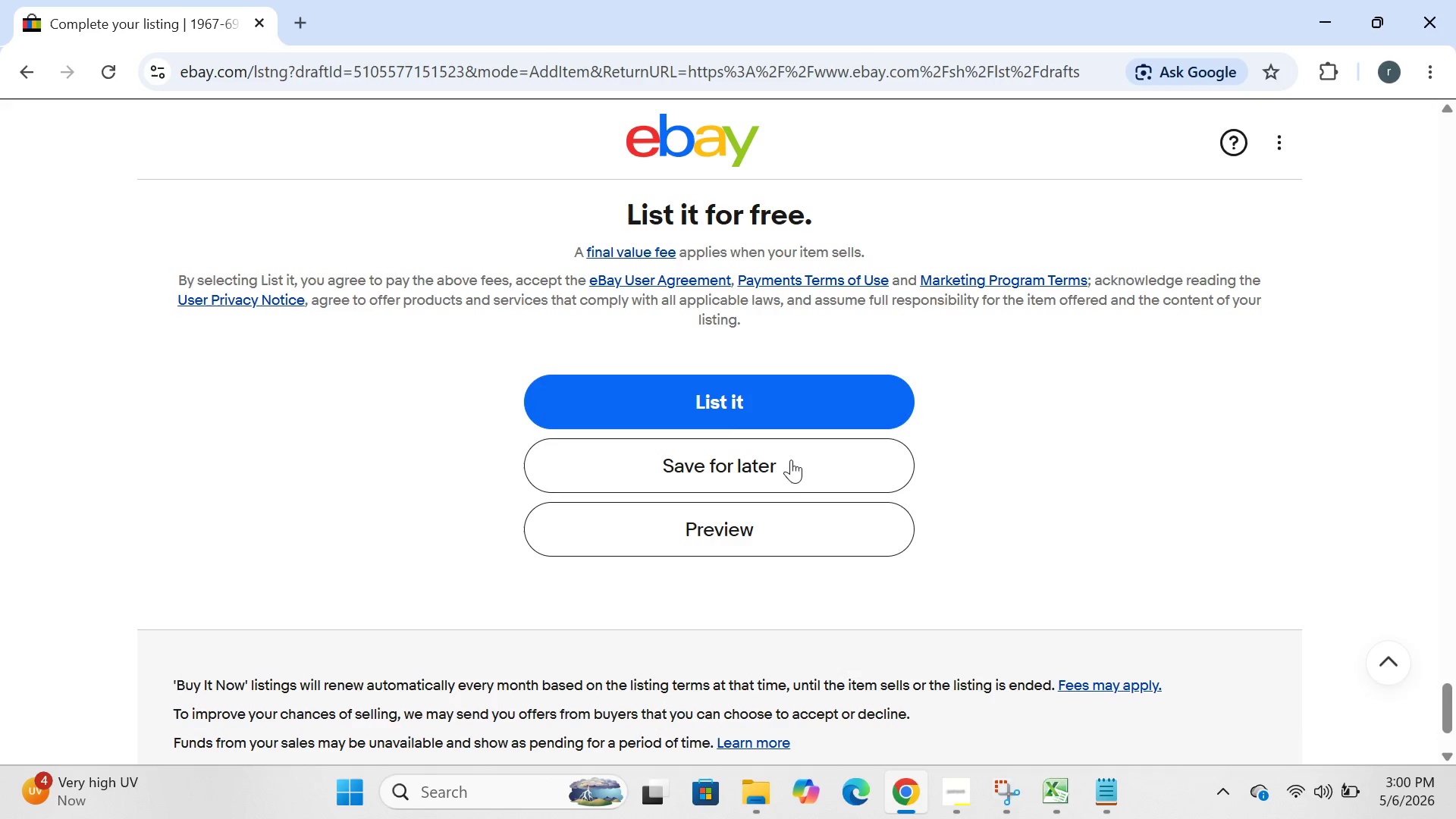 
left_click([790, 460])
 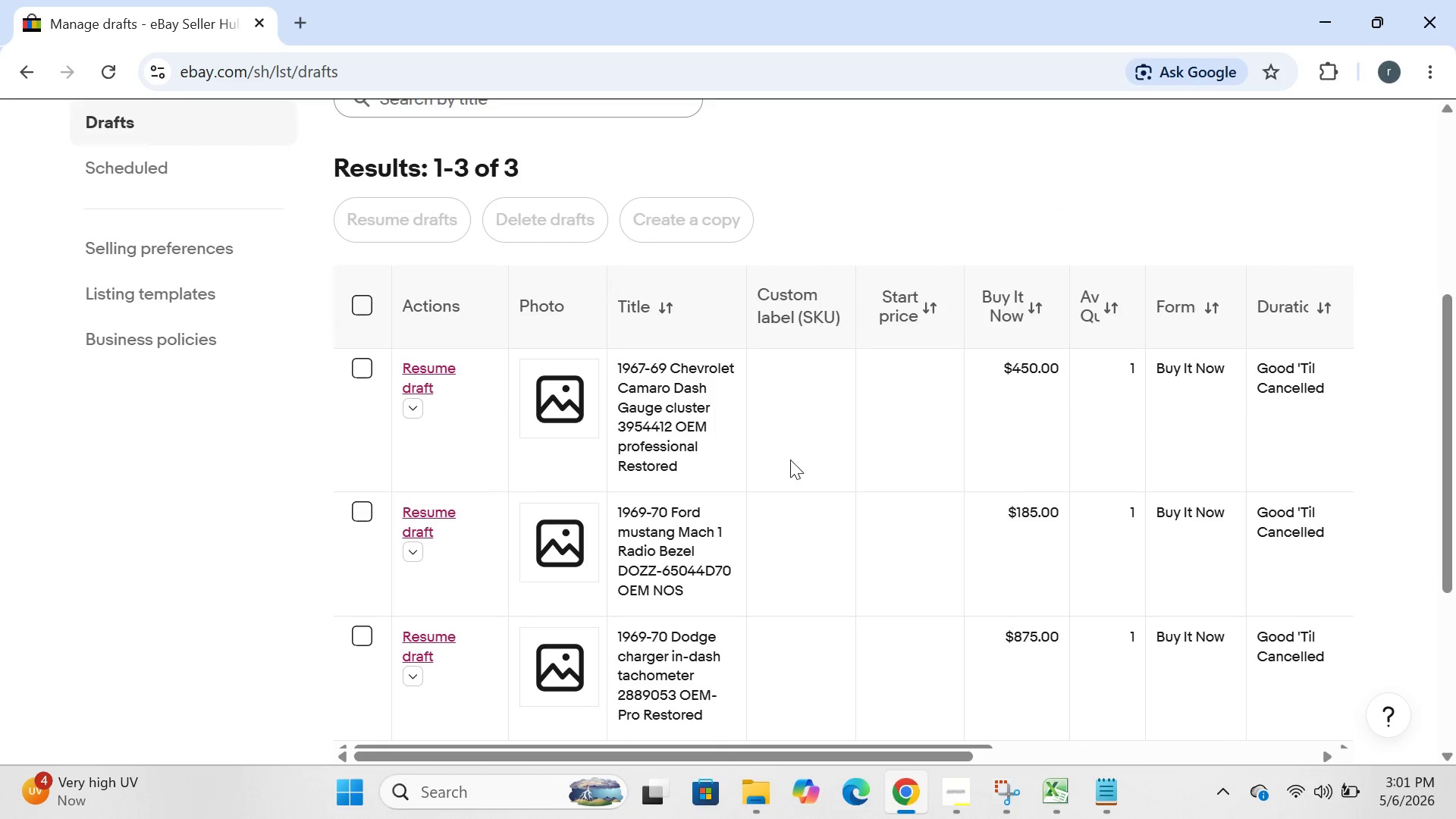 
wait(50.55)
 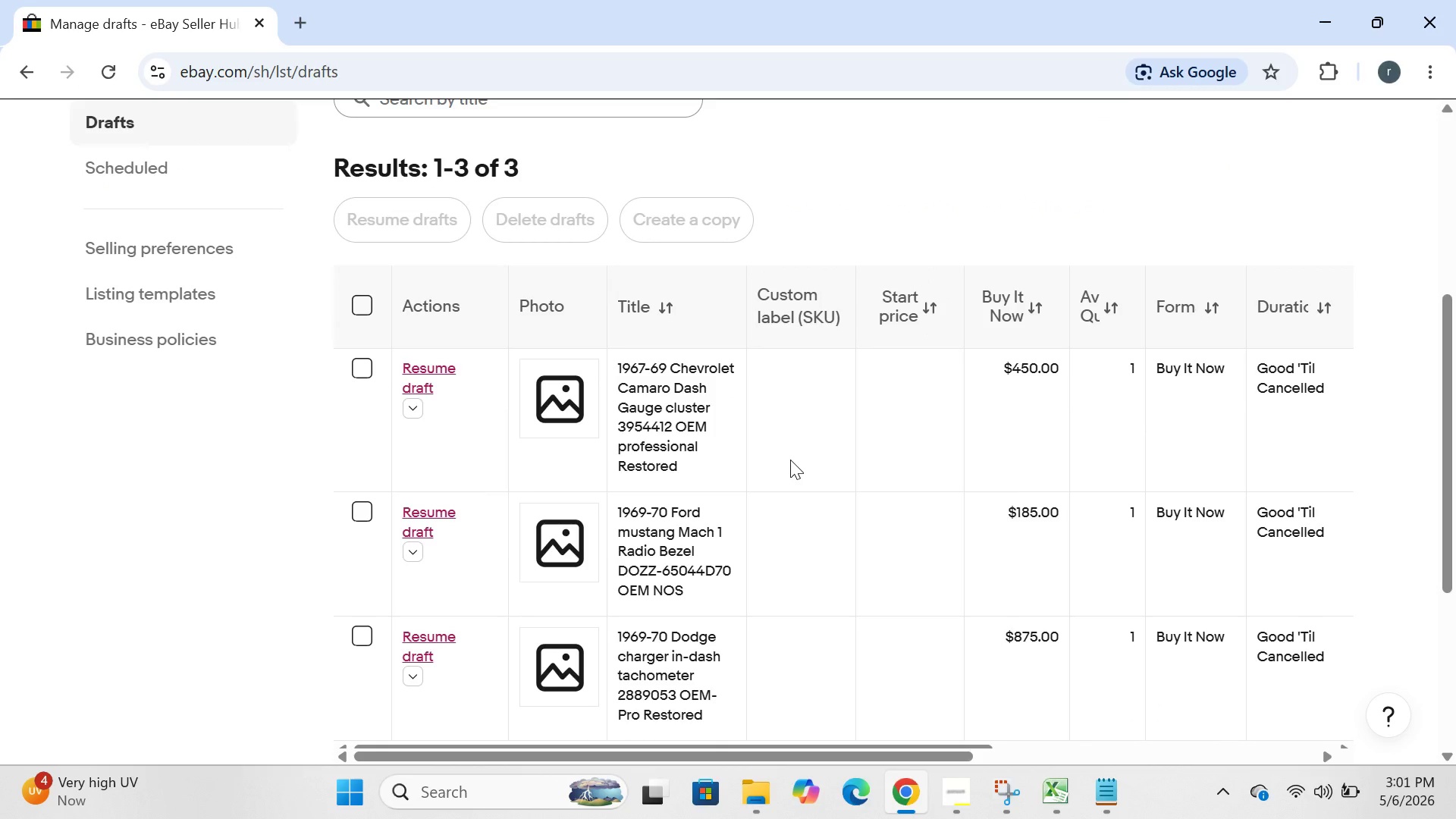 
left_click([425, 403])
 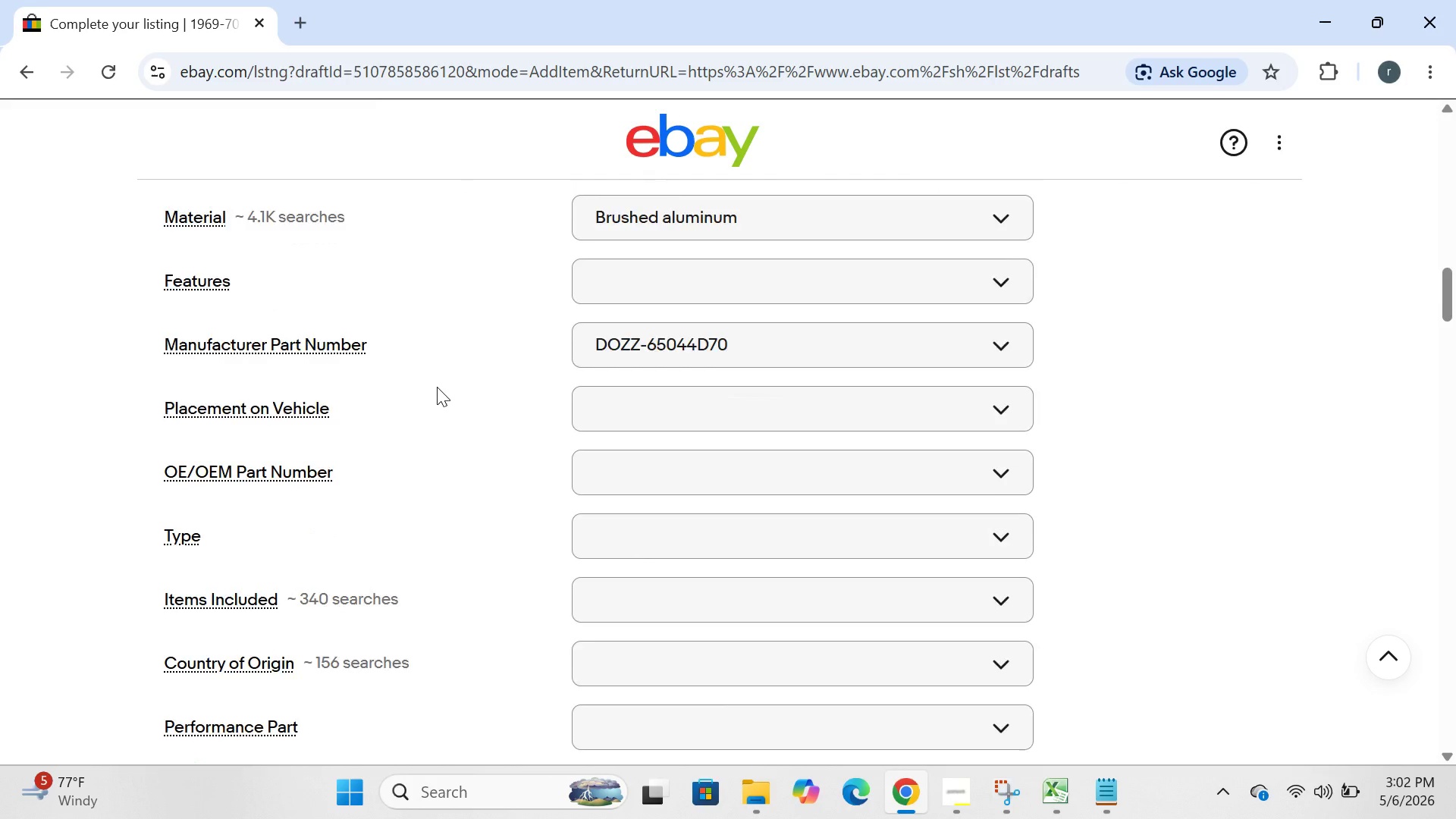 
wait(79.99)
 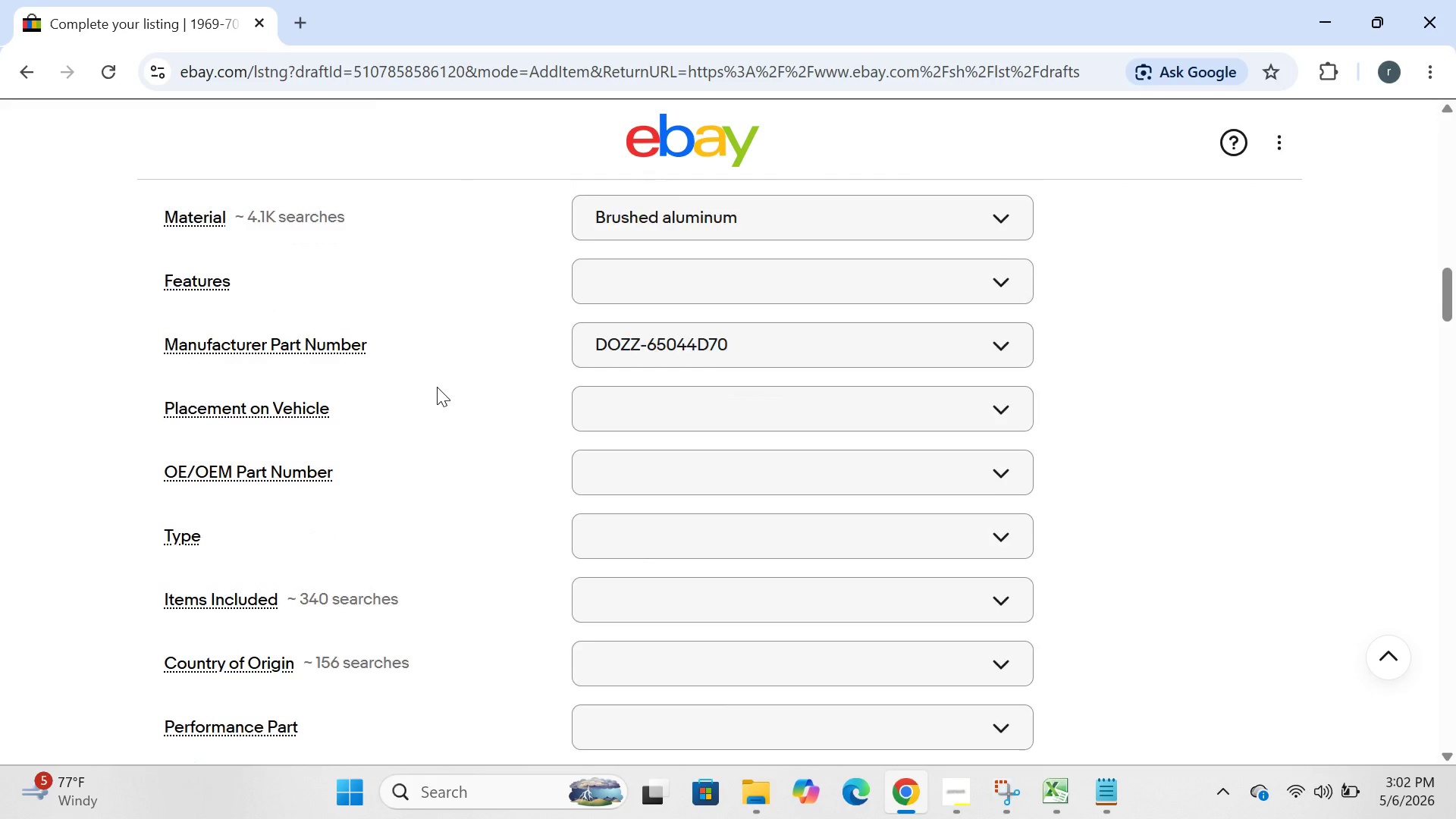 
right_click([437, 387])
 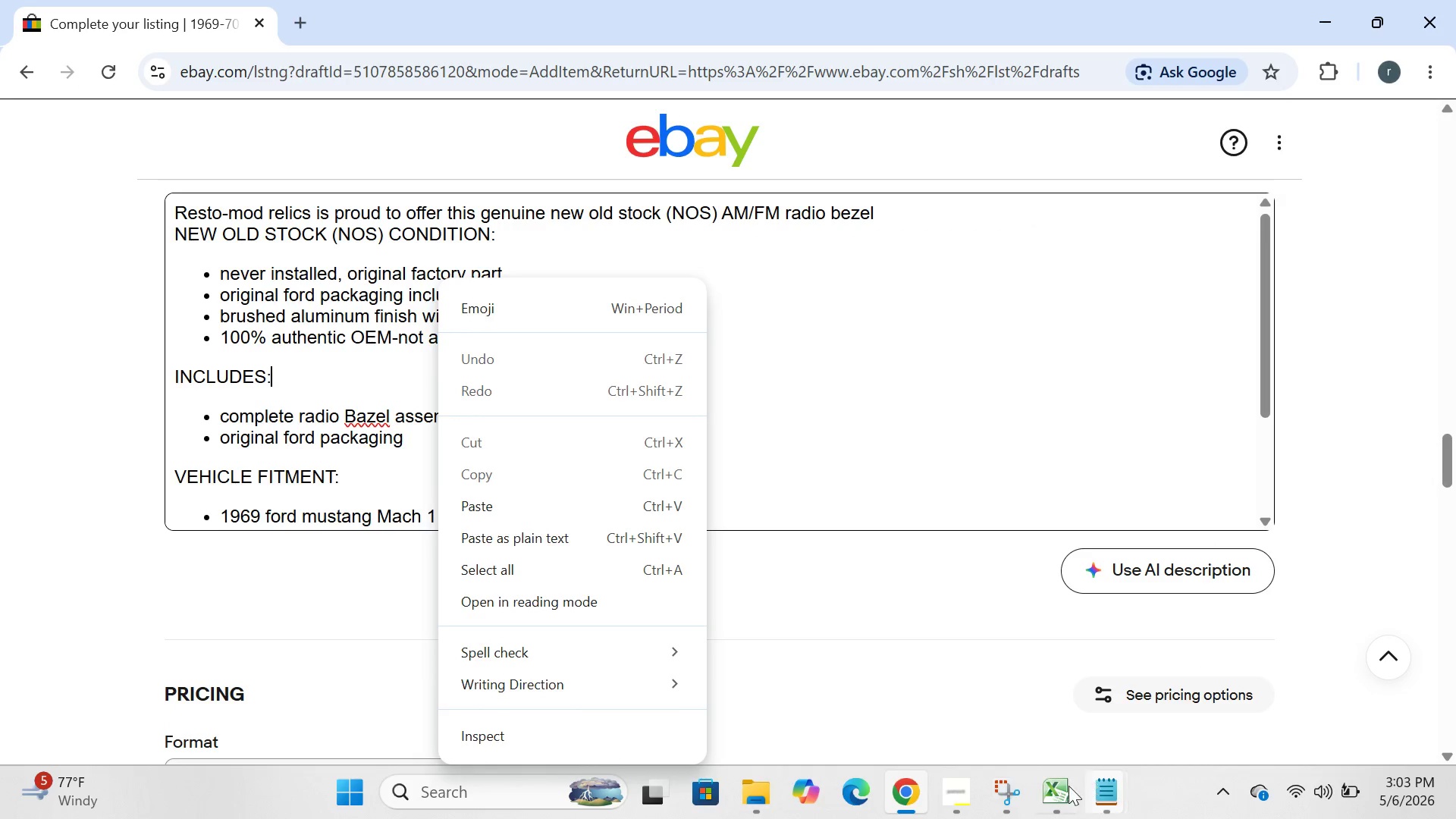 
left_click([1065, 792])
 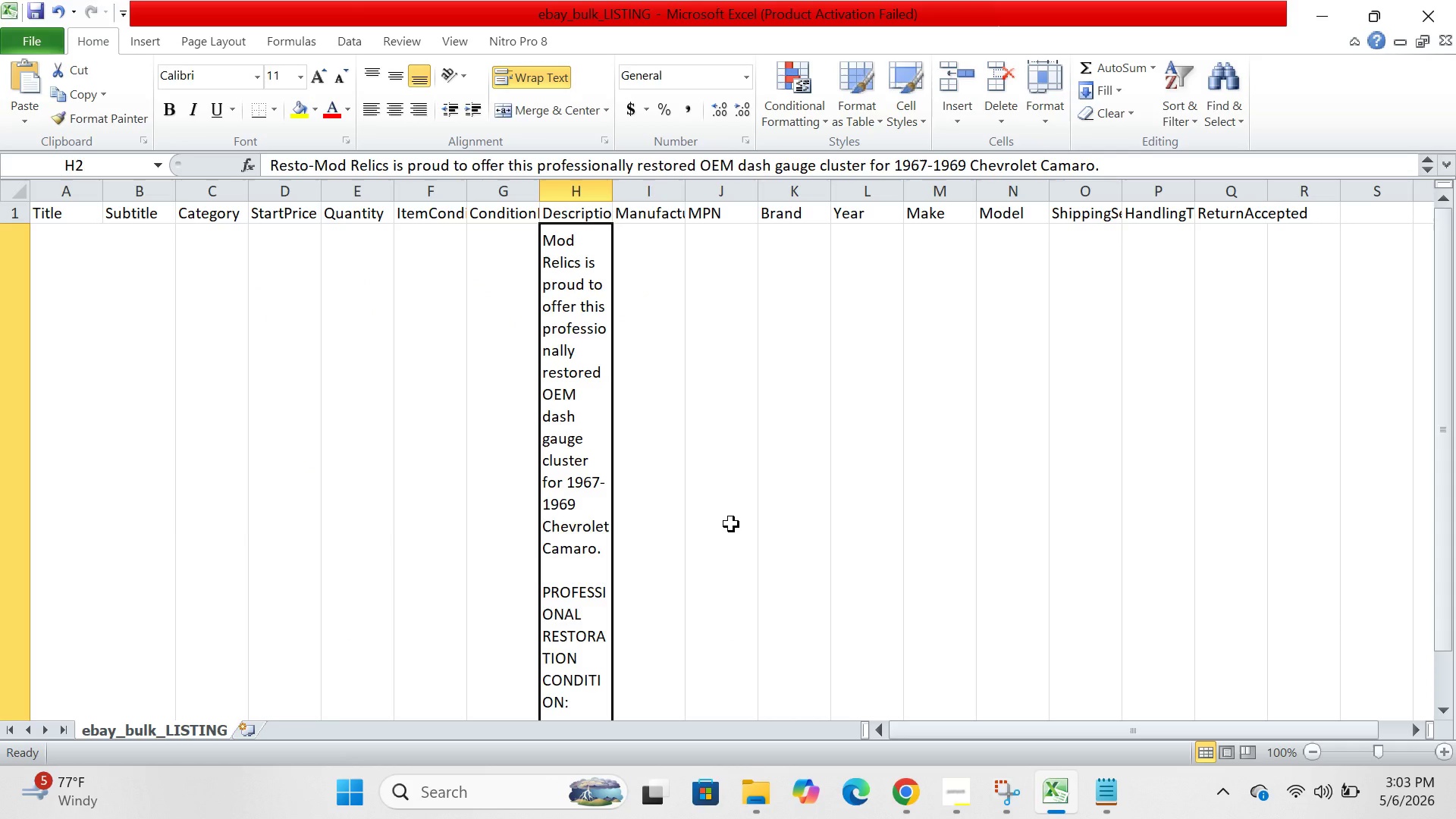 
scroll: coordinate [595, 604], scroll_direction: none, amount: 0.0
 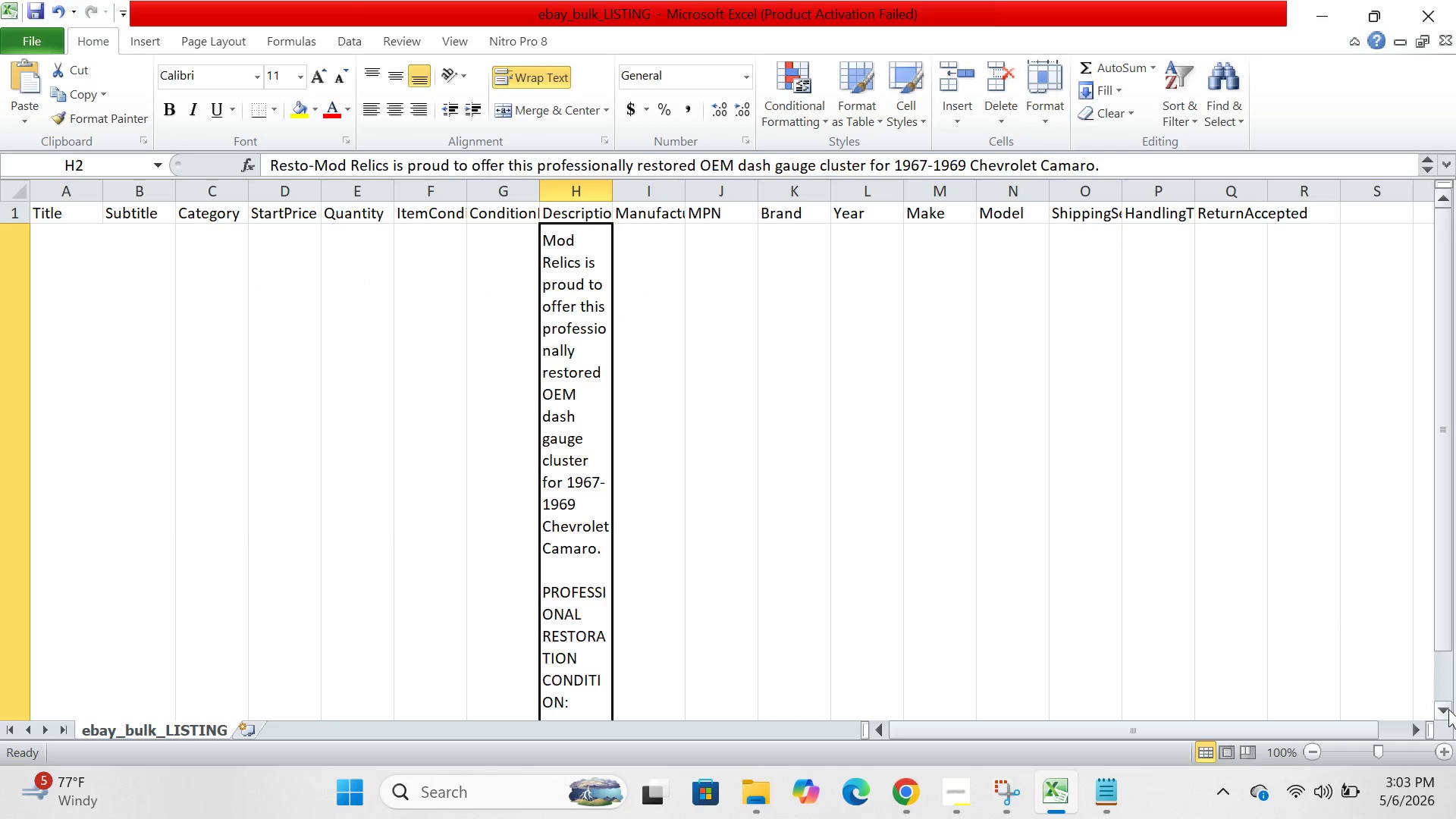 
left_click([1448, 709])
 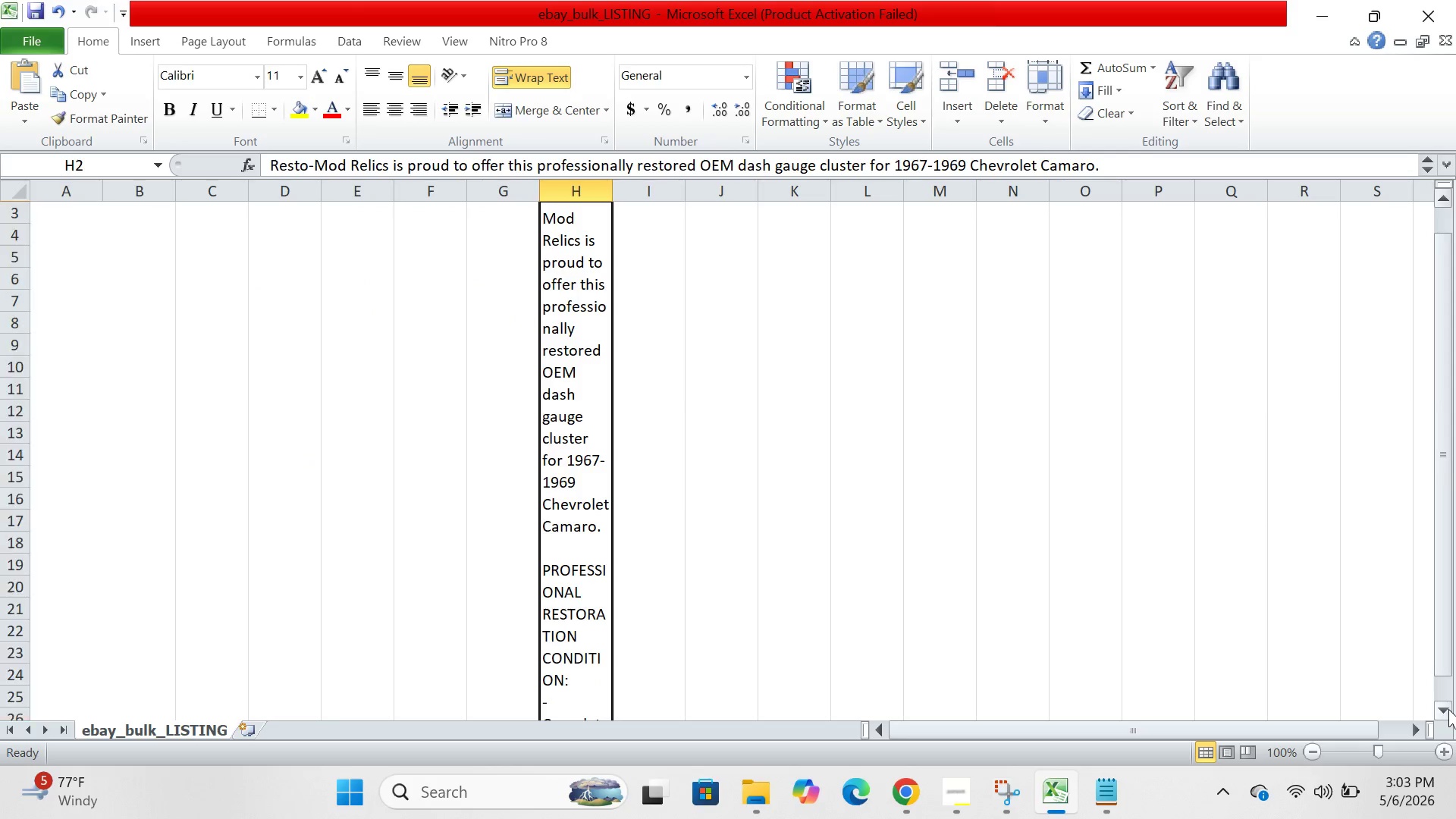 
left_click([1448, 709])
 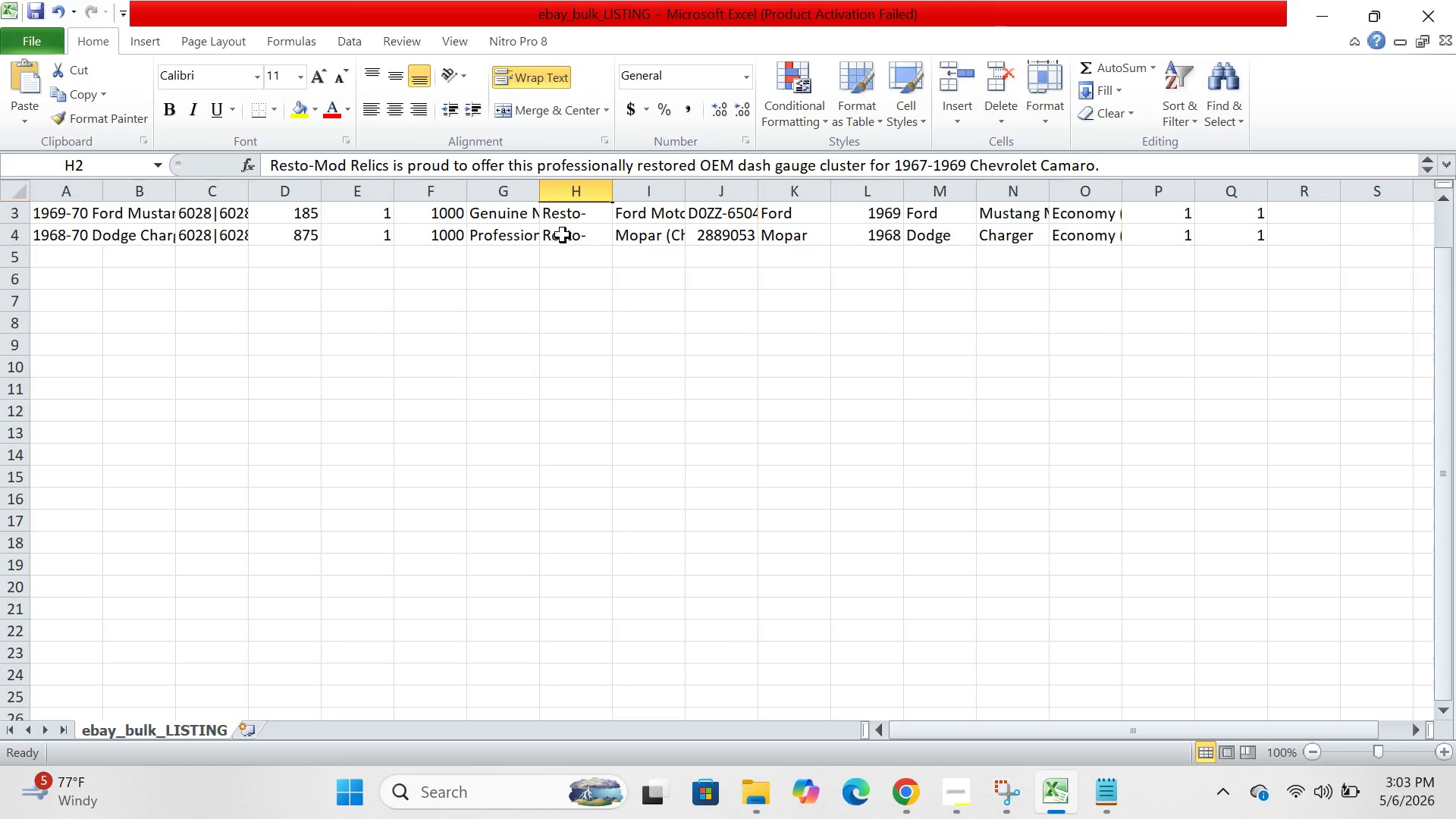 
left_click([566, 222])
 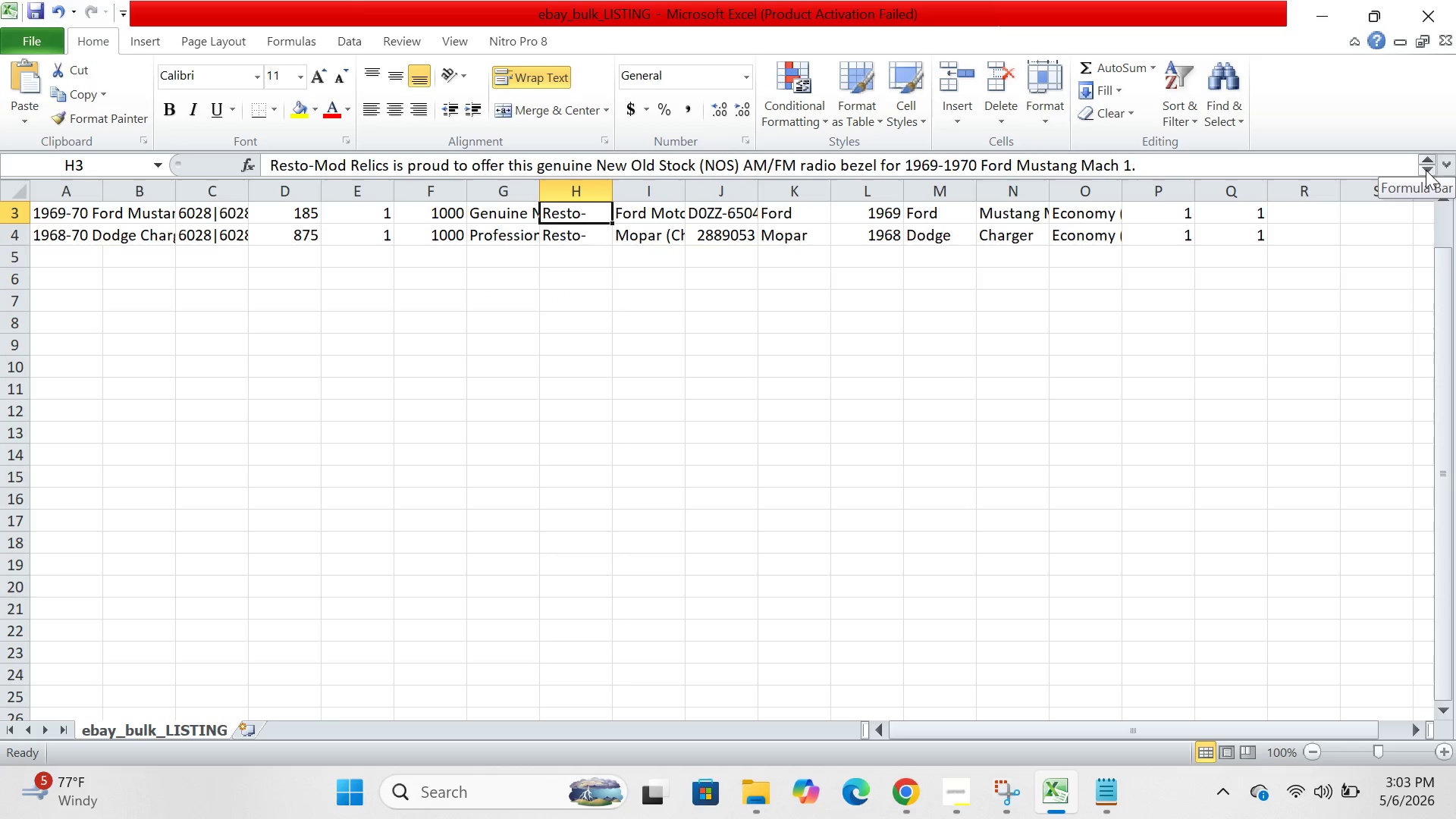 
left_click([1434, 171])
 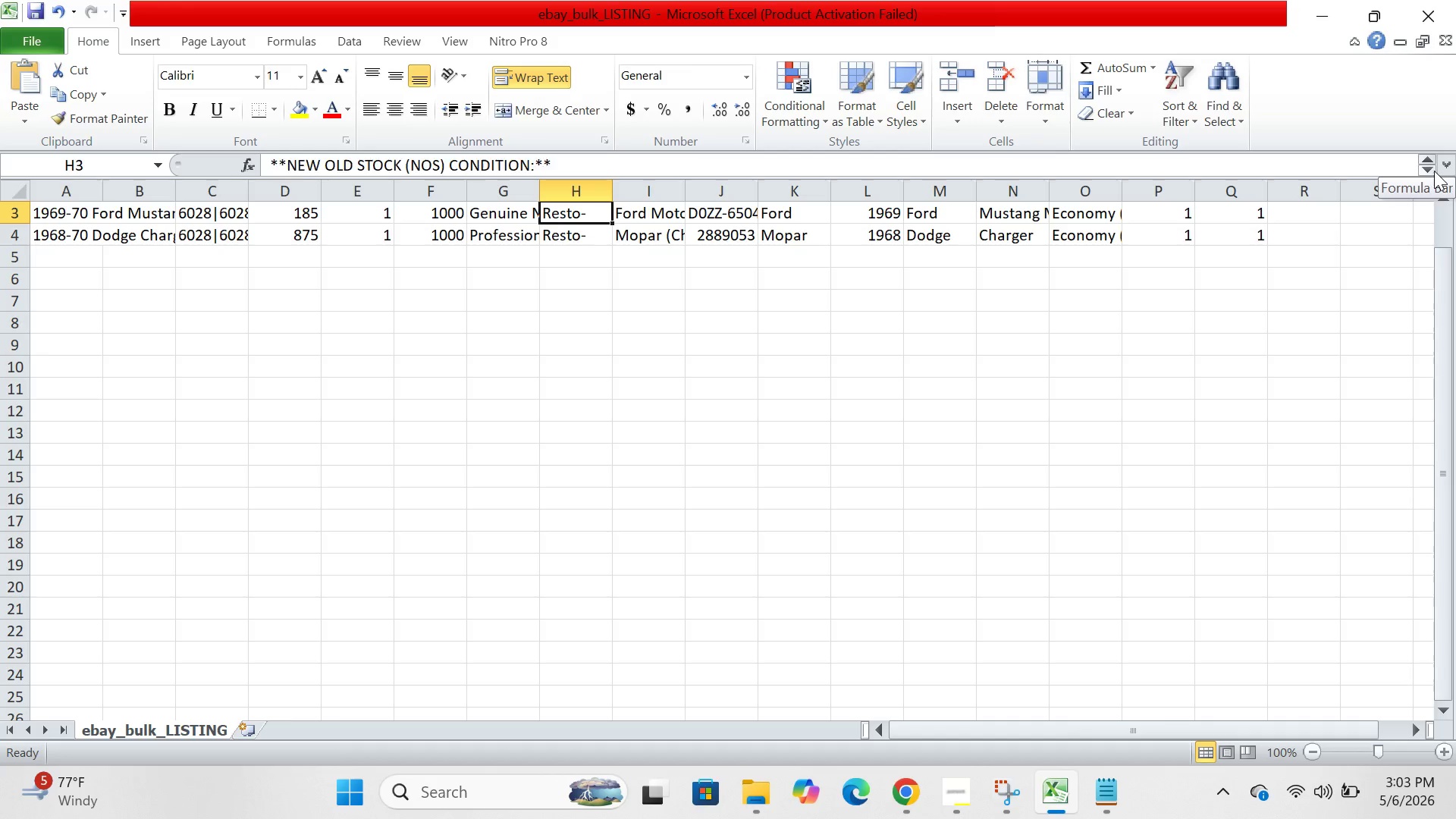 
left_click([1434, 171])
 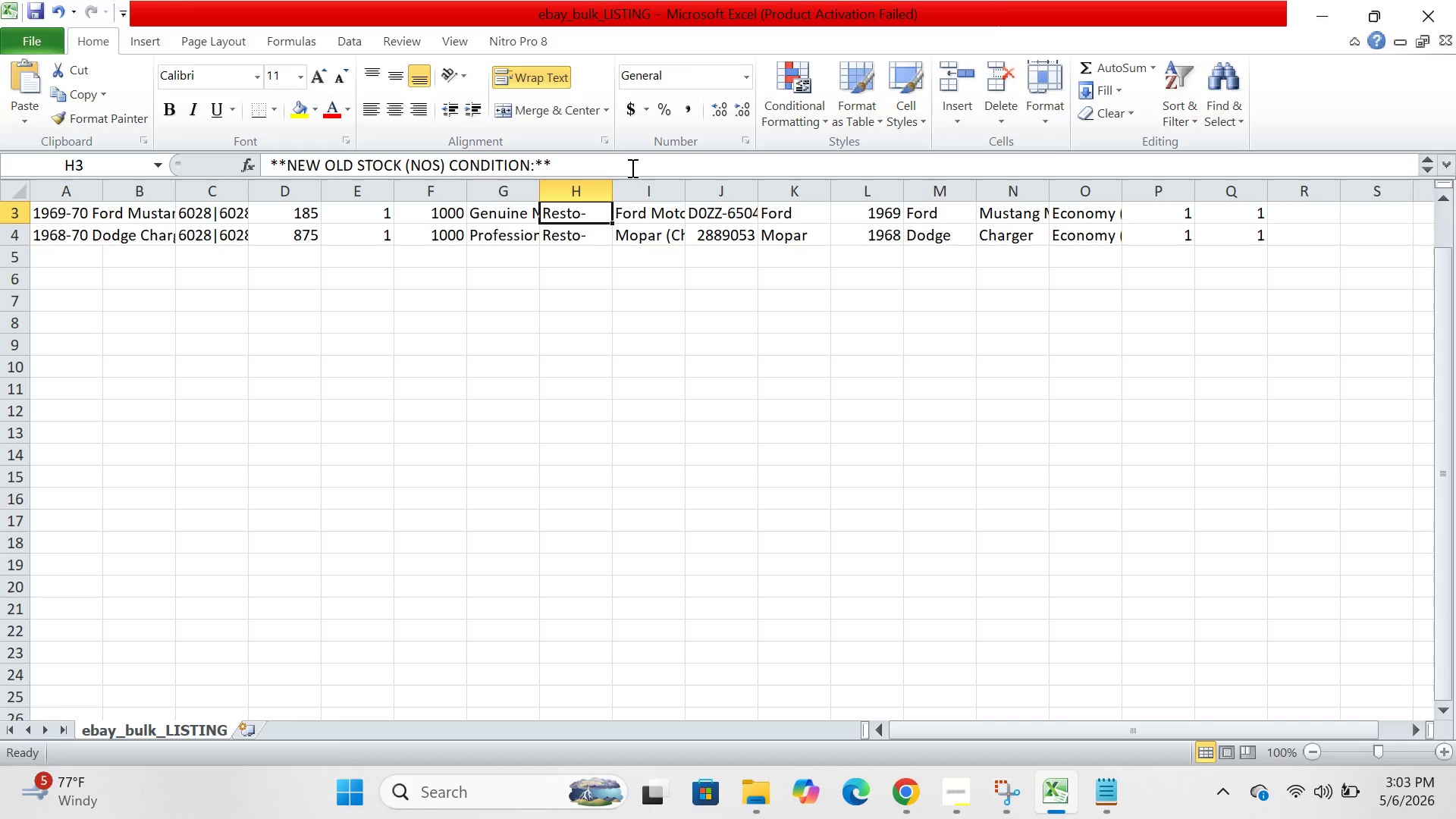 
left_click([620, 167])
 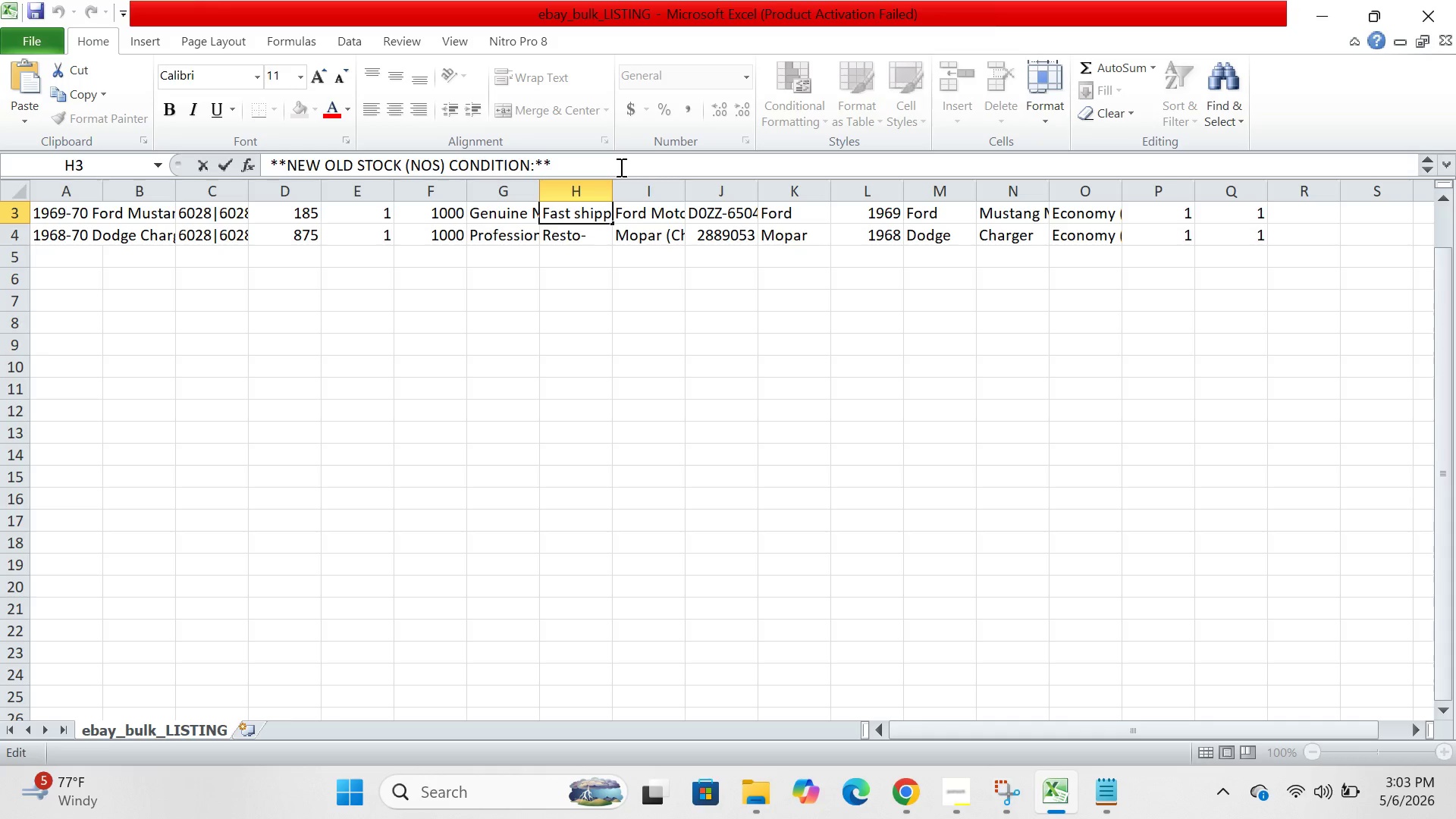 
key(Backspace)
 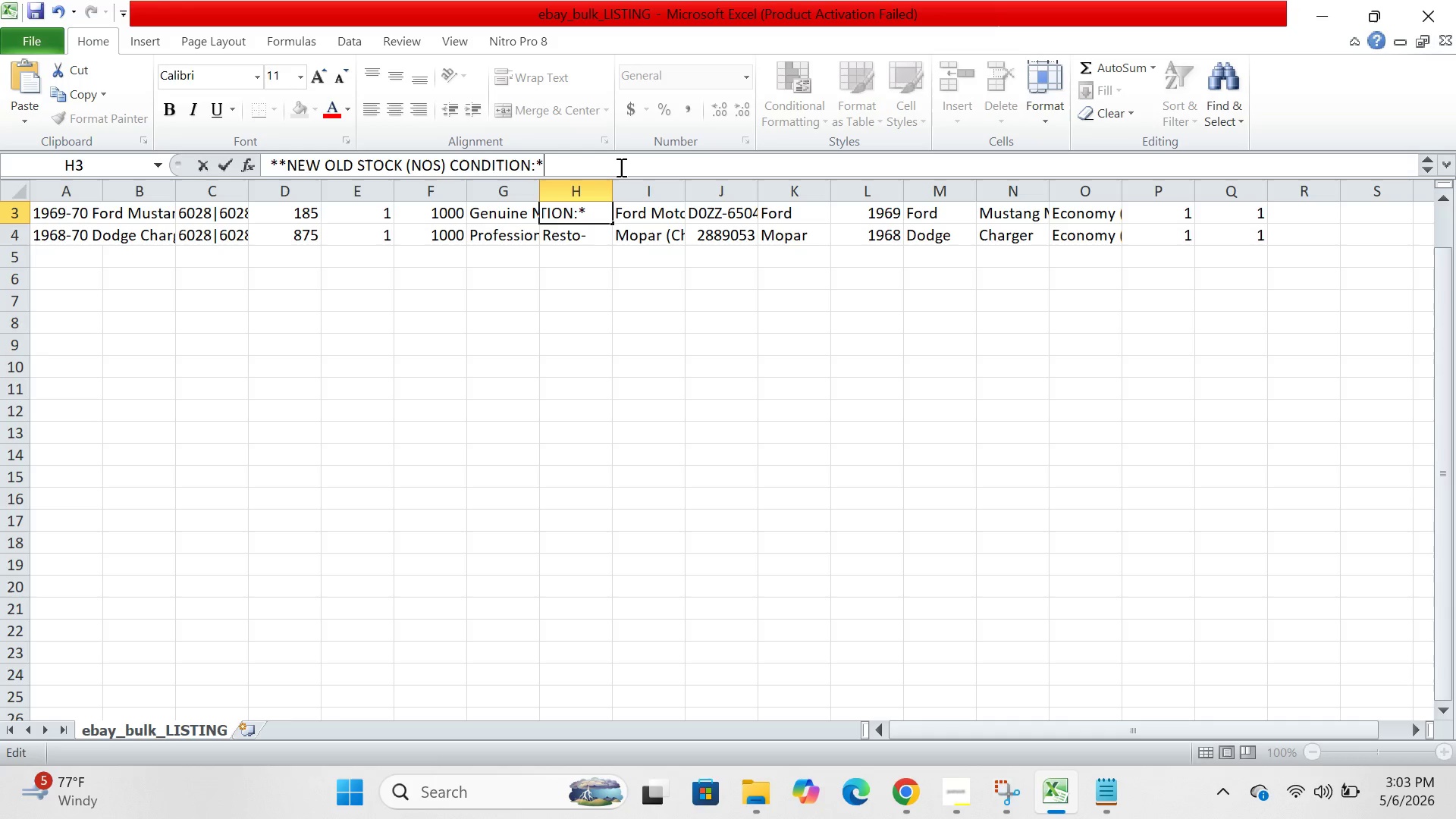 
key(Backspace)
 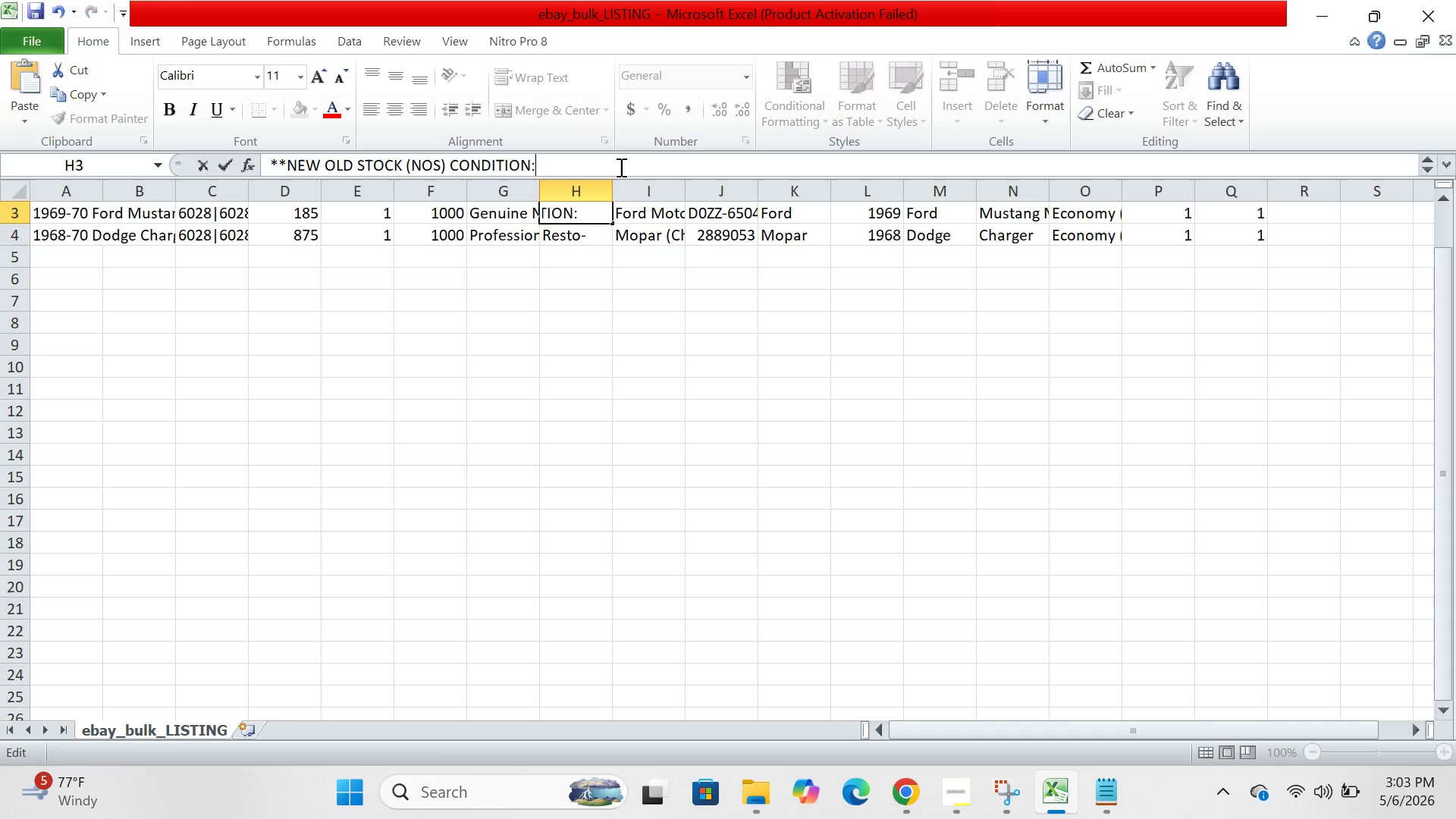 
key(Backspace)
 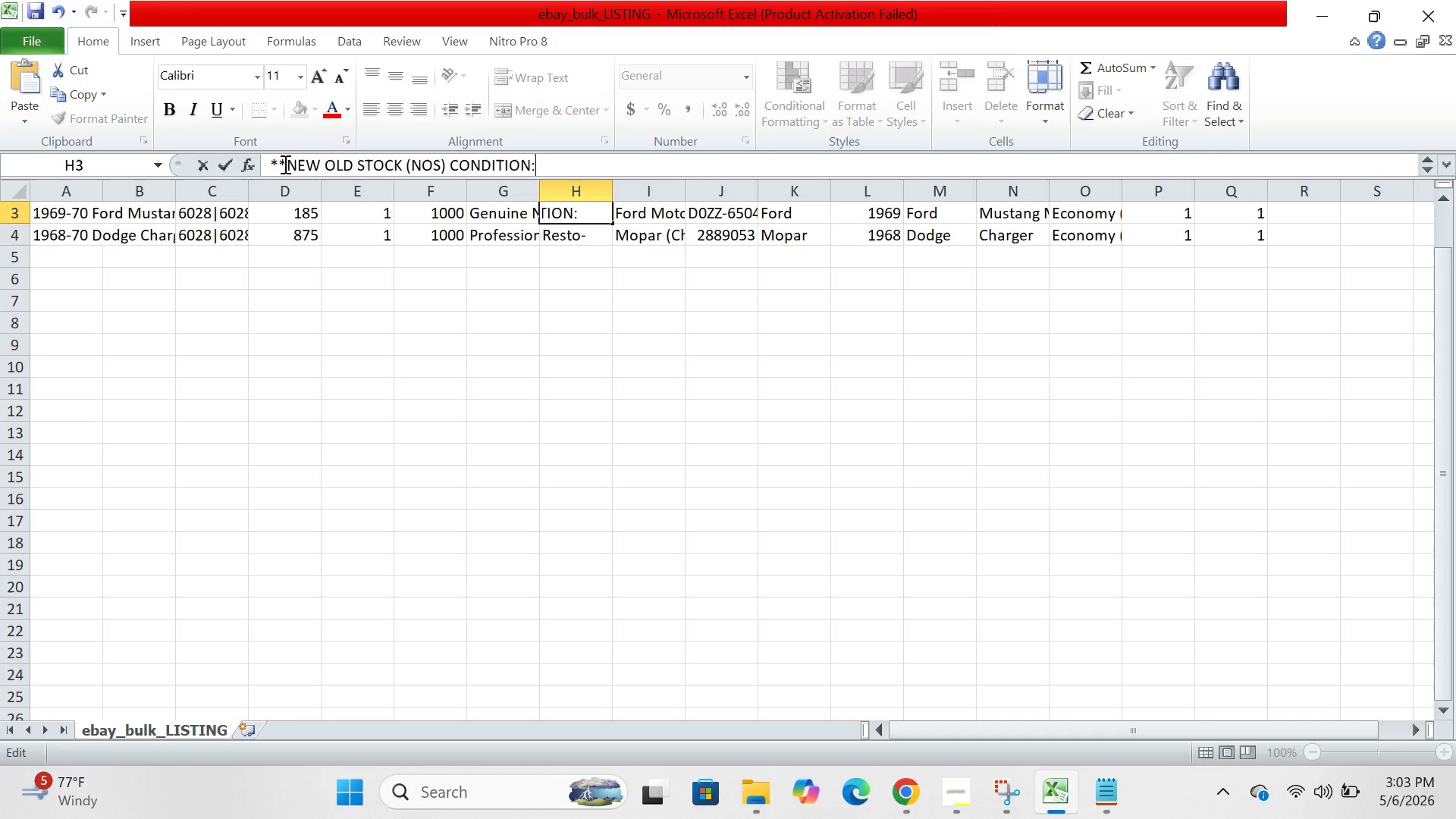 
left_click([284, 165])
 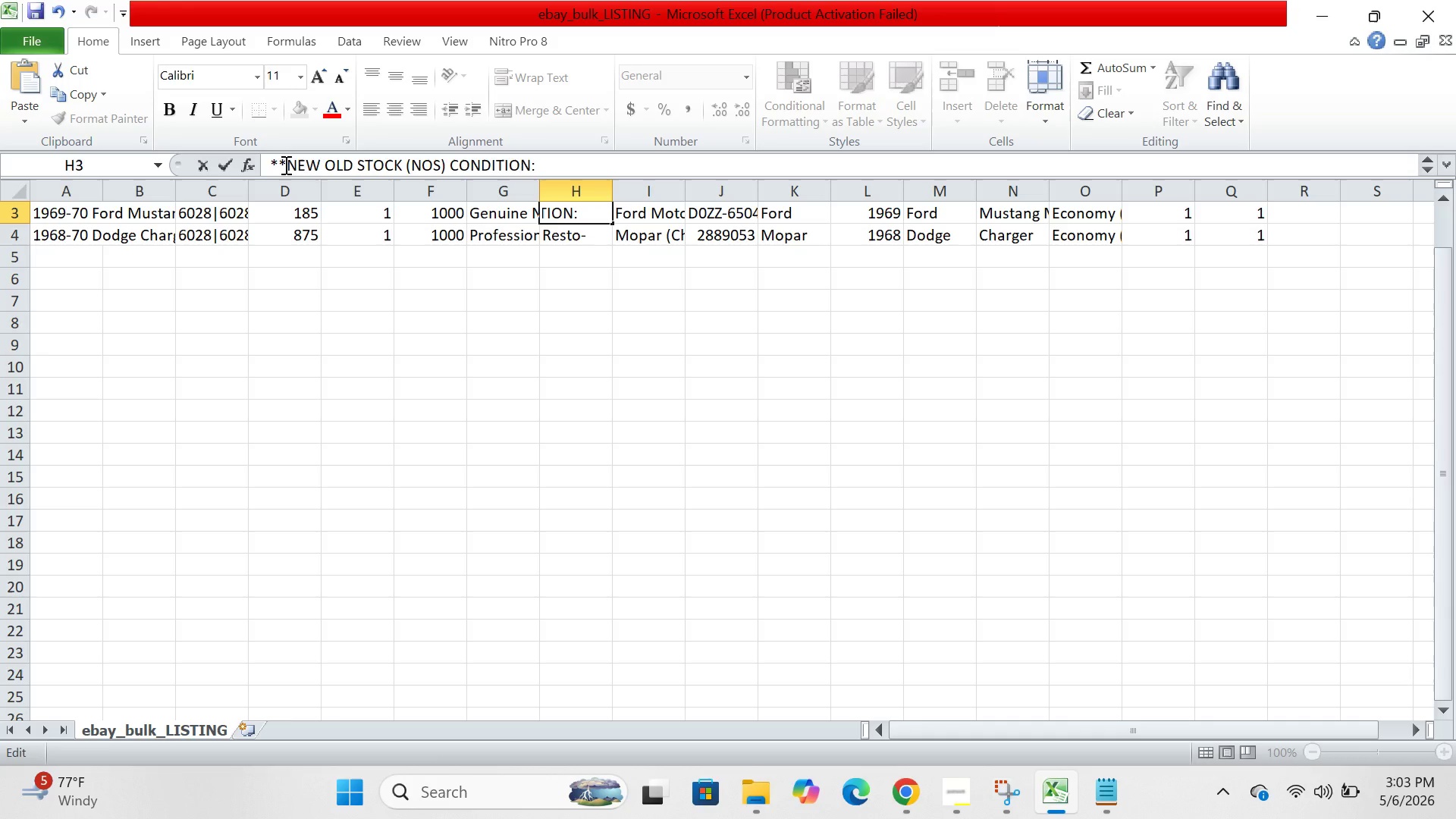 
key(Backspace)
 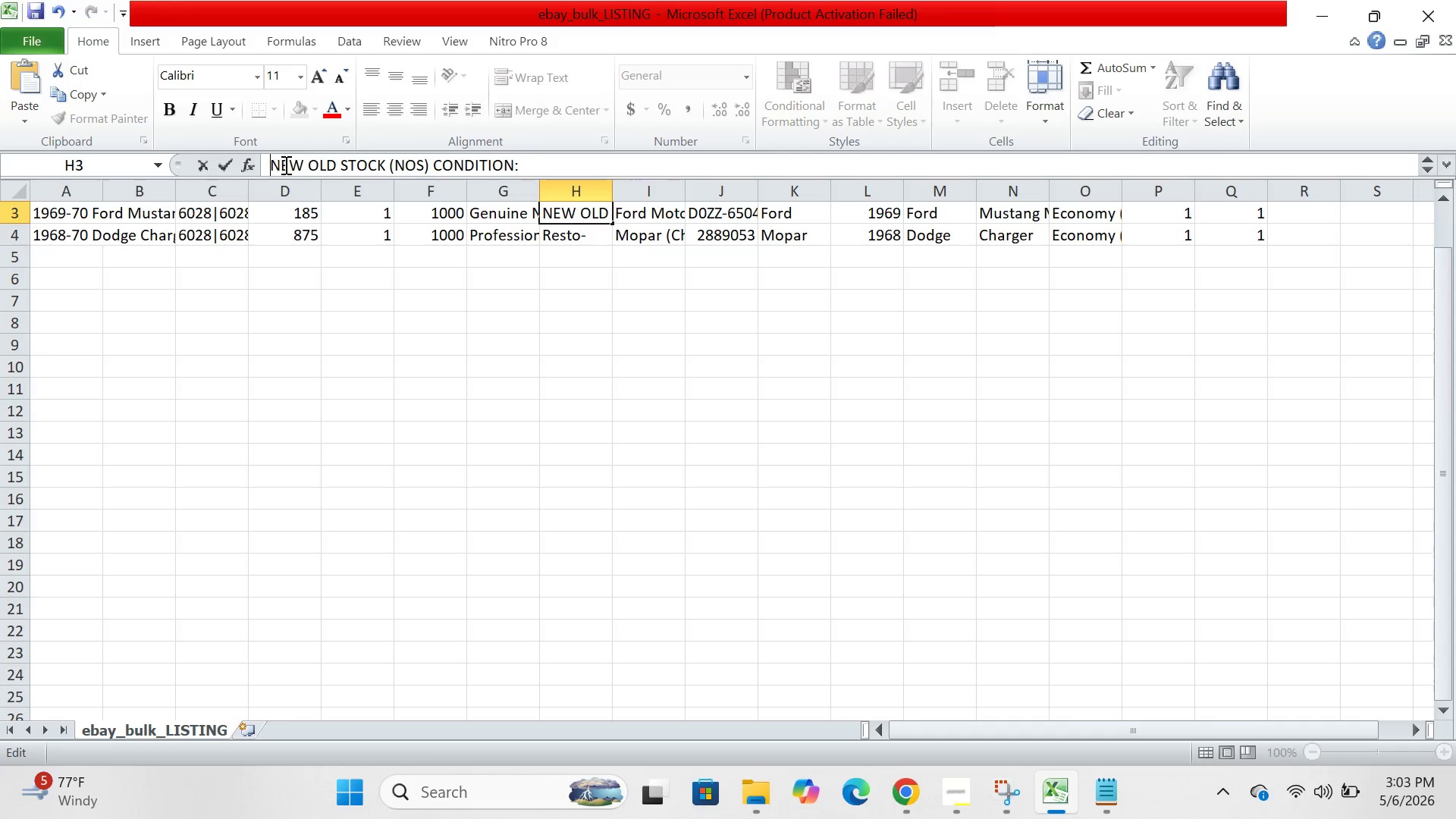 
key(Backspace)
 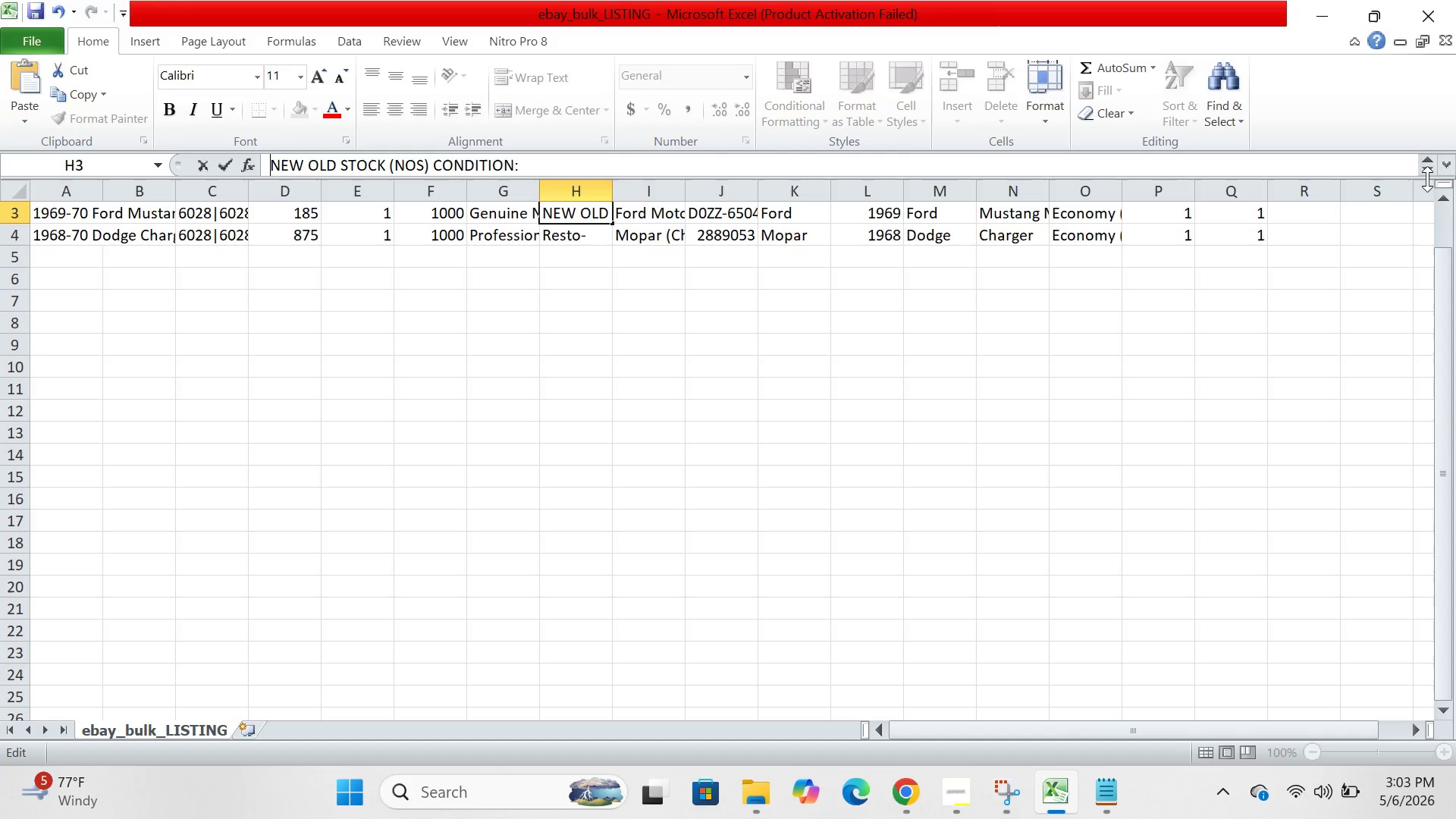 
left_click([1431, 171])
 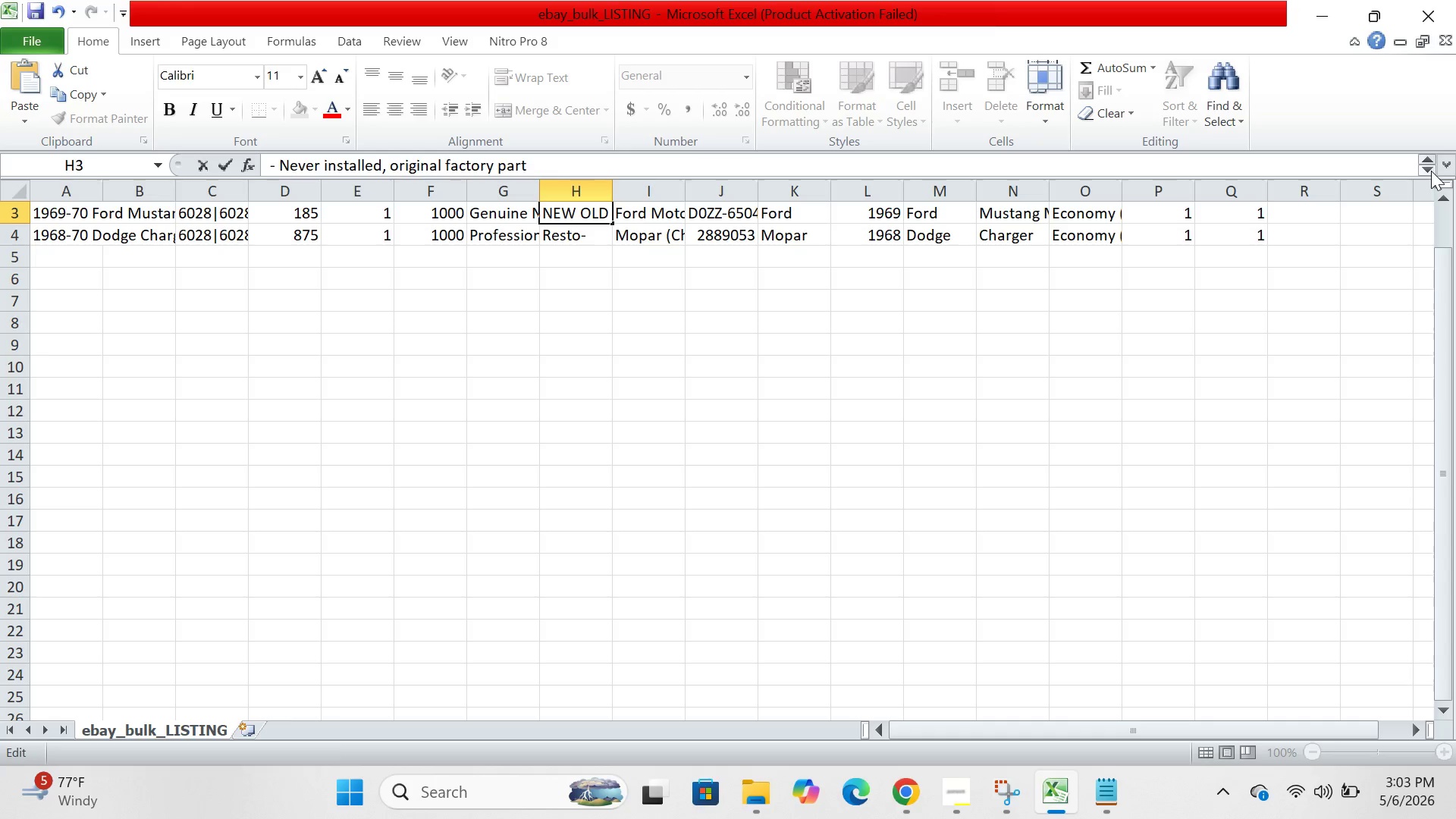 
left_click([1431, 171])
 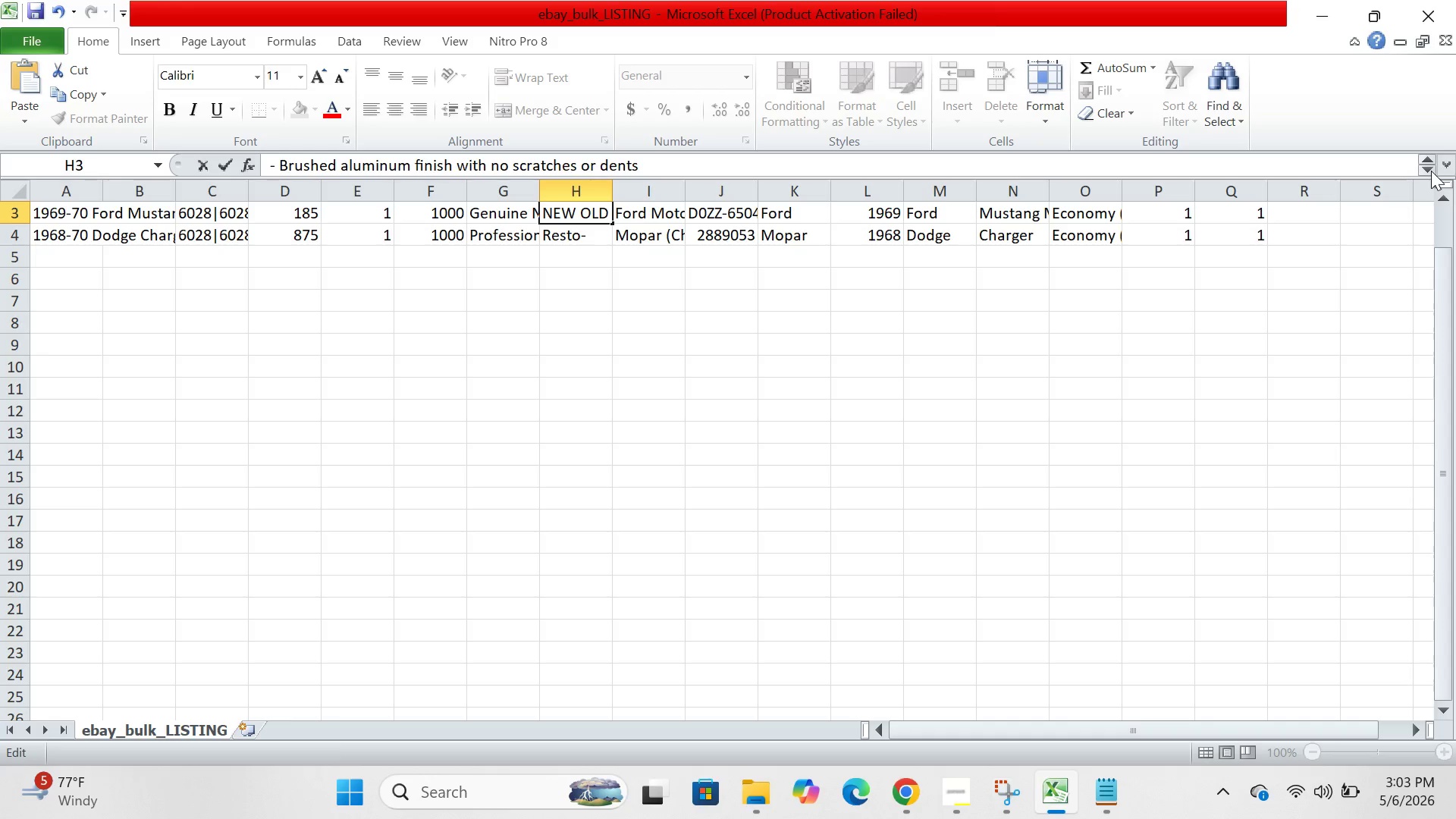 
double_click([1431, 171])
 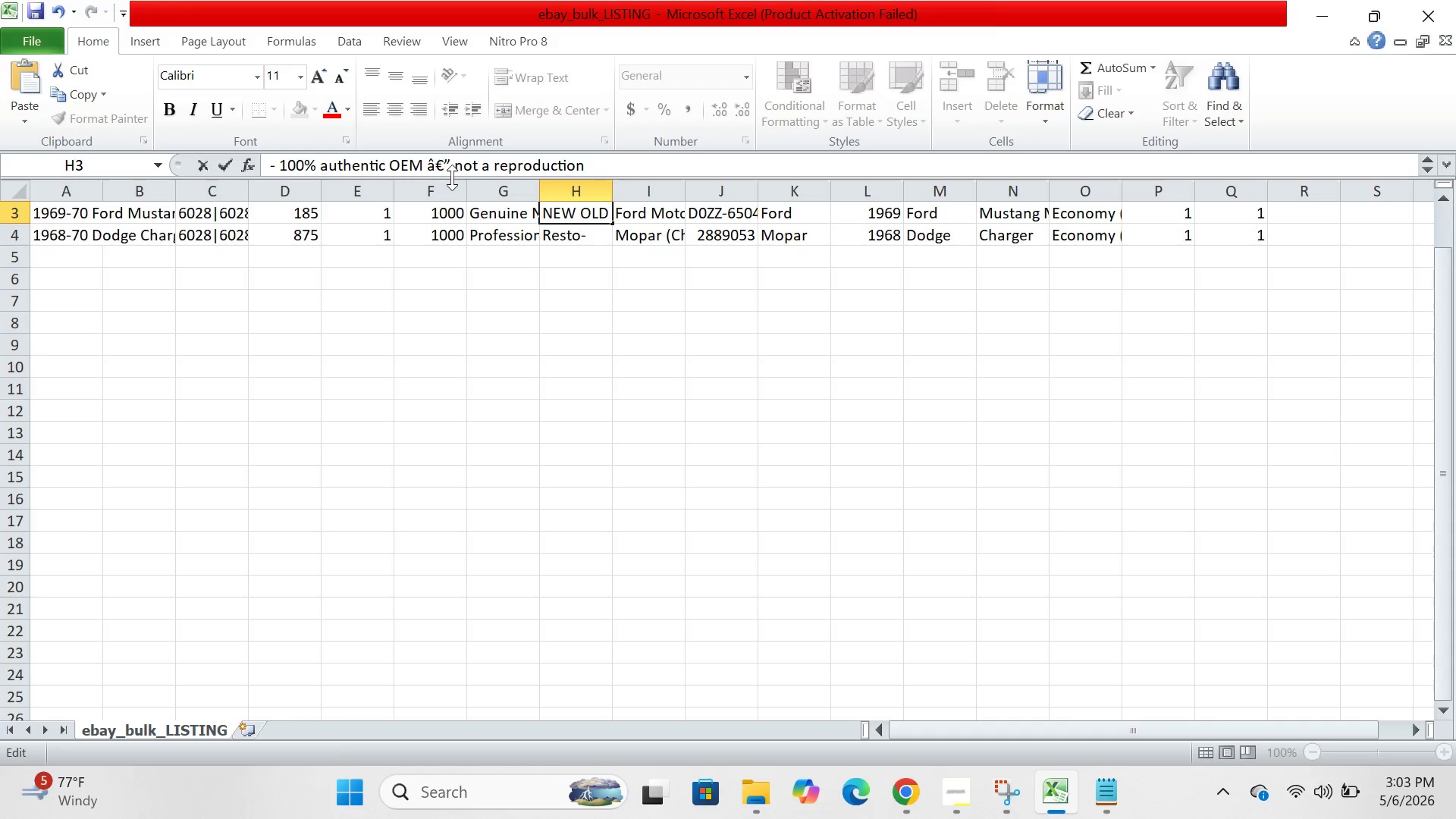 
left_click([456, 162])
 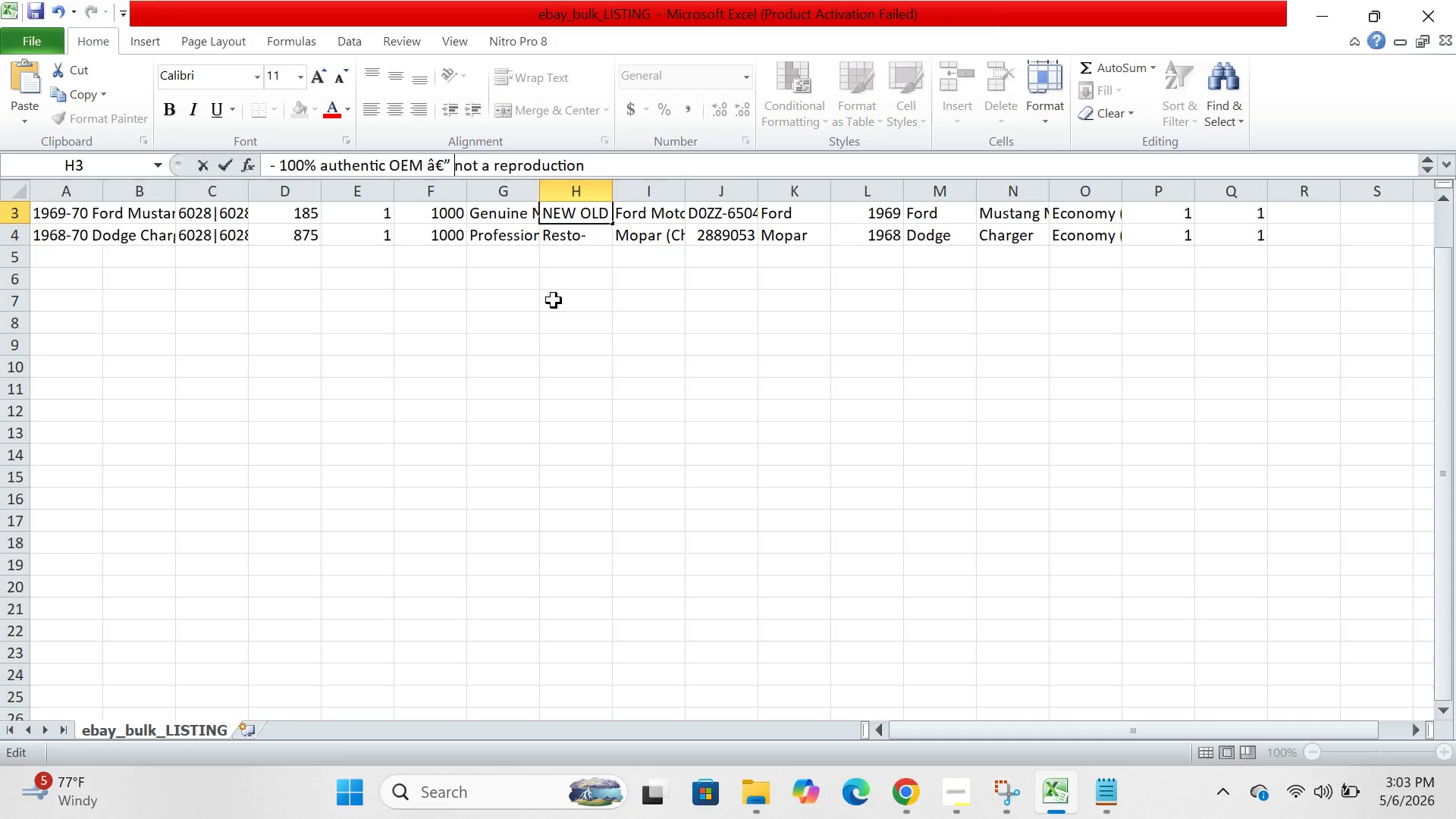 
key(Backspace)
 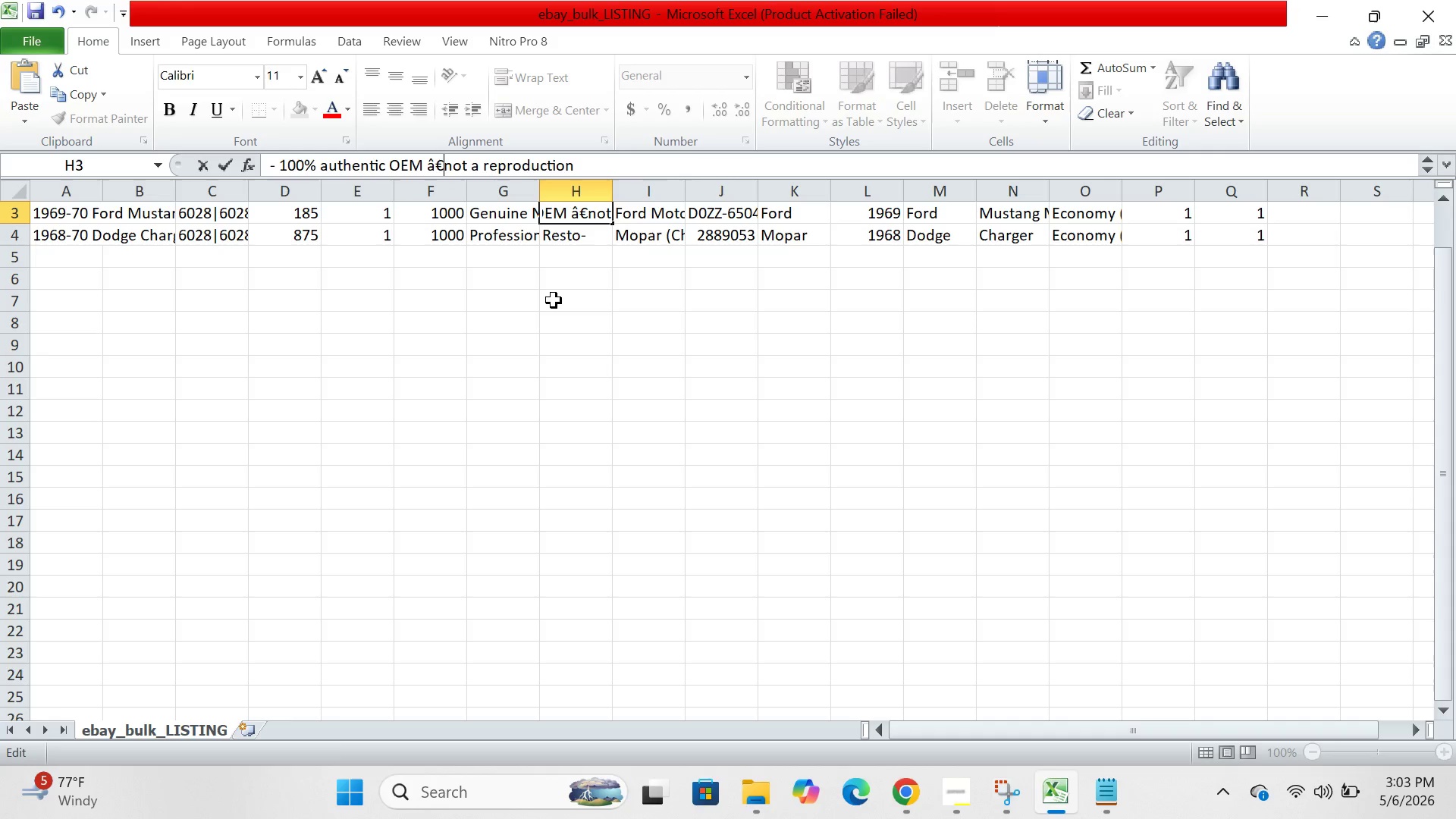 
key(Backspace)
 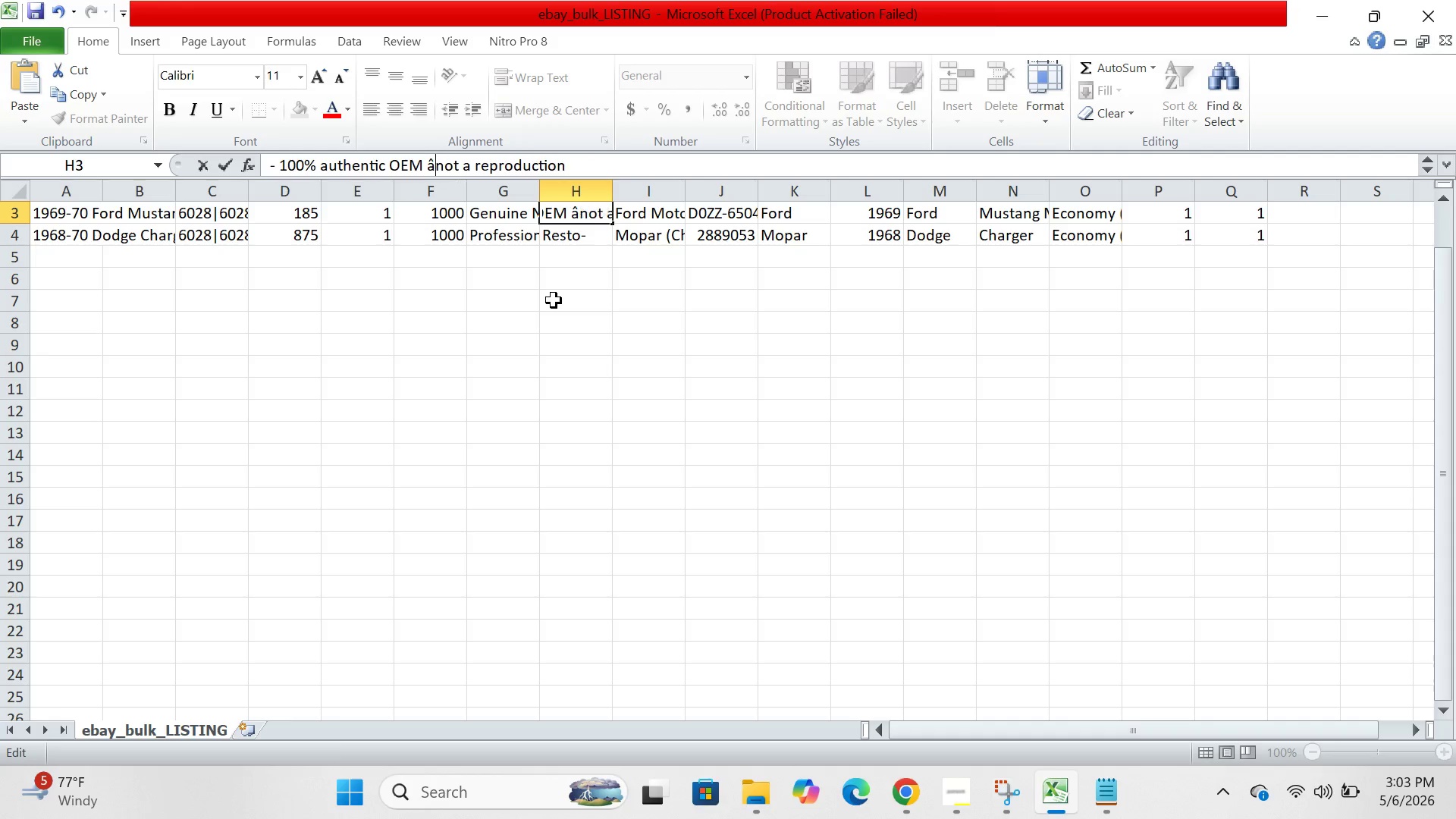 
key(Backspace)
 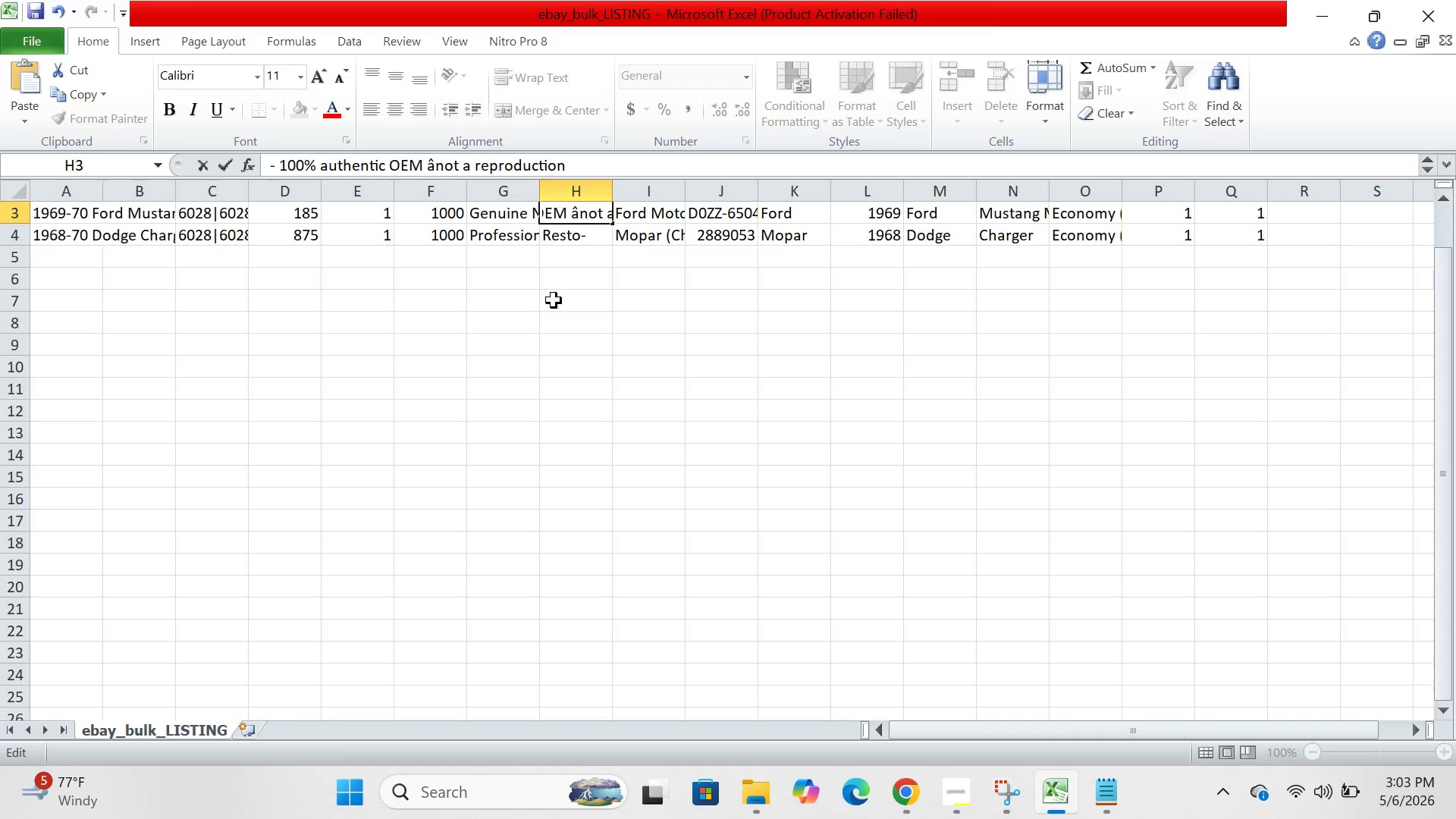 
key(Backspace)
 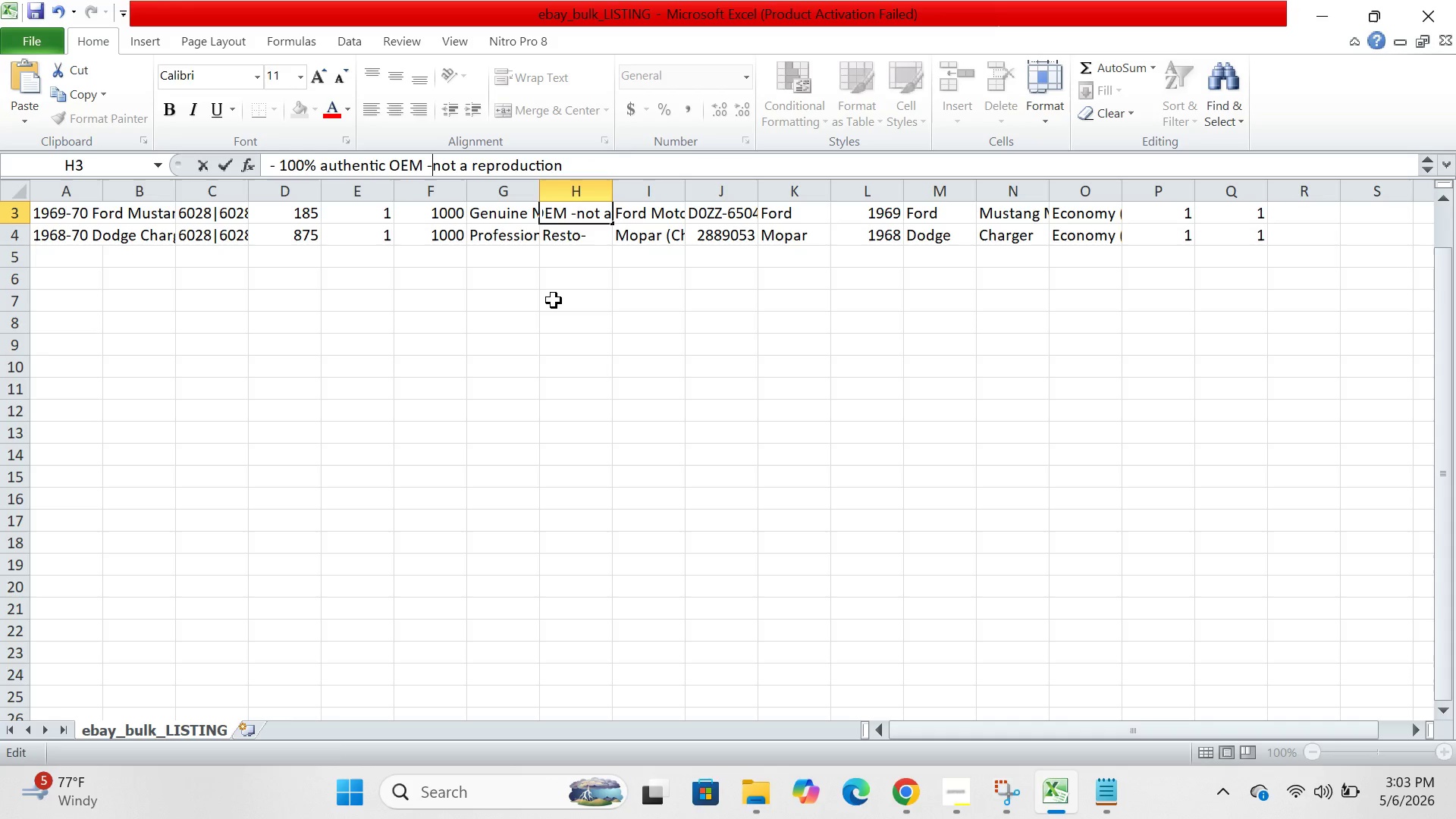 
key(Minus)
 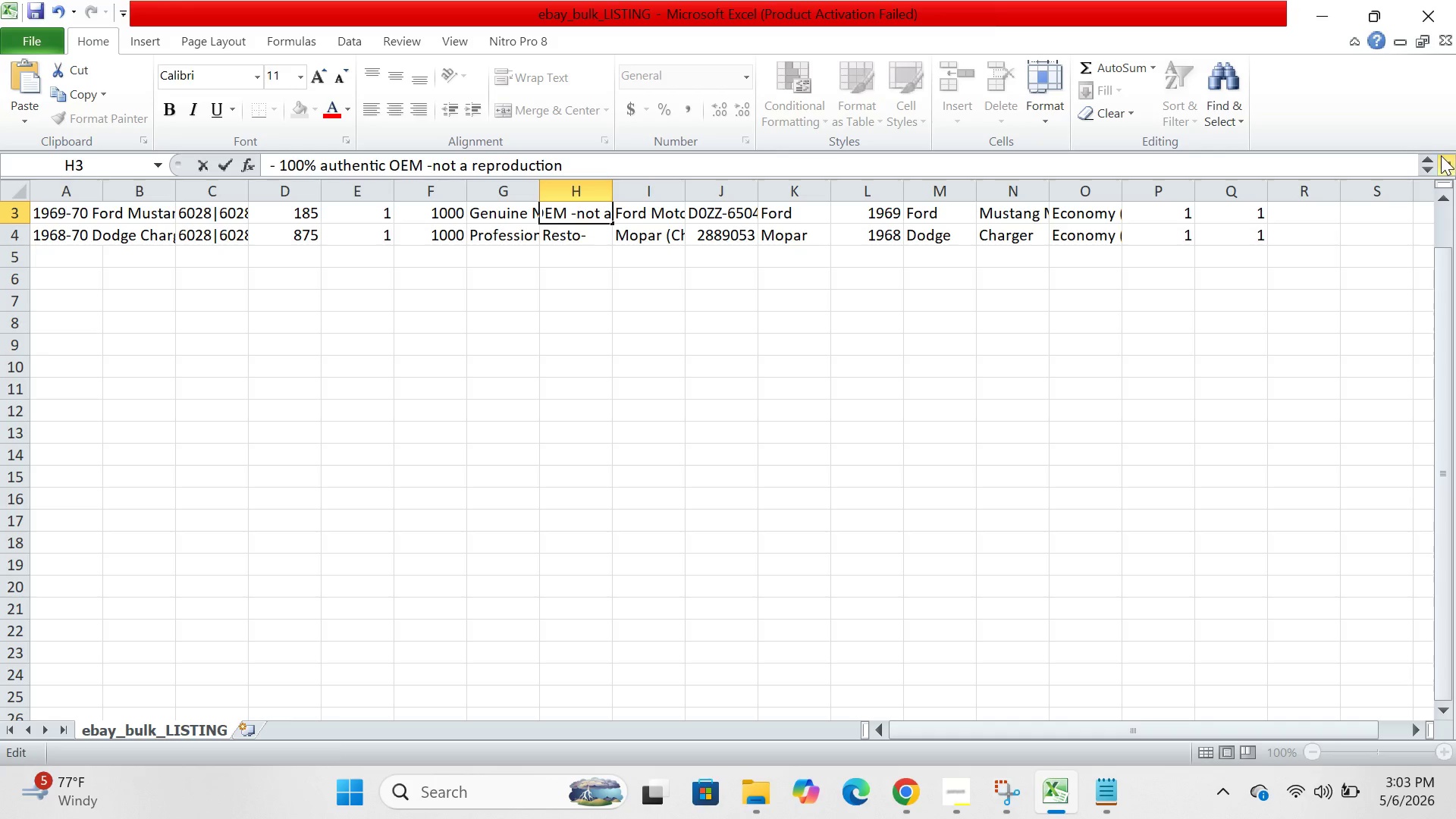 
left_click([1431, 165])
 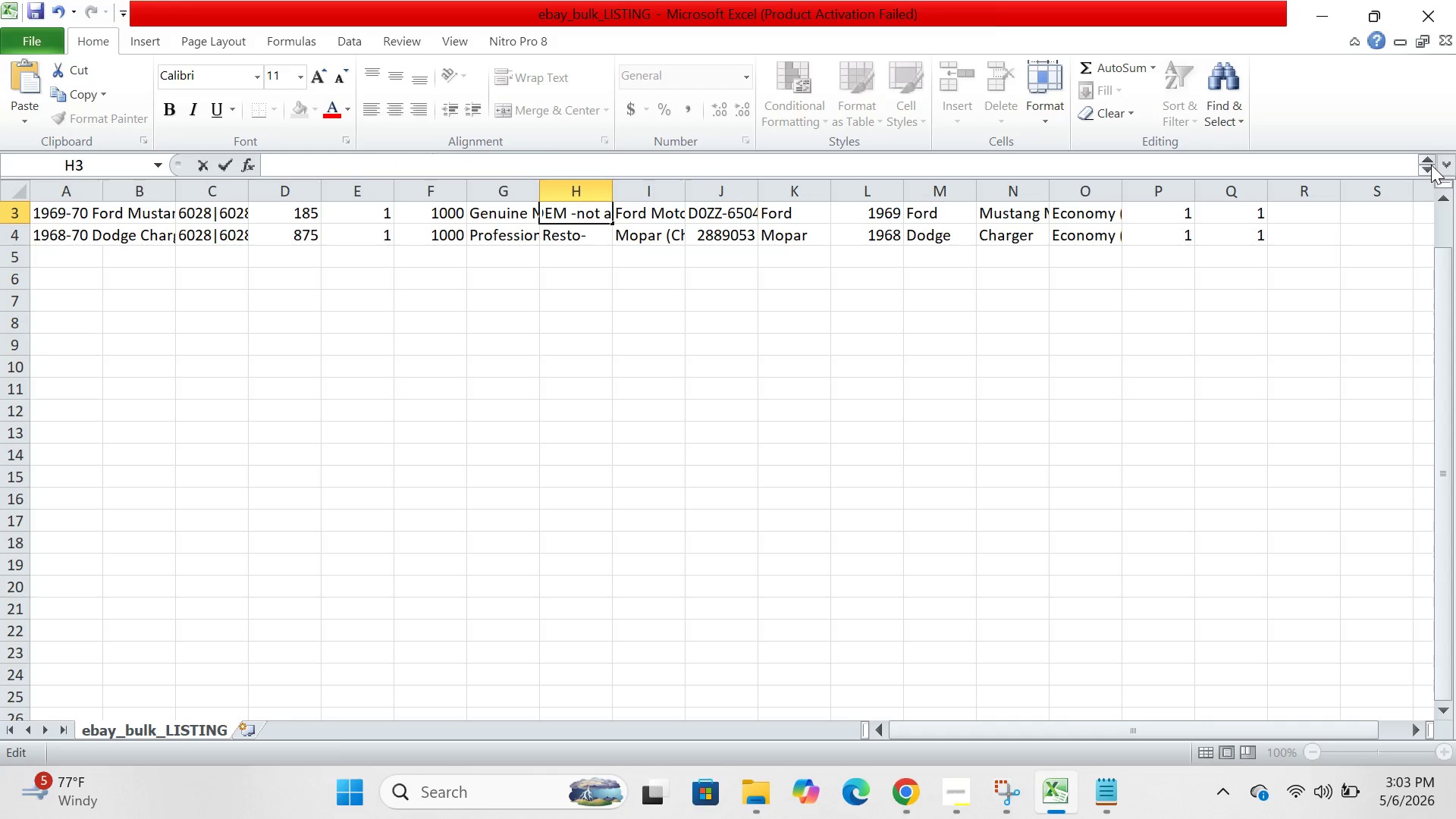 
left_click([1431, 165])
 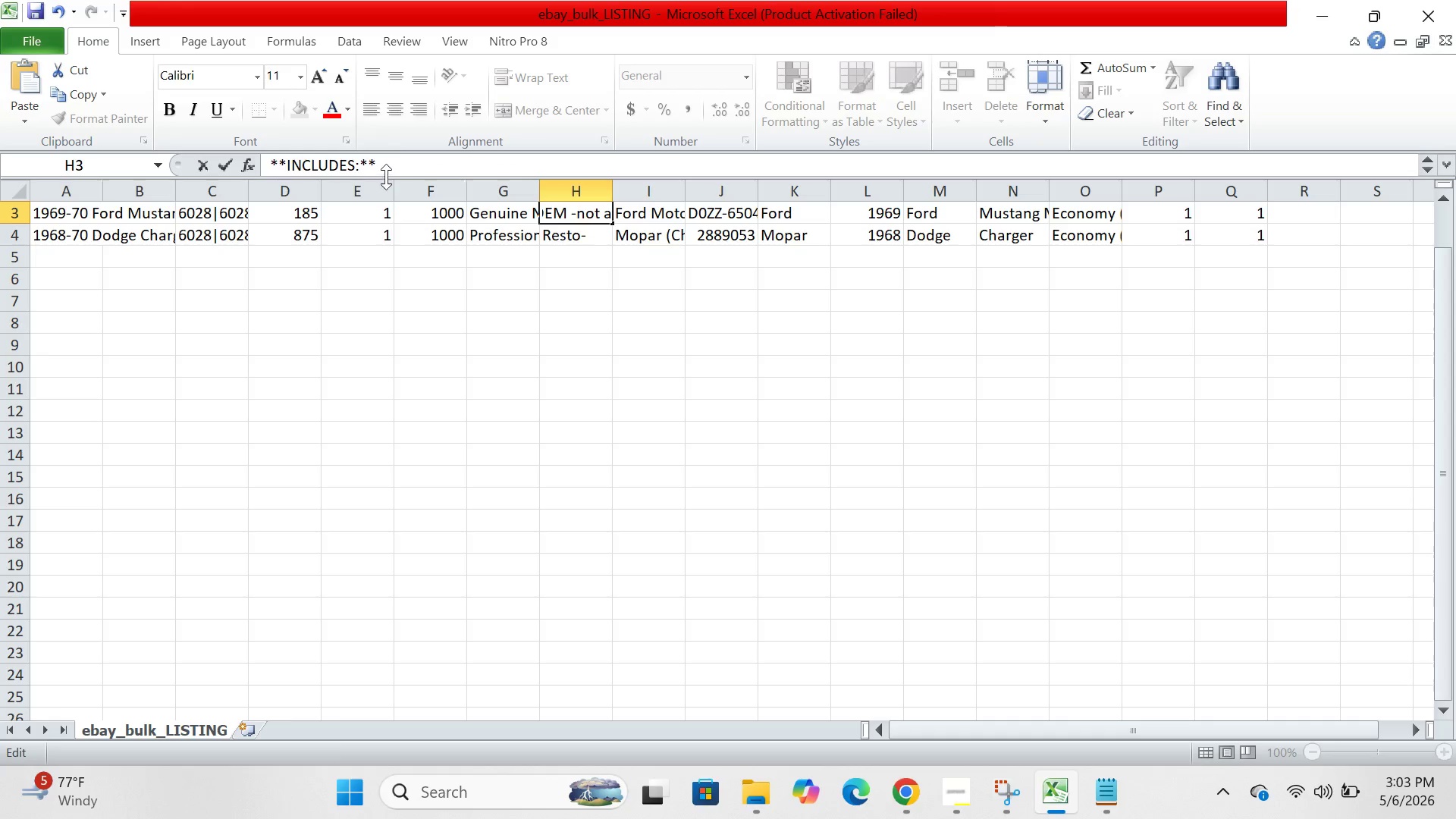 
left_click([392, 162])
 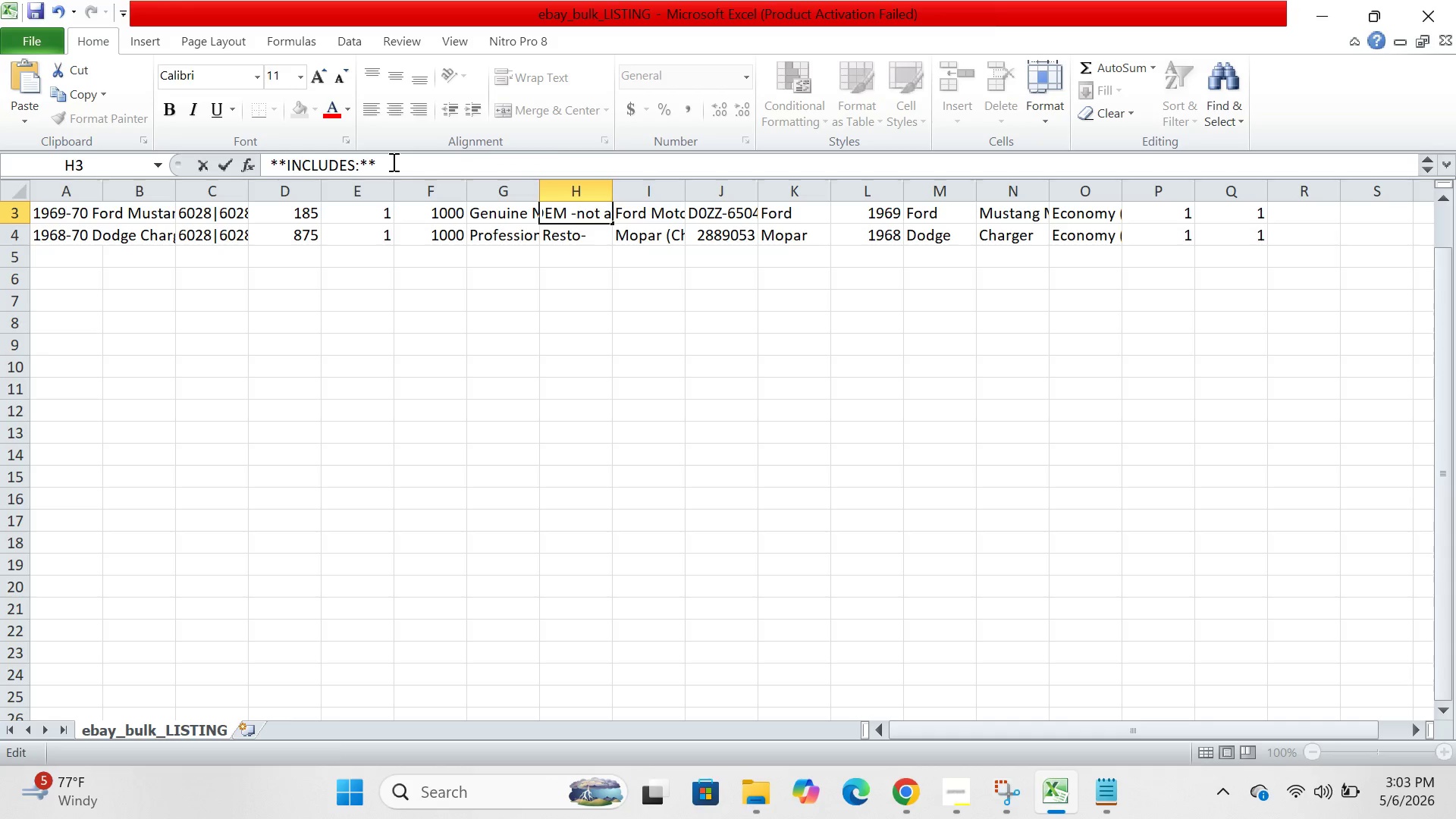 
key(Backspace)
 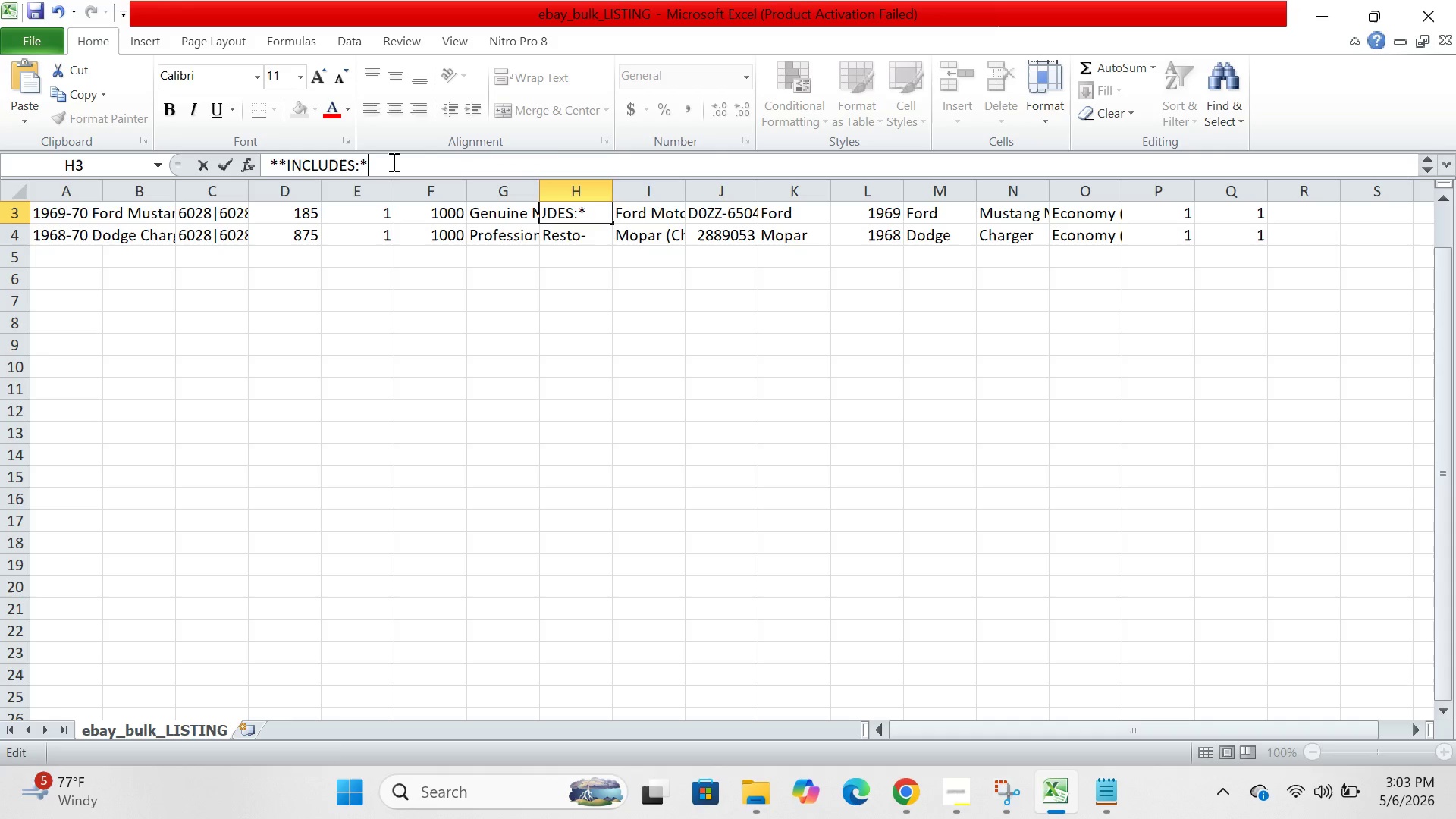 
key(Backspace)
 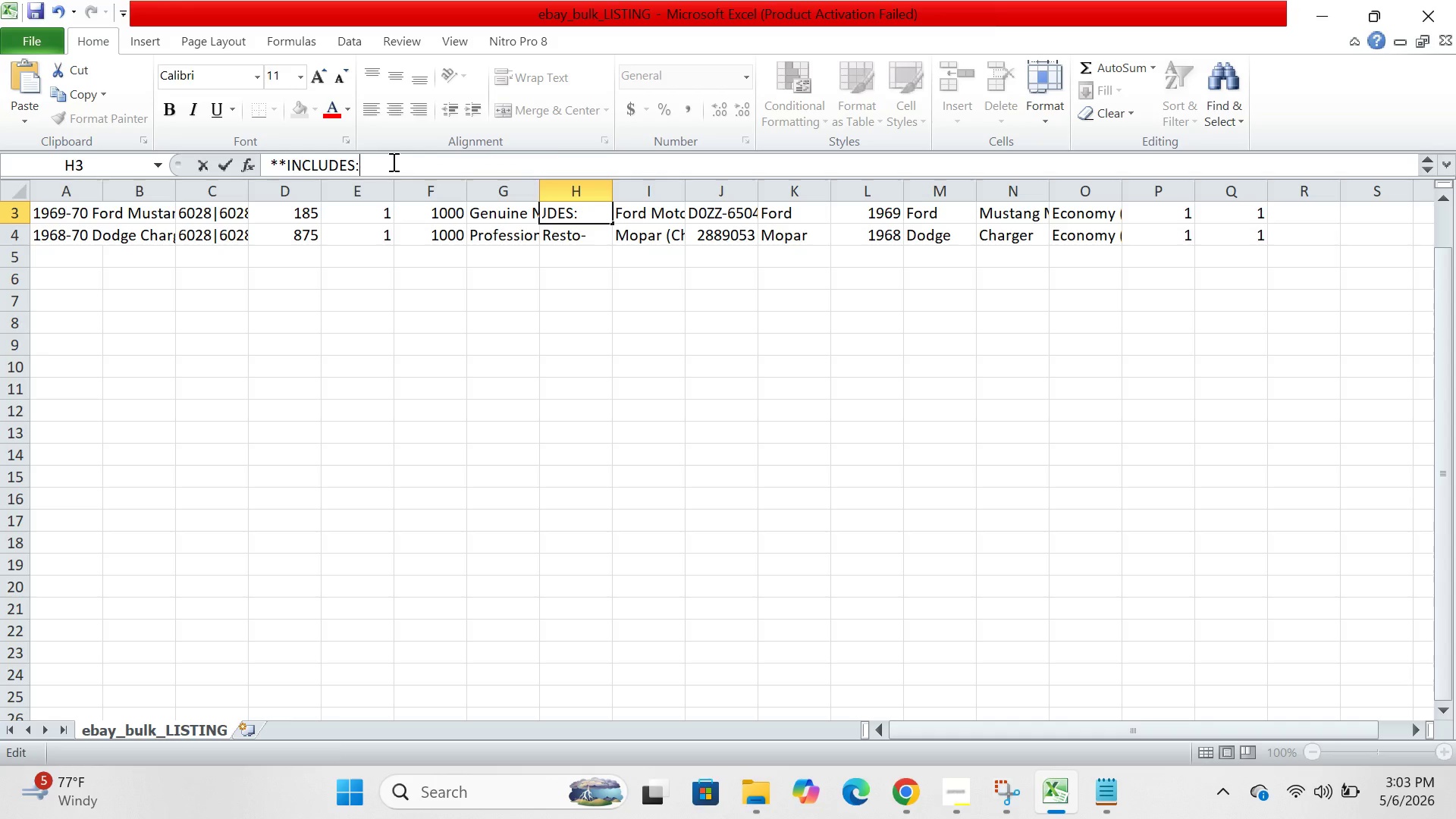 
key(Backspace)
 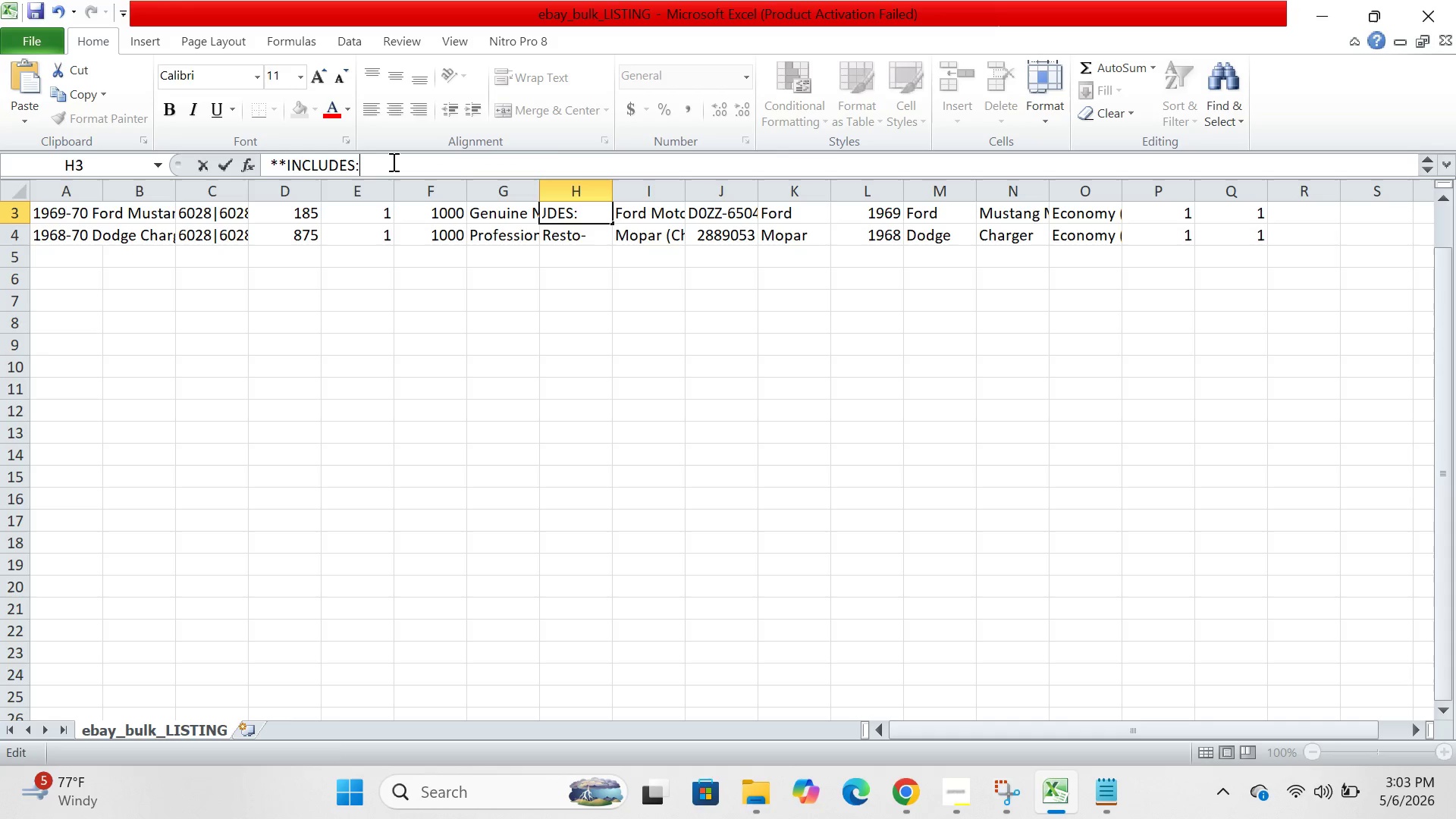 
key(ArrowLeft)
 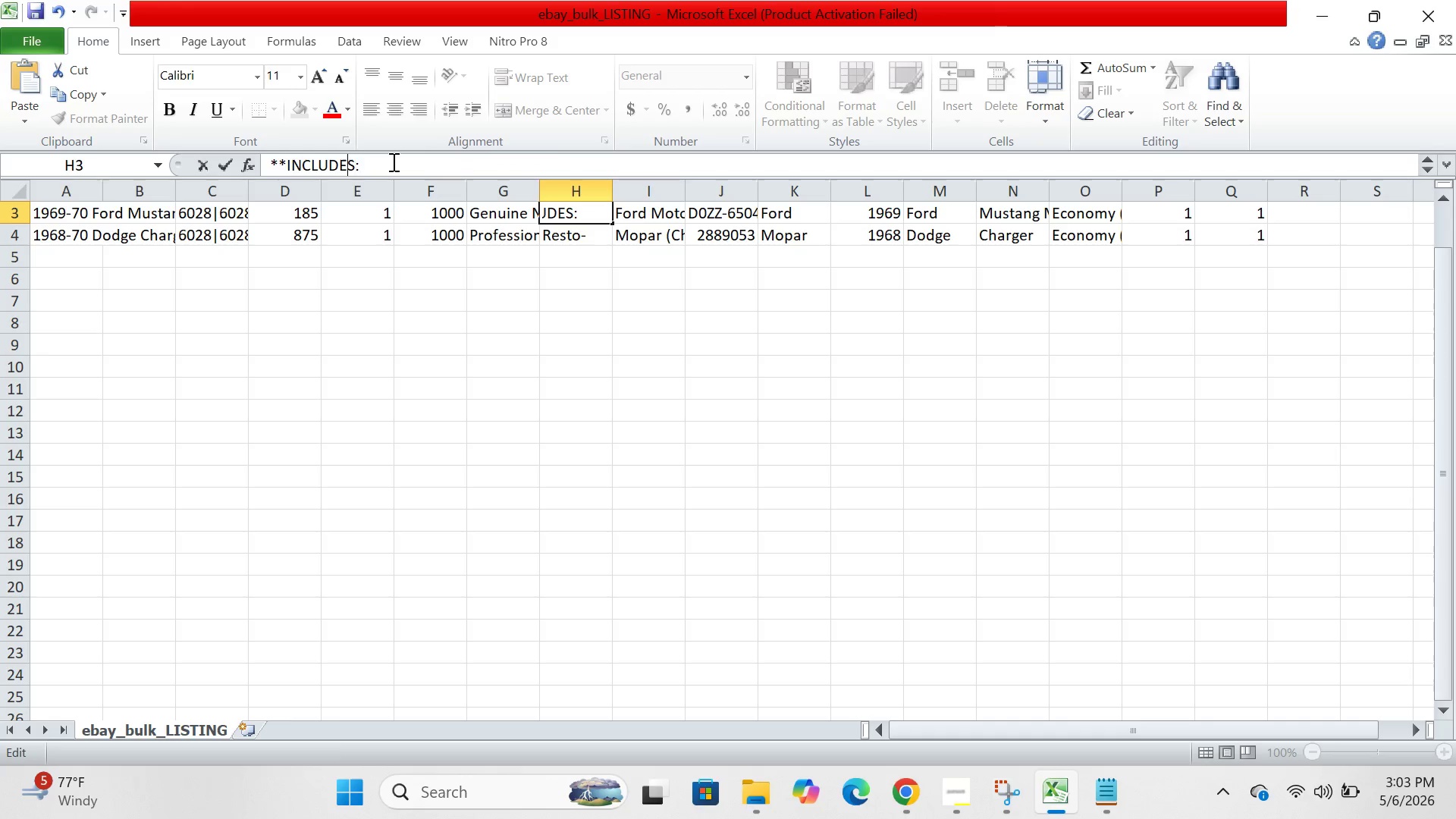 
key(ArrowLeft)
 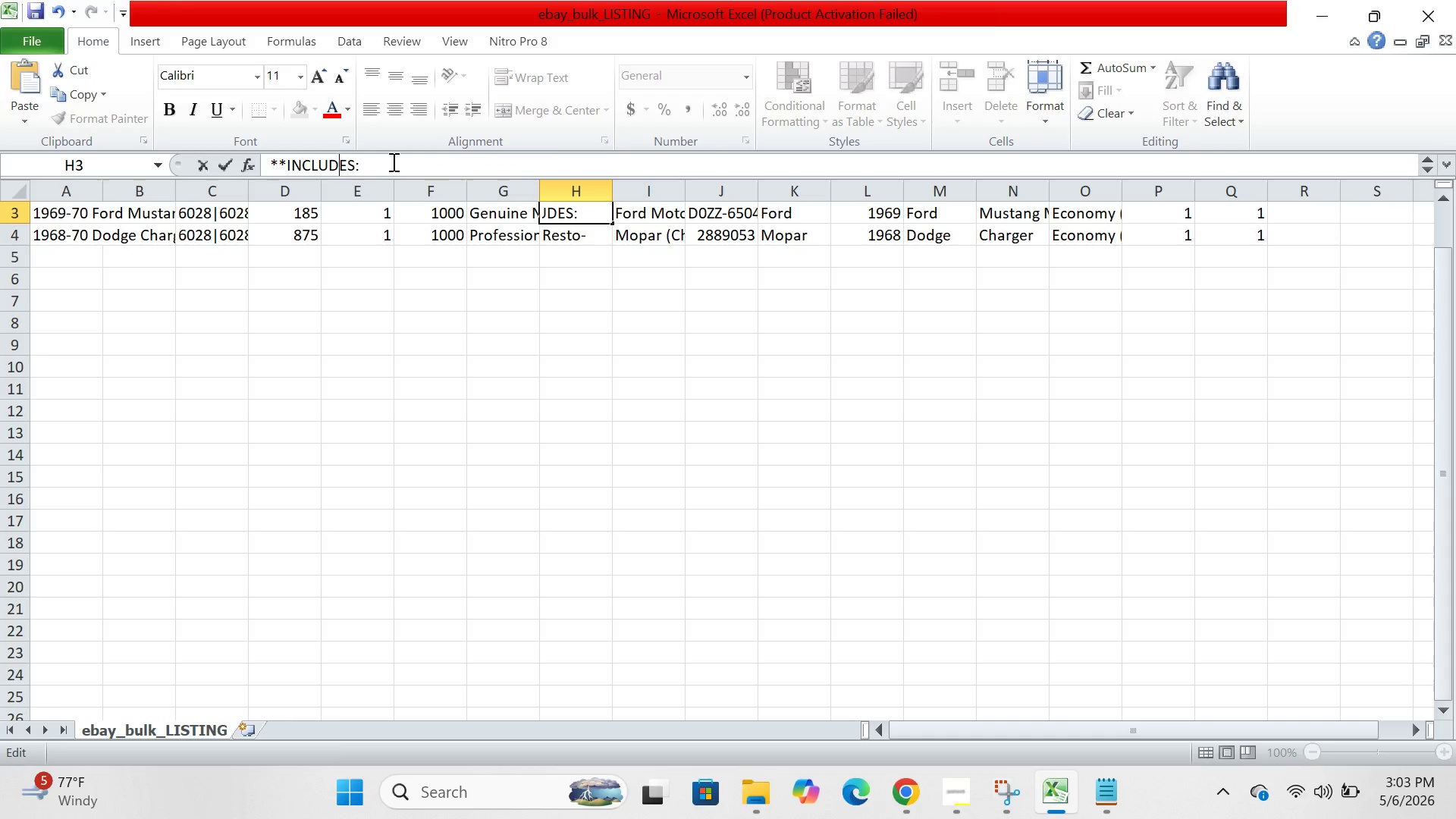 
key(ArrowLeft)
 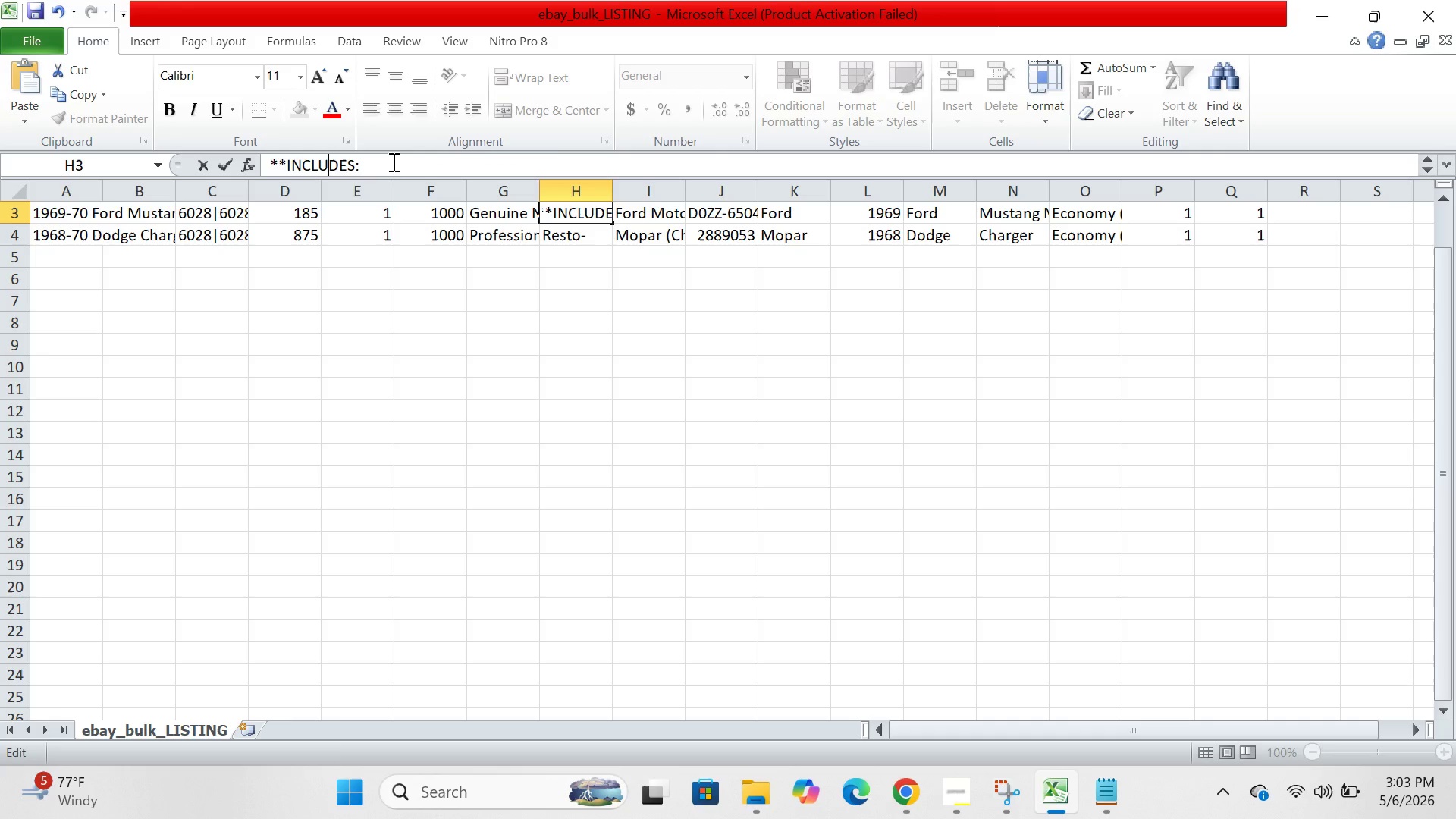 
key(ArrowLeft)
 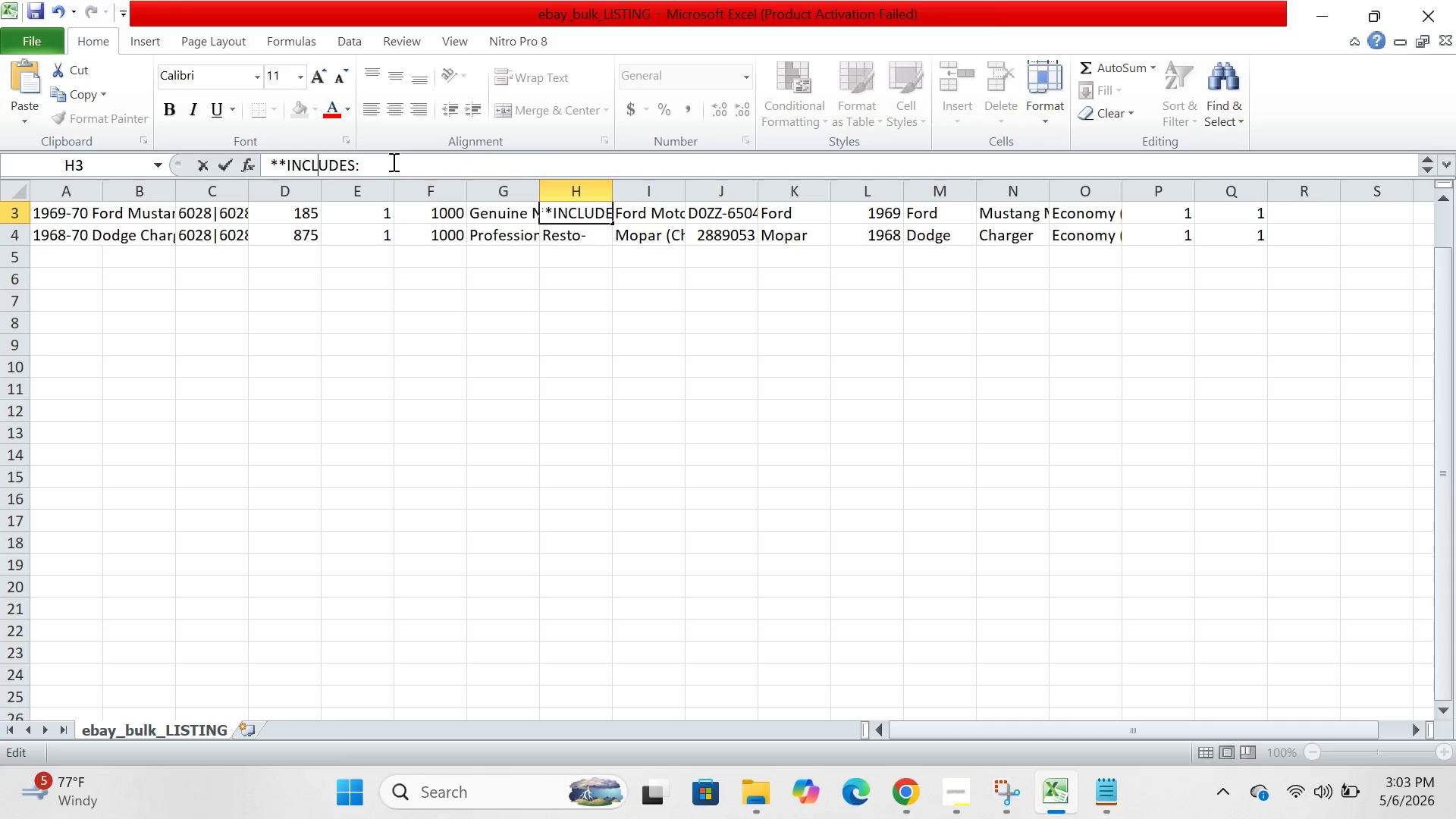 
key(ArrowLeft)
 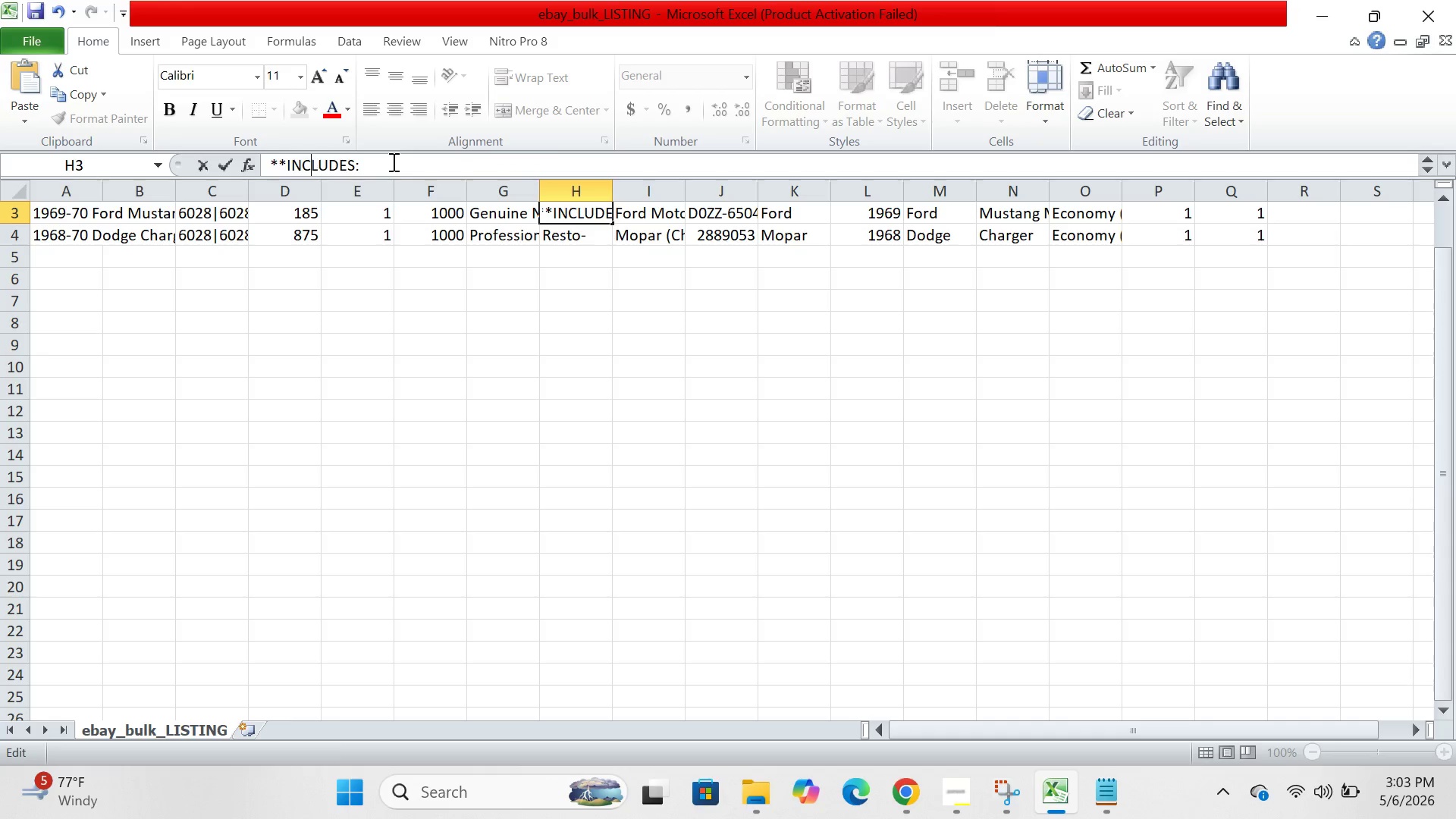 
key(ArrowLeft)
 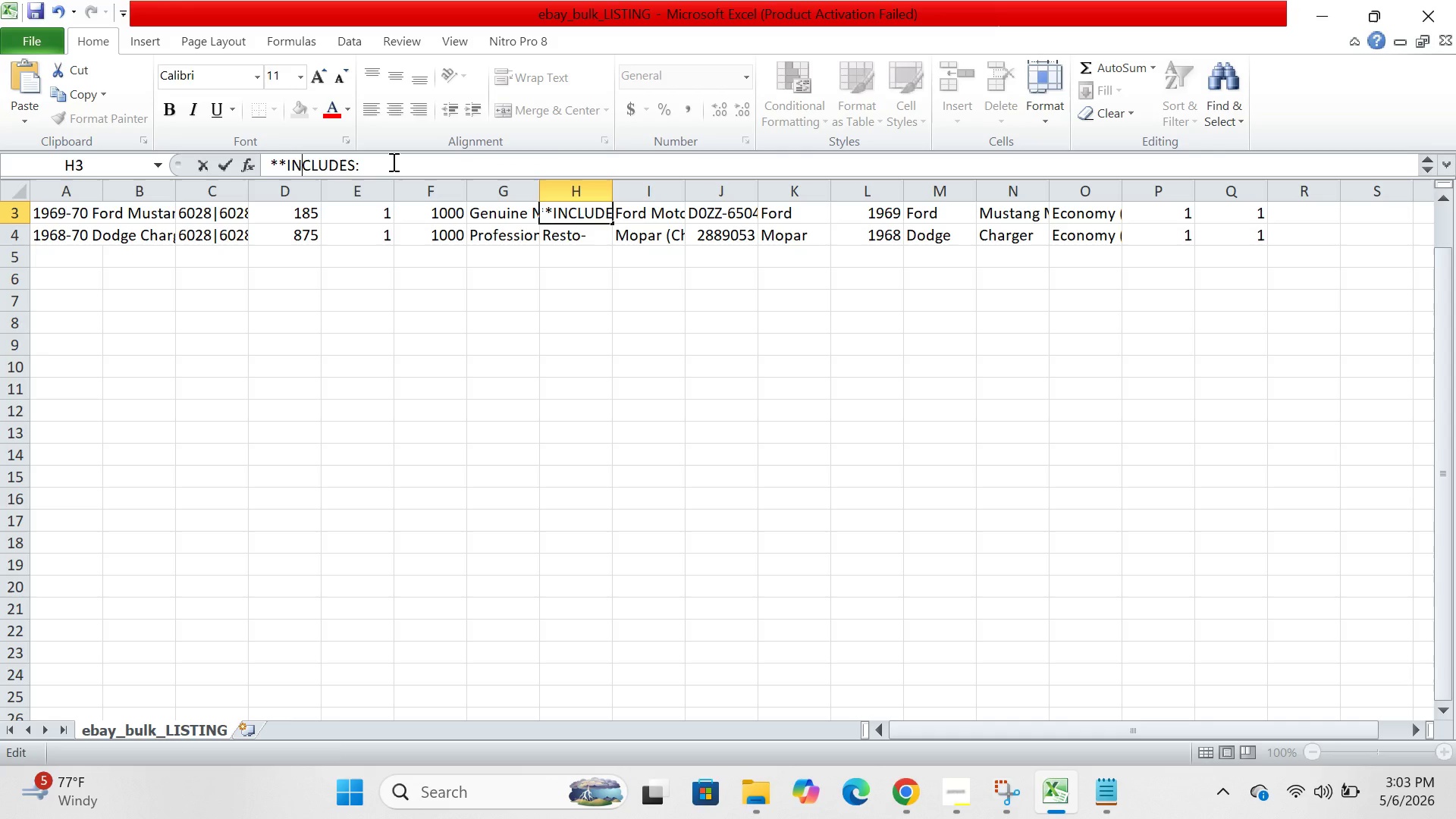 
key(ArrowLeft)
 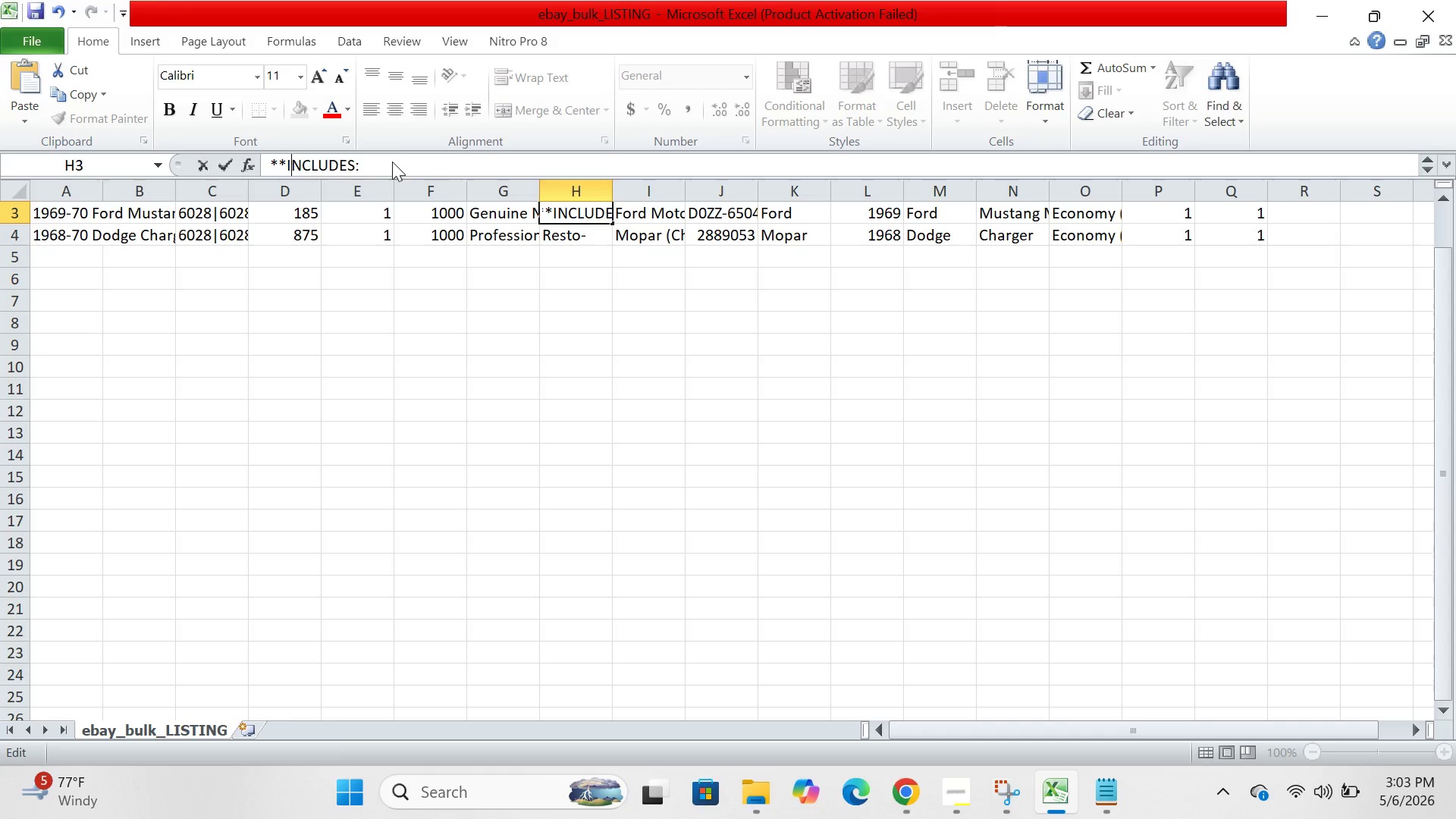 
key(ArrowLeft)
 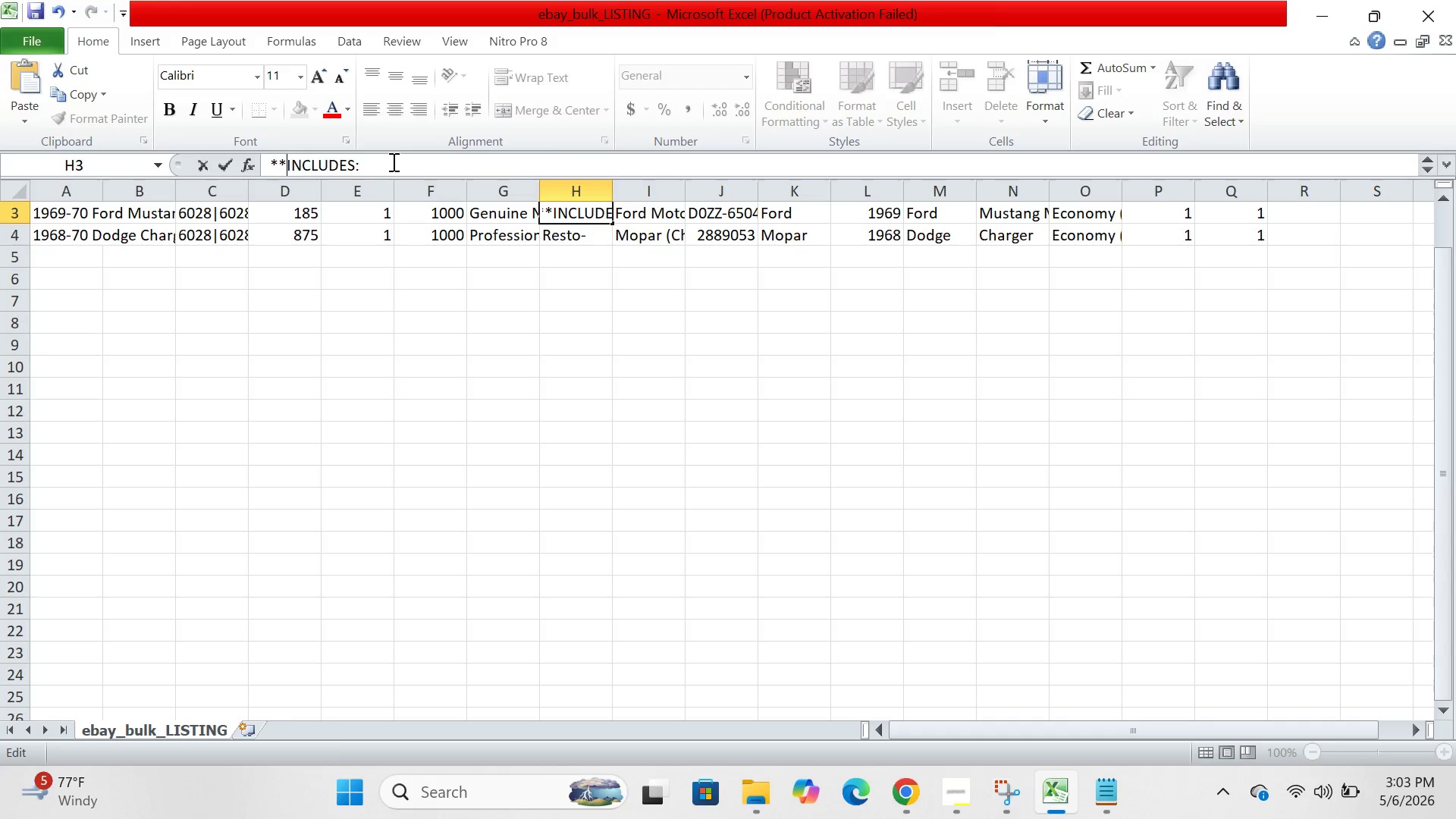 
key(ArrowLeft)
 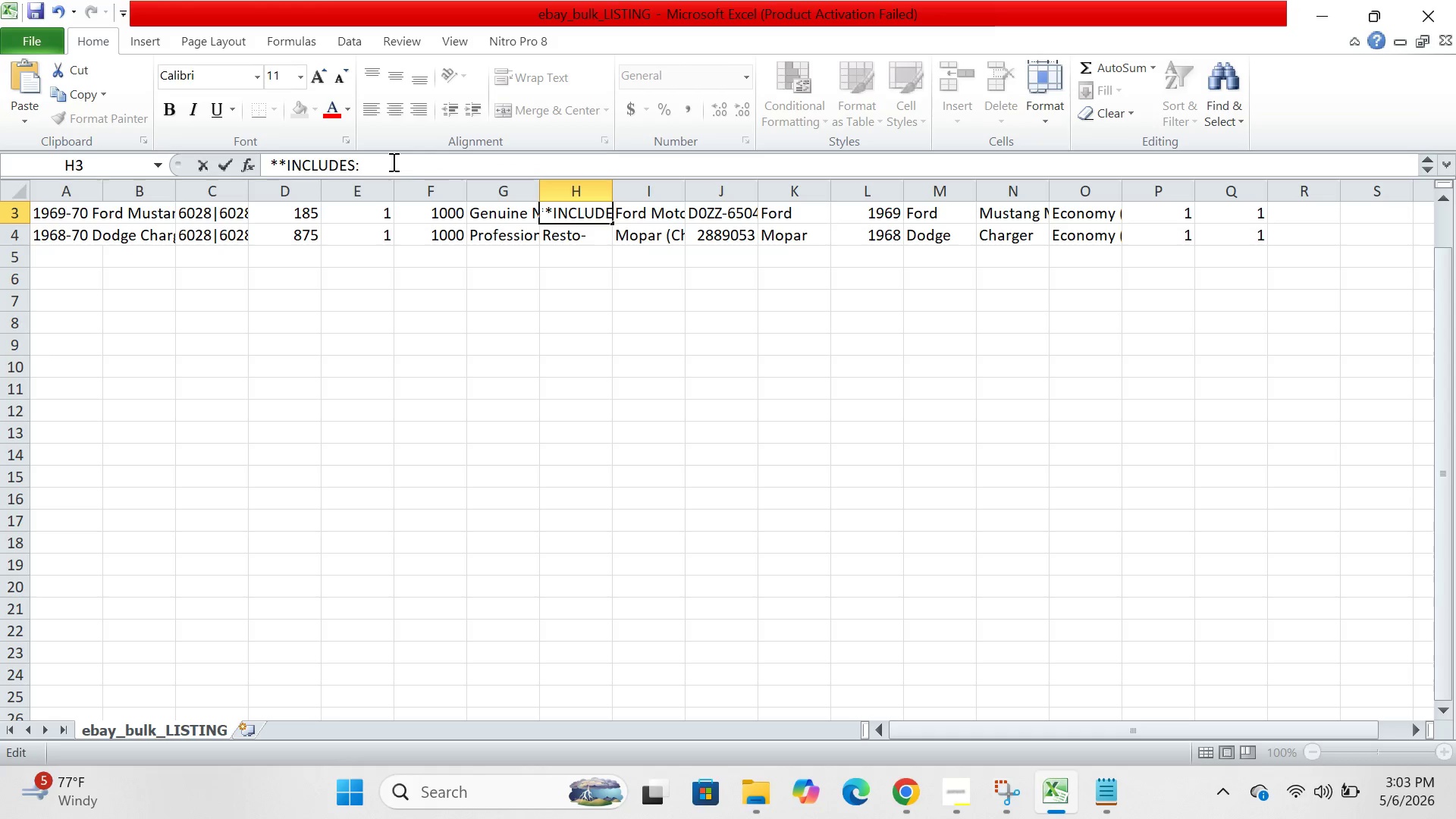 
key(Backspace)
 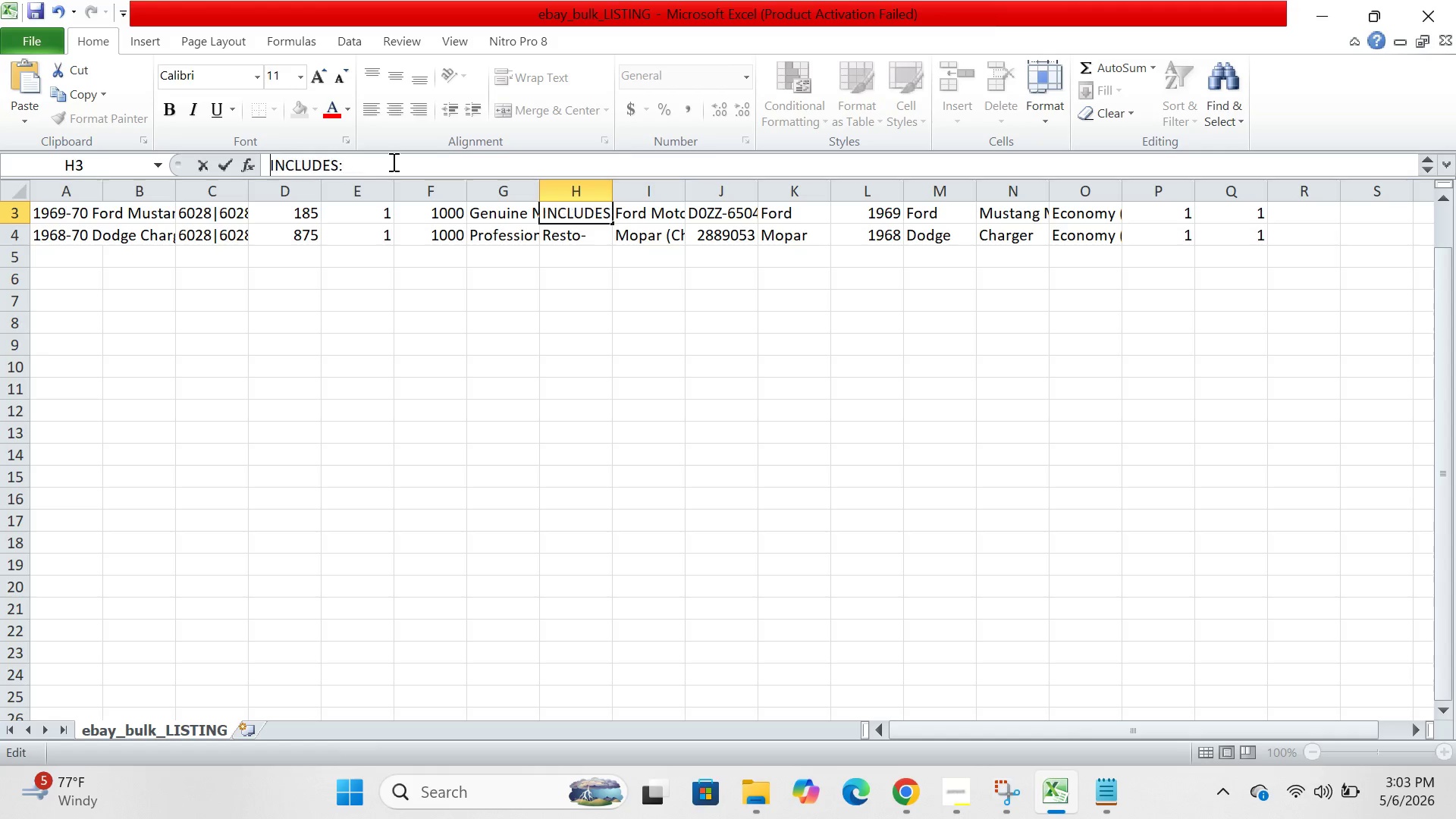 
key(Backspace)
 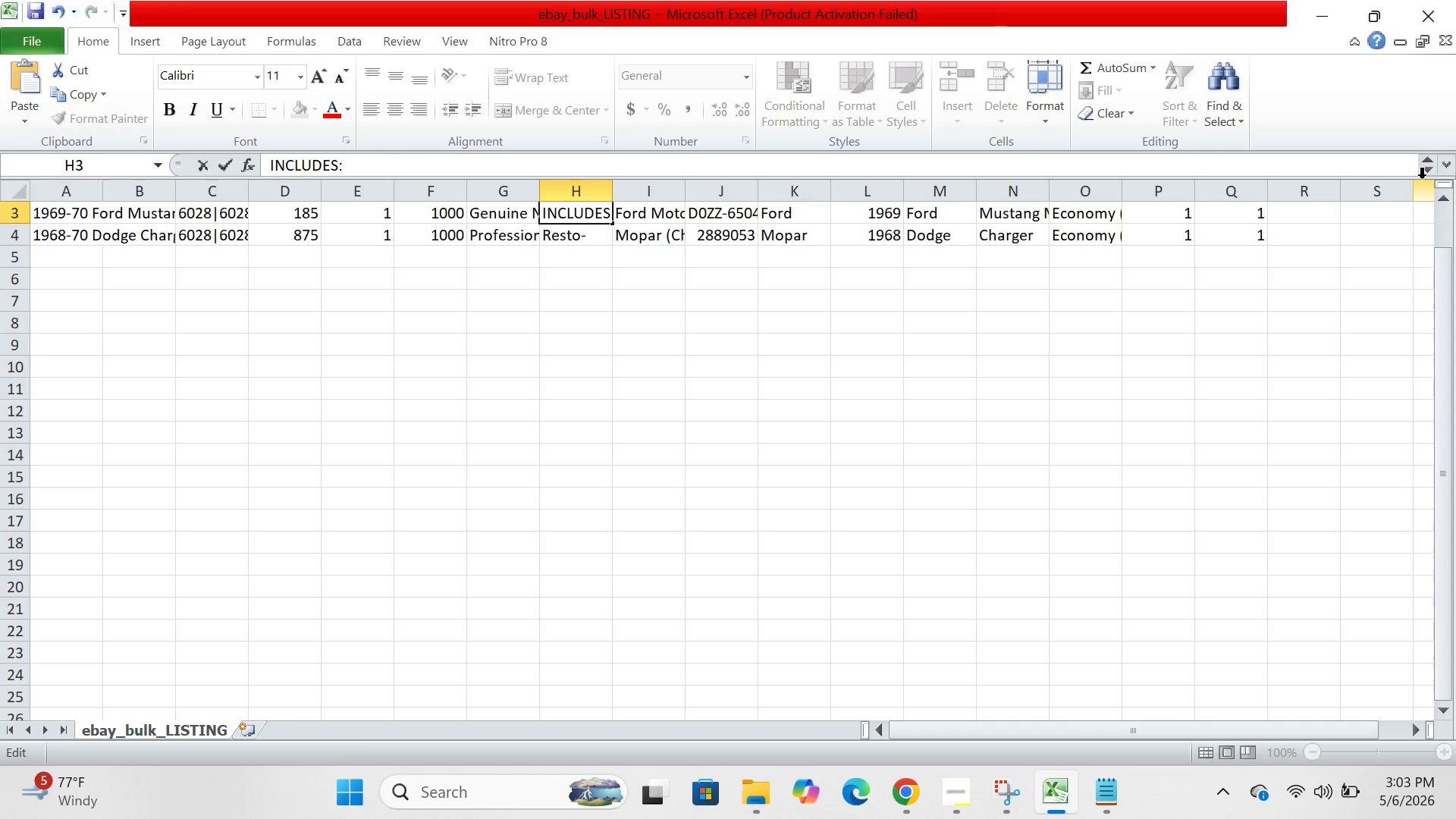 
left_click([1426, 173])
 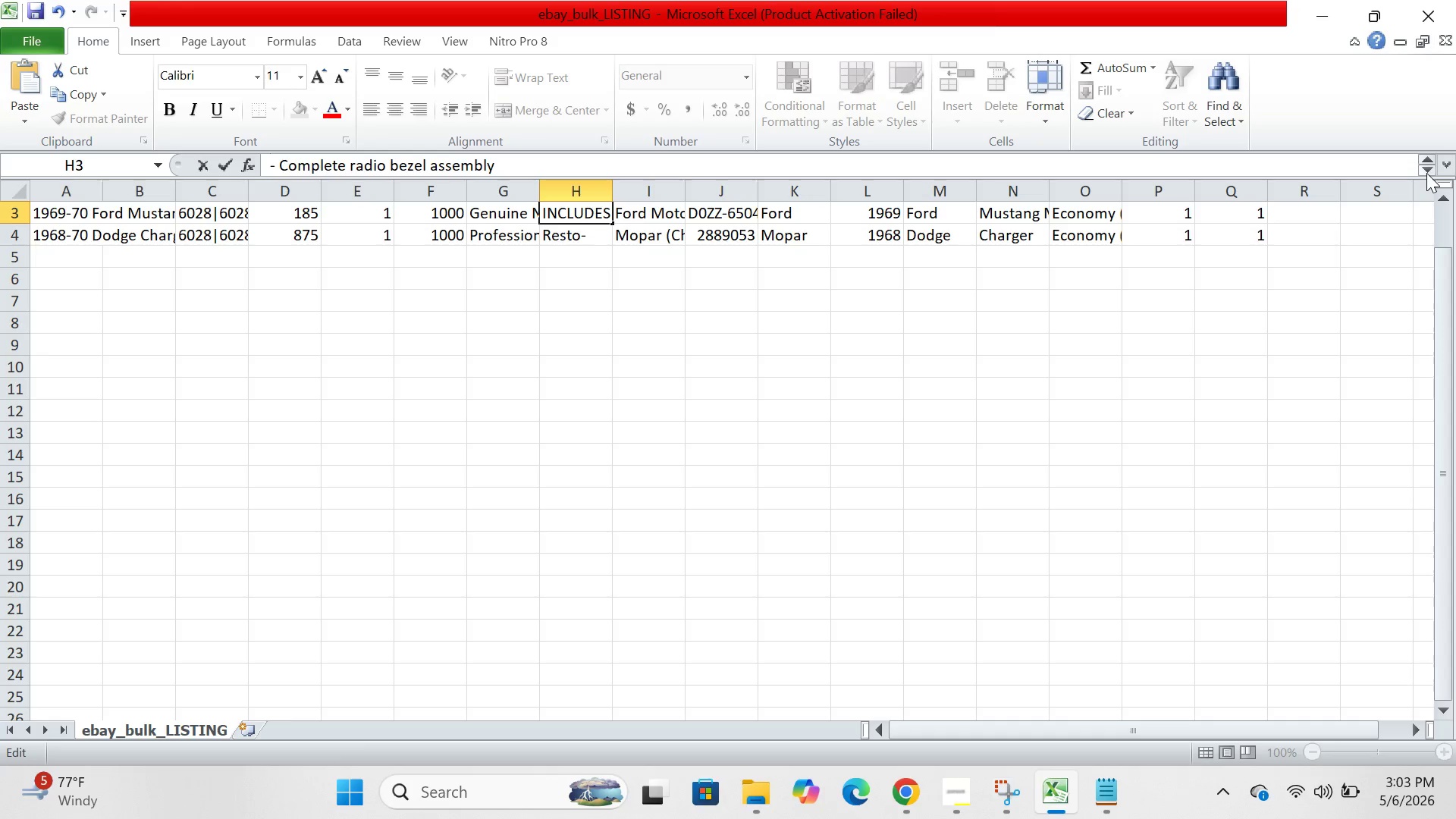 
left_click([1426, 173])
 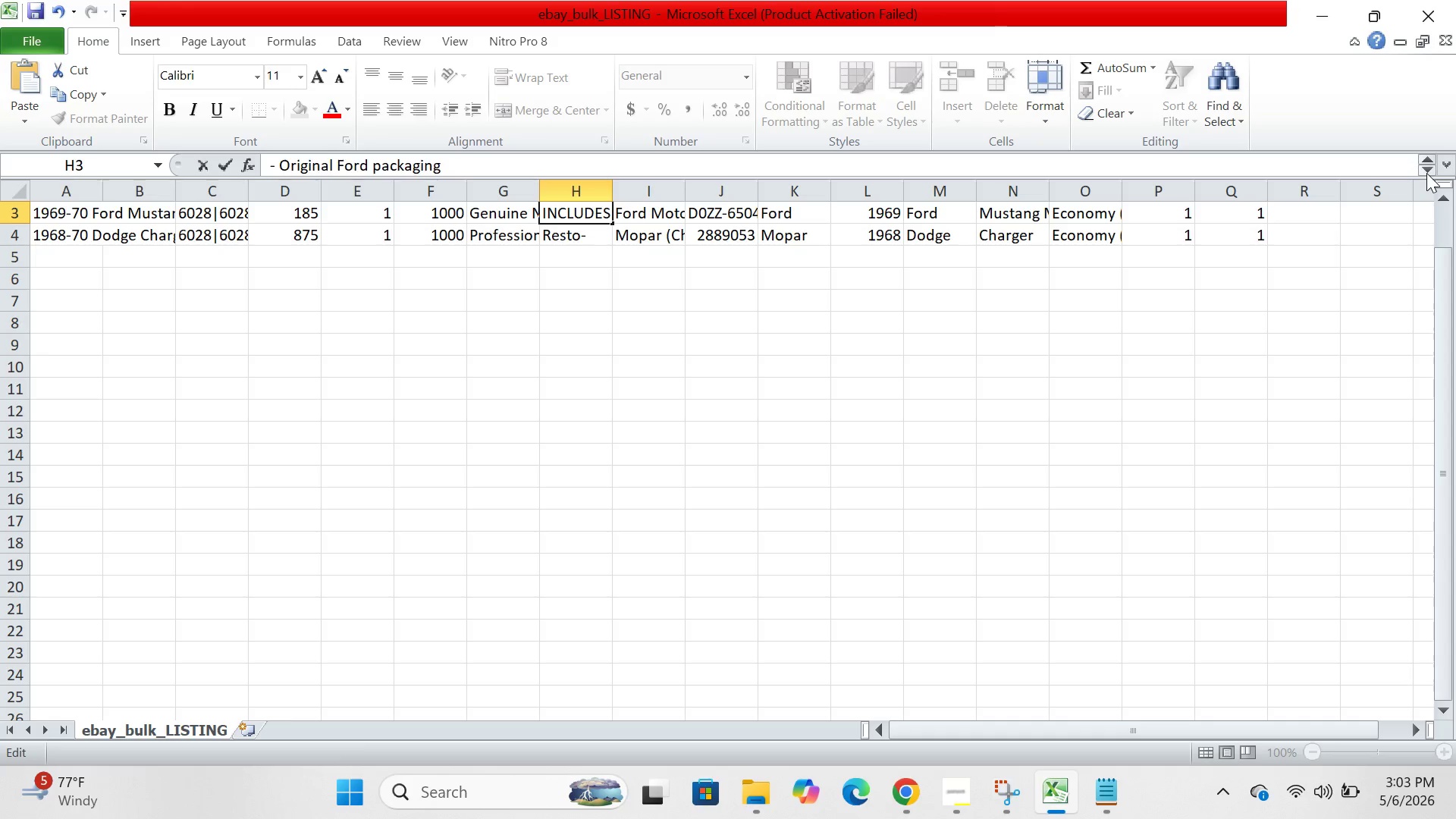 
left_click([1426, 173])
 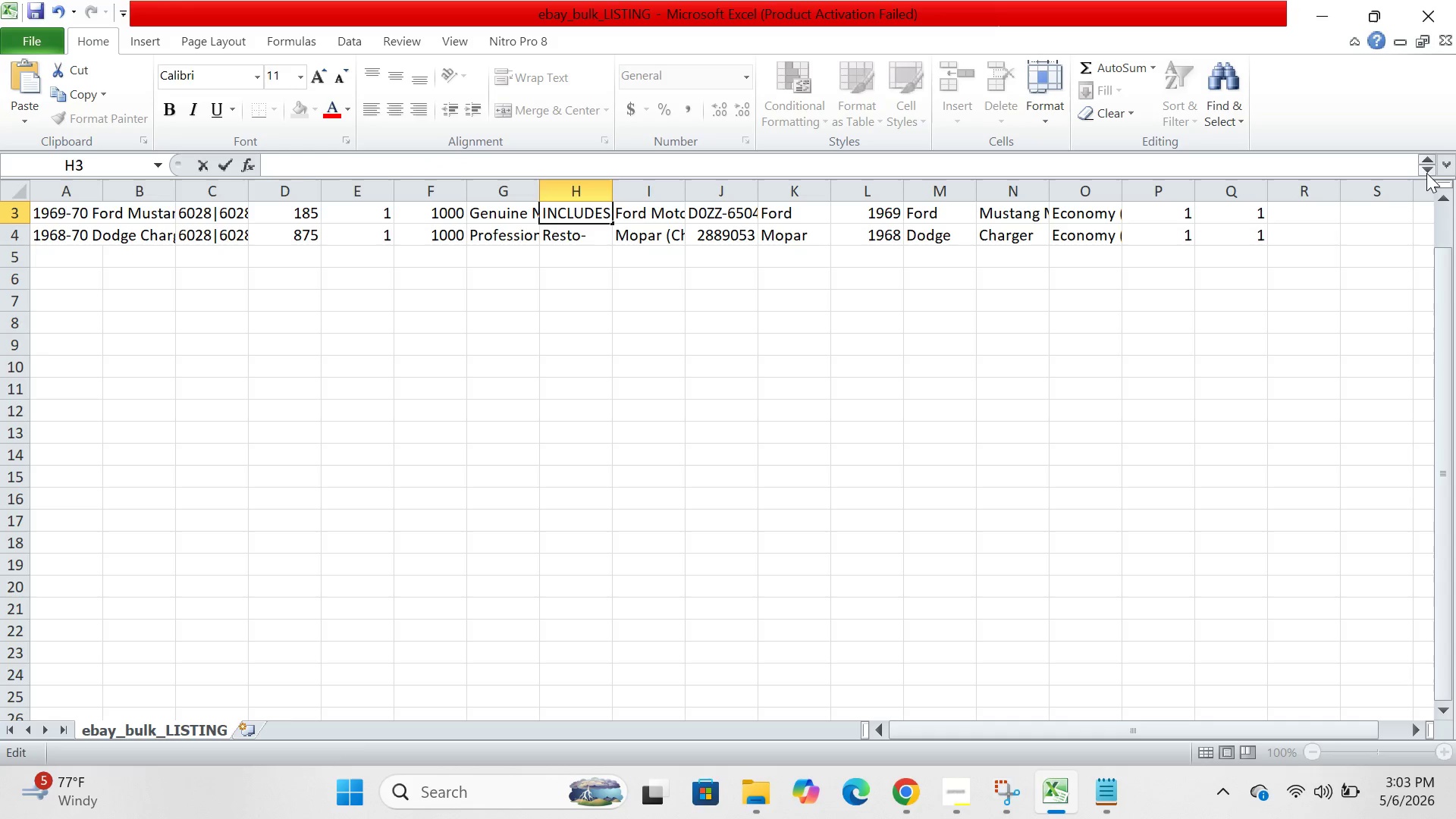 
left_click([1426, 173])
 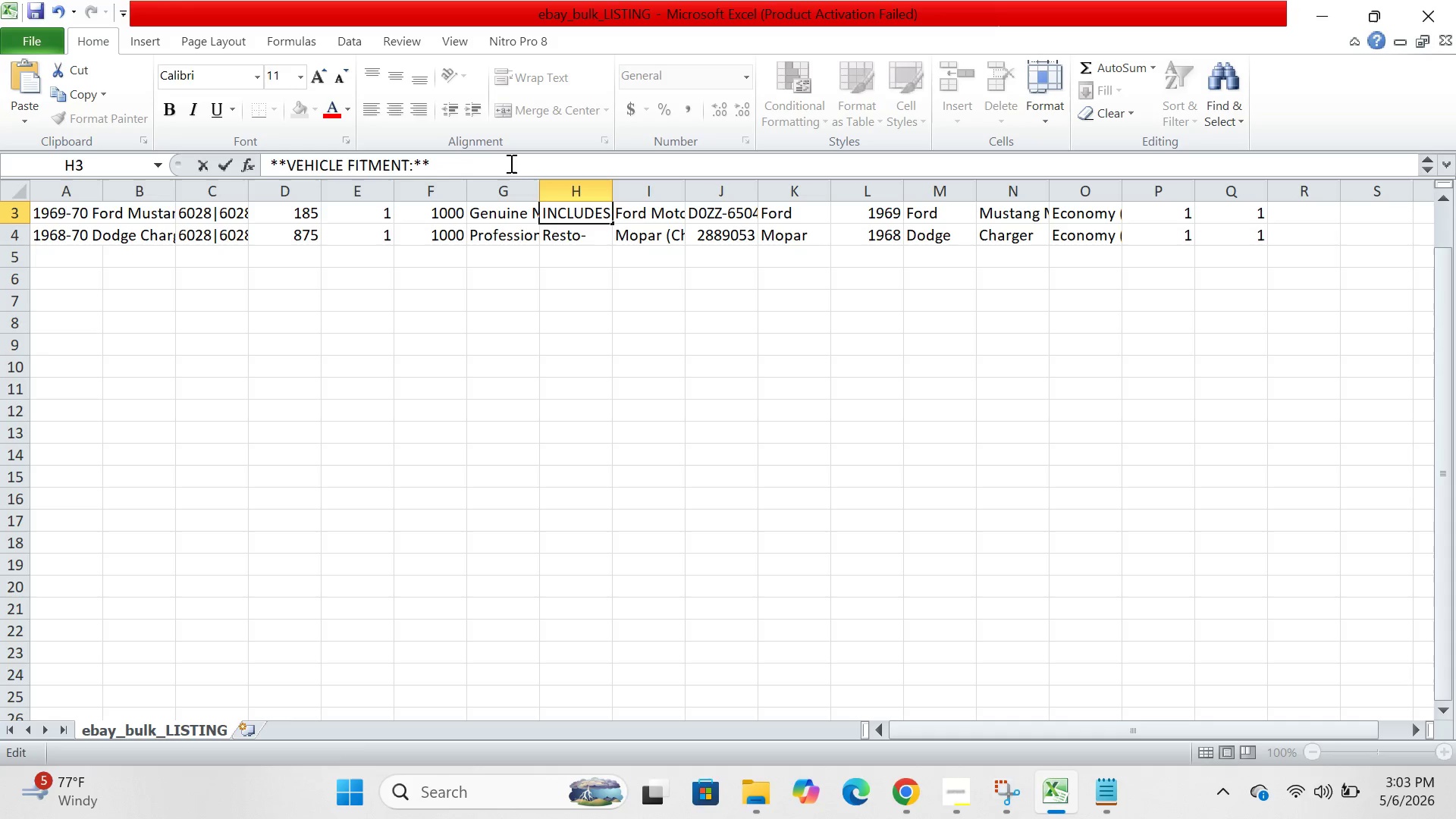 
left_click([491, 170])
 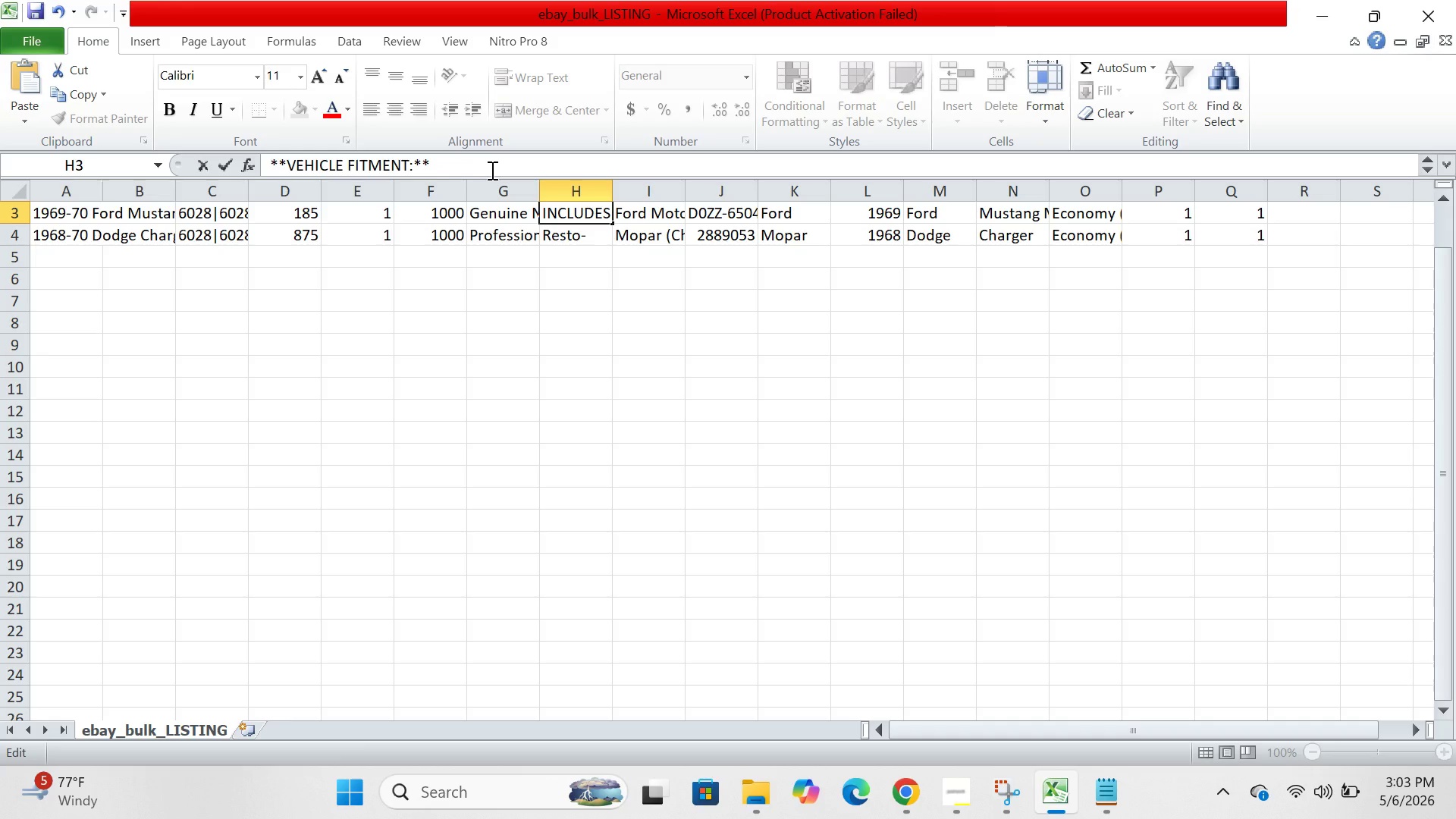 
key(Backspace)
 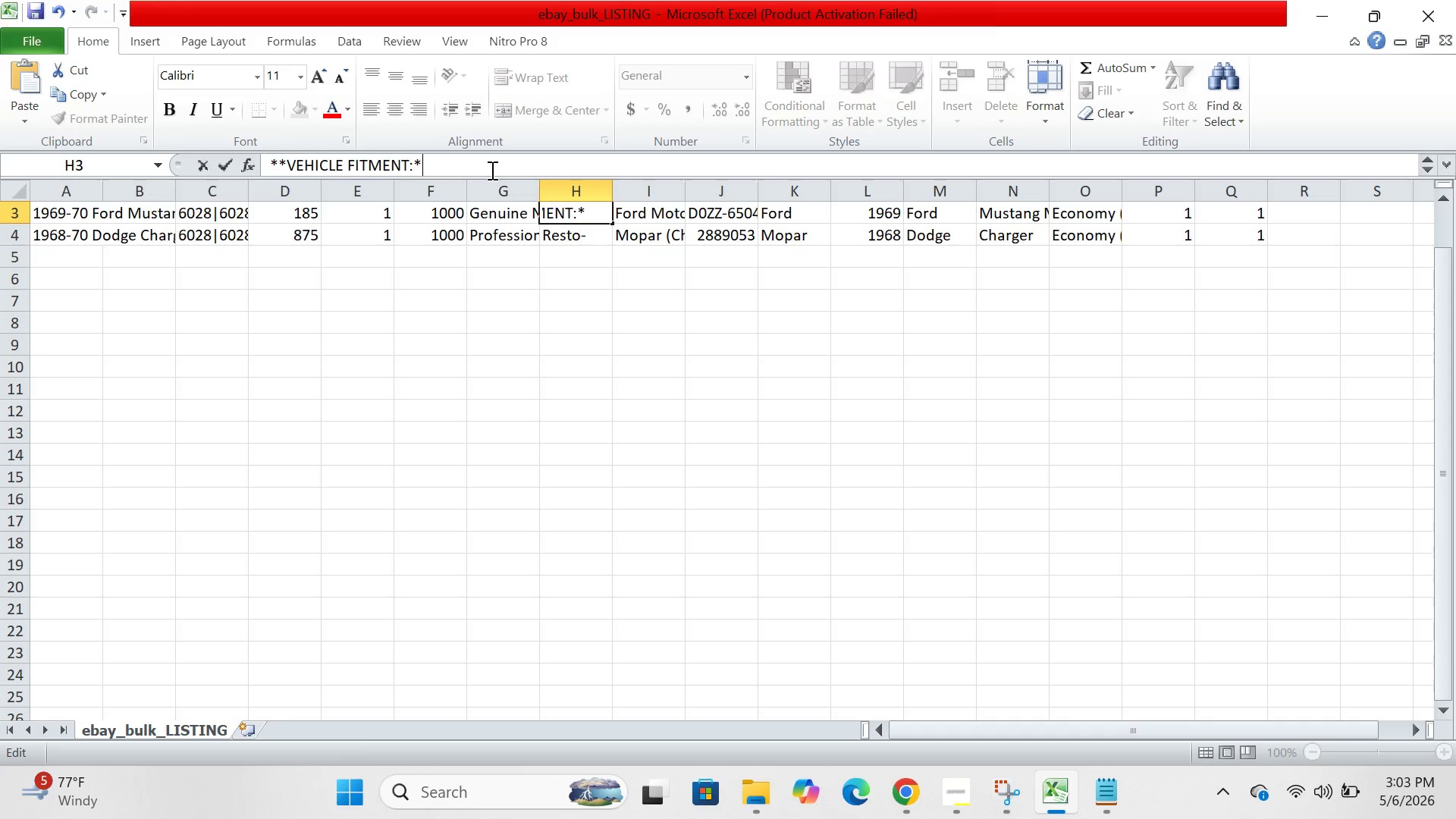 
key(Backspace)
 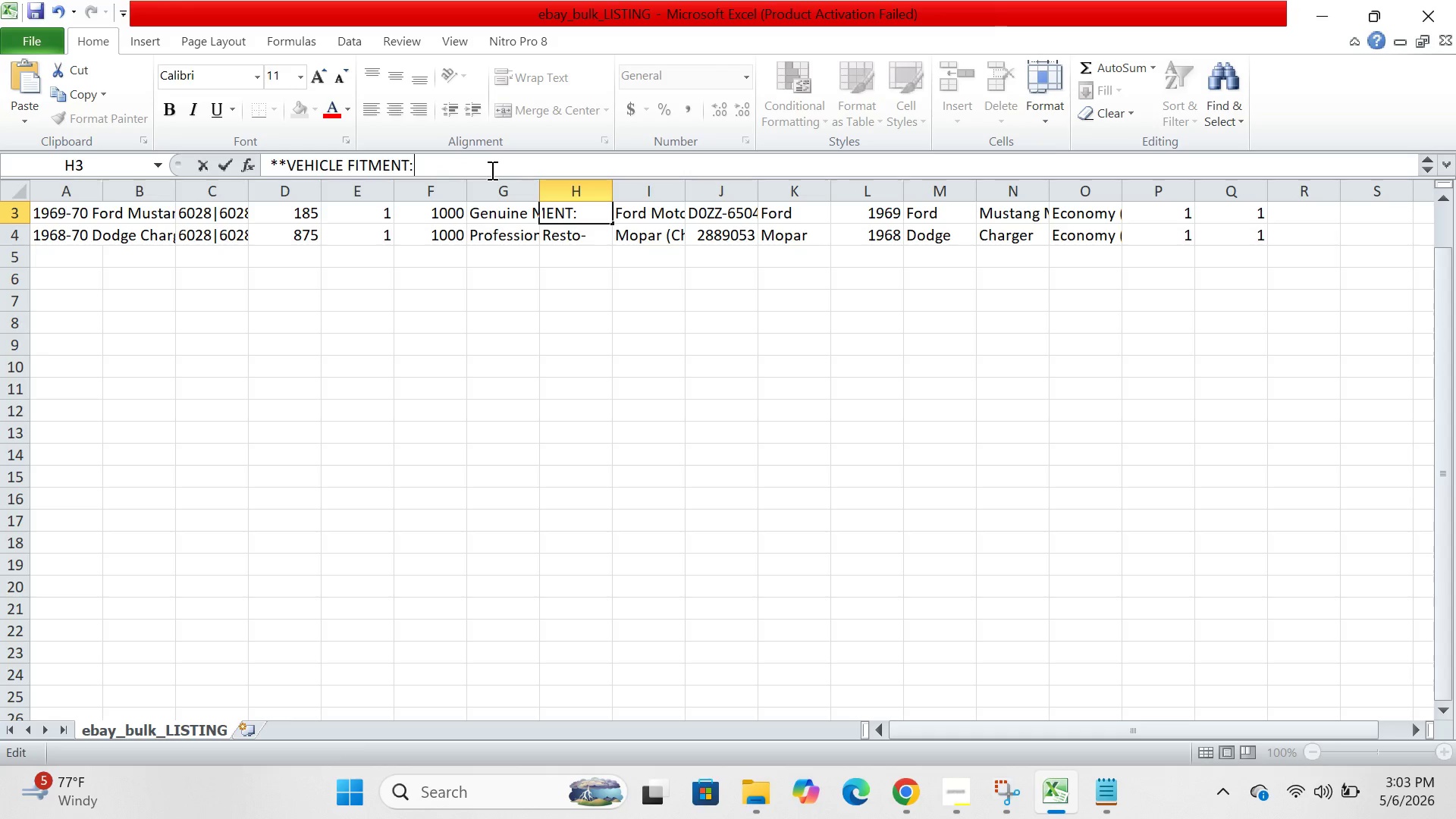 
key(Backspace)
 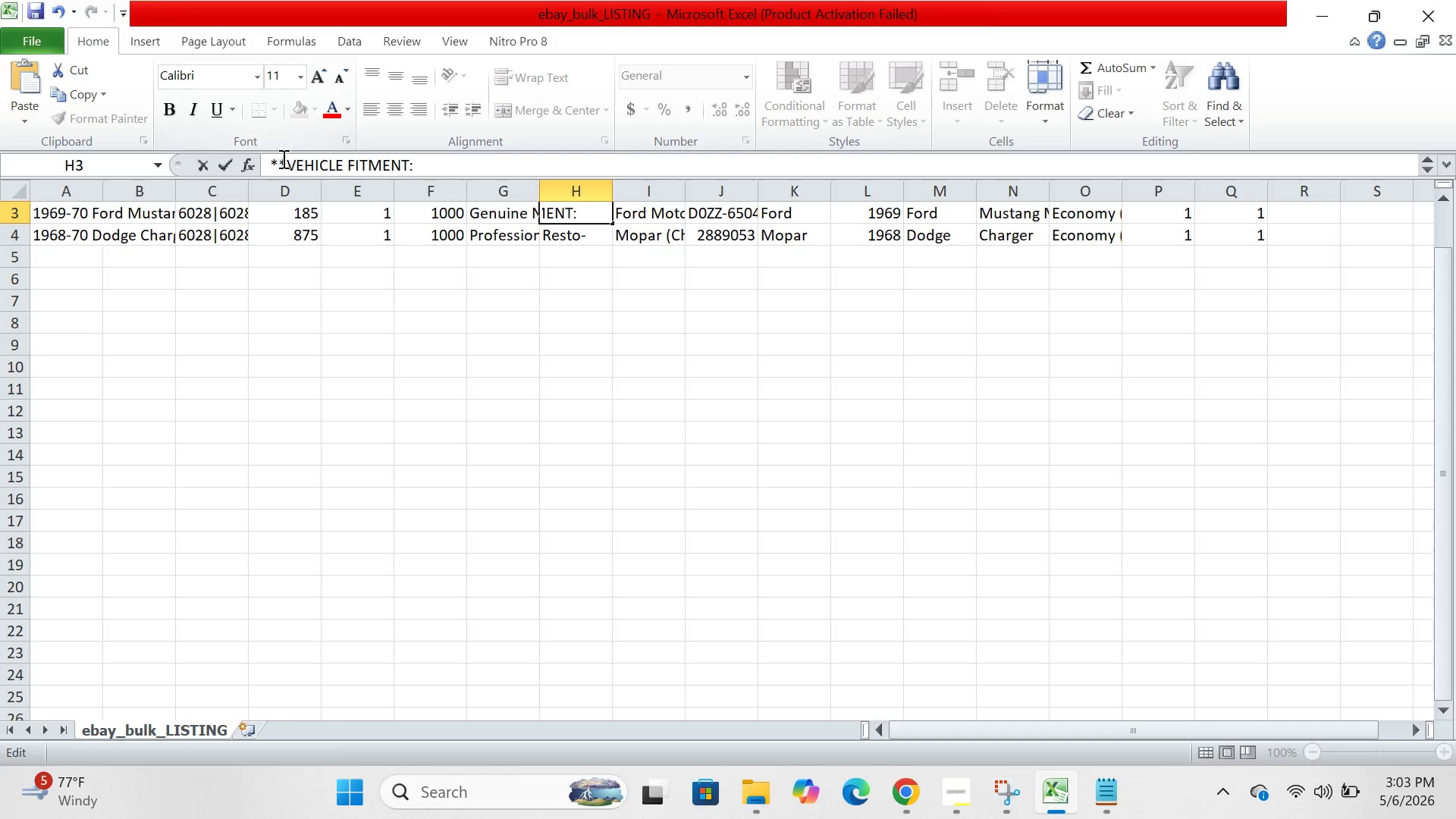 
left_click([287, 162])
 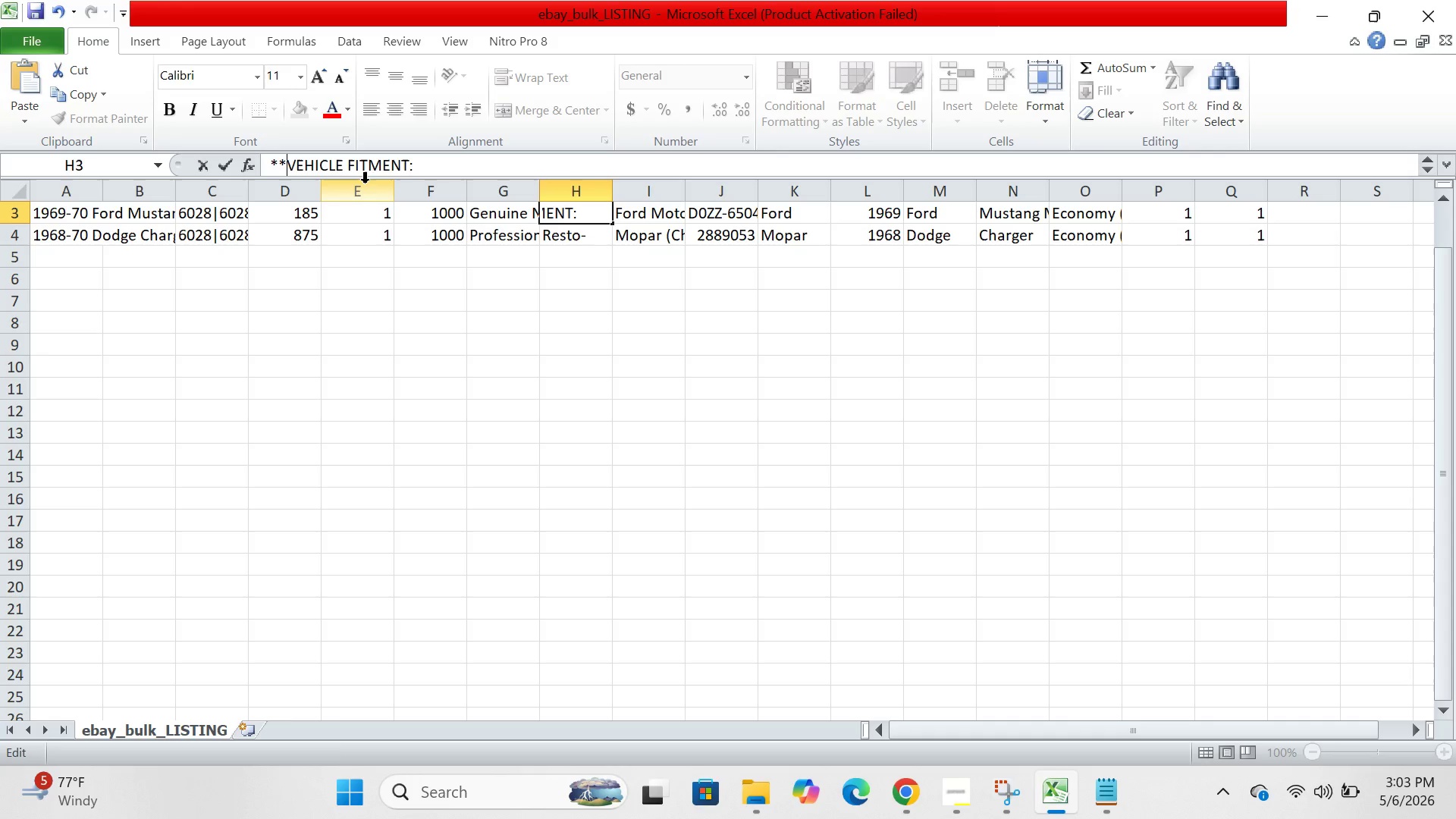 
key(Backspace)
 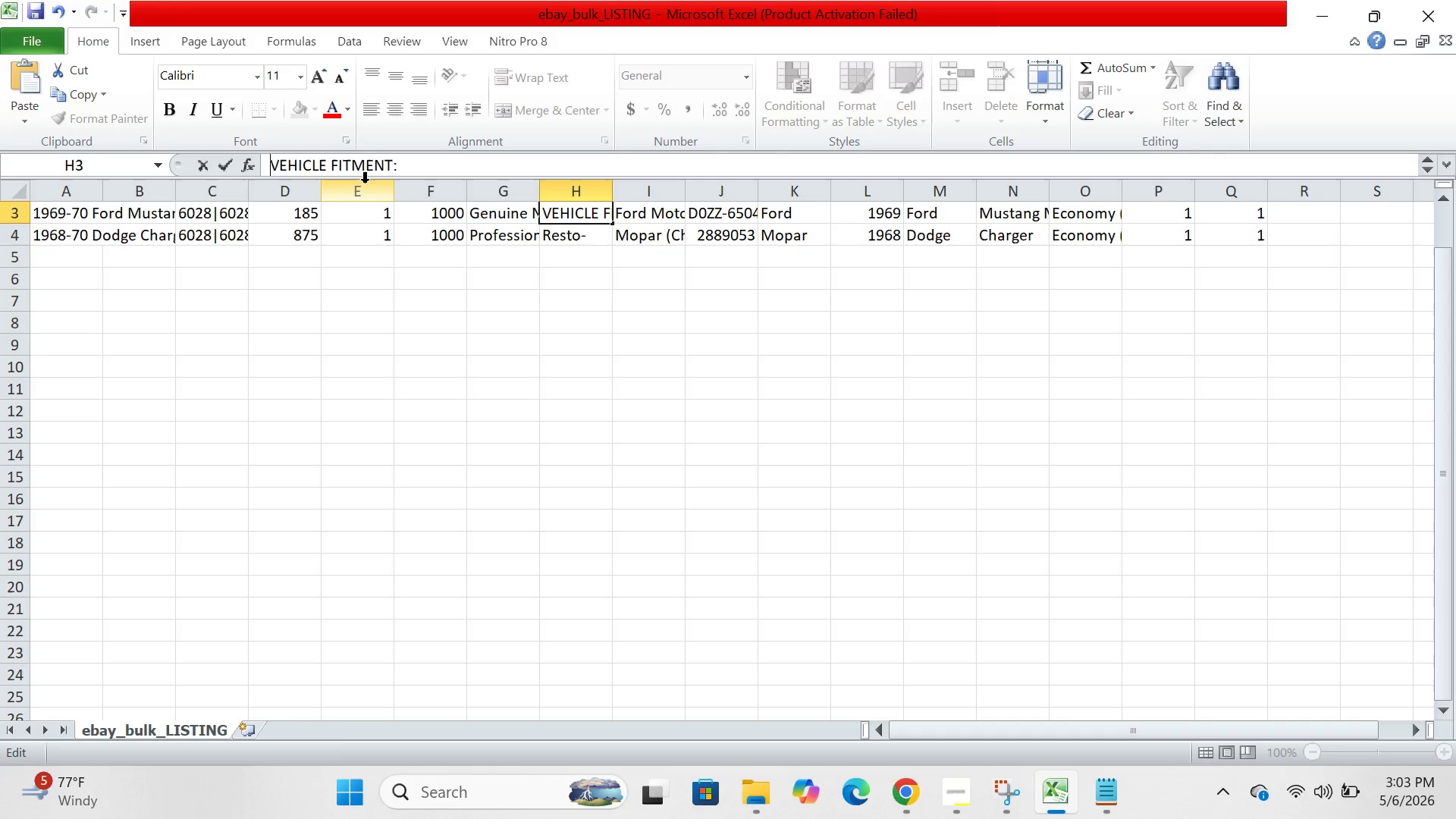 
key(Backspace)
 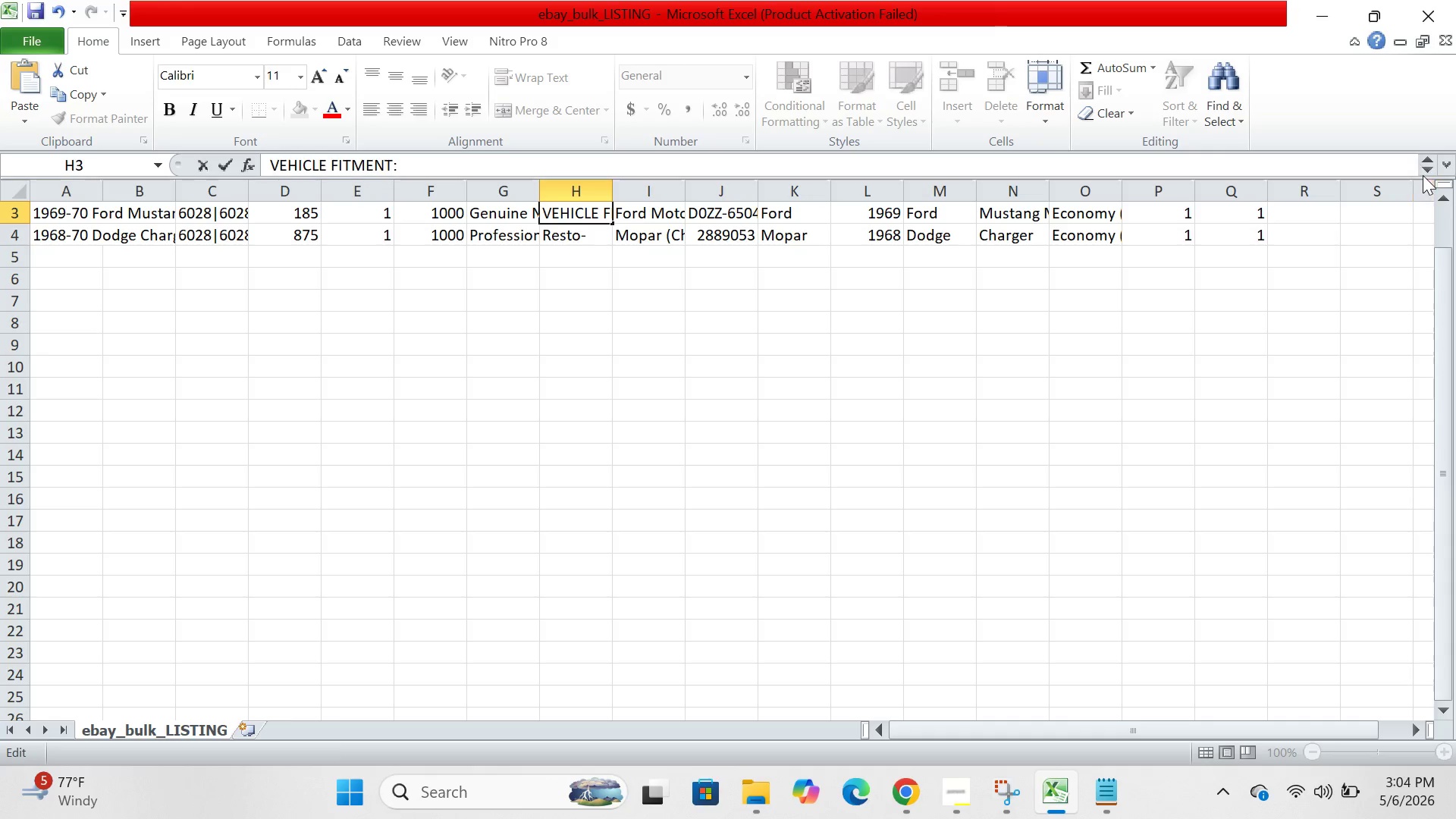 
left_click([1423, 172])
 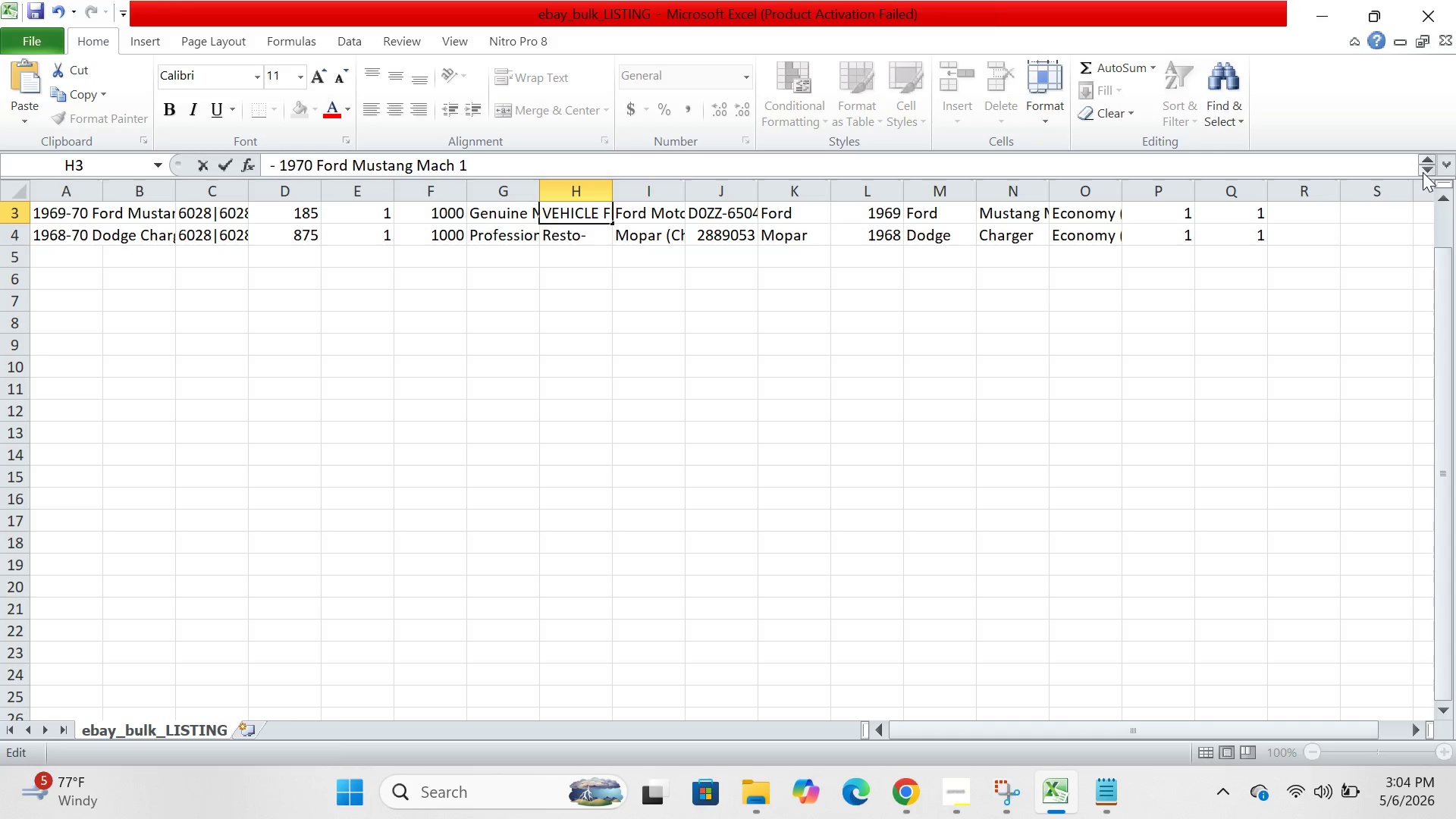 
double_click([1423, 172])
 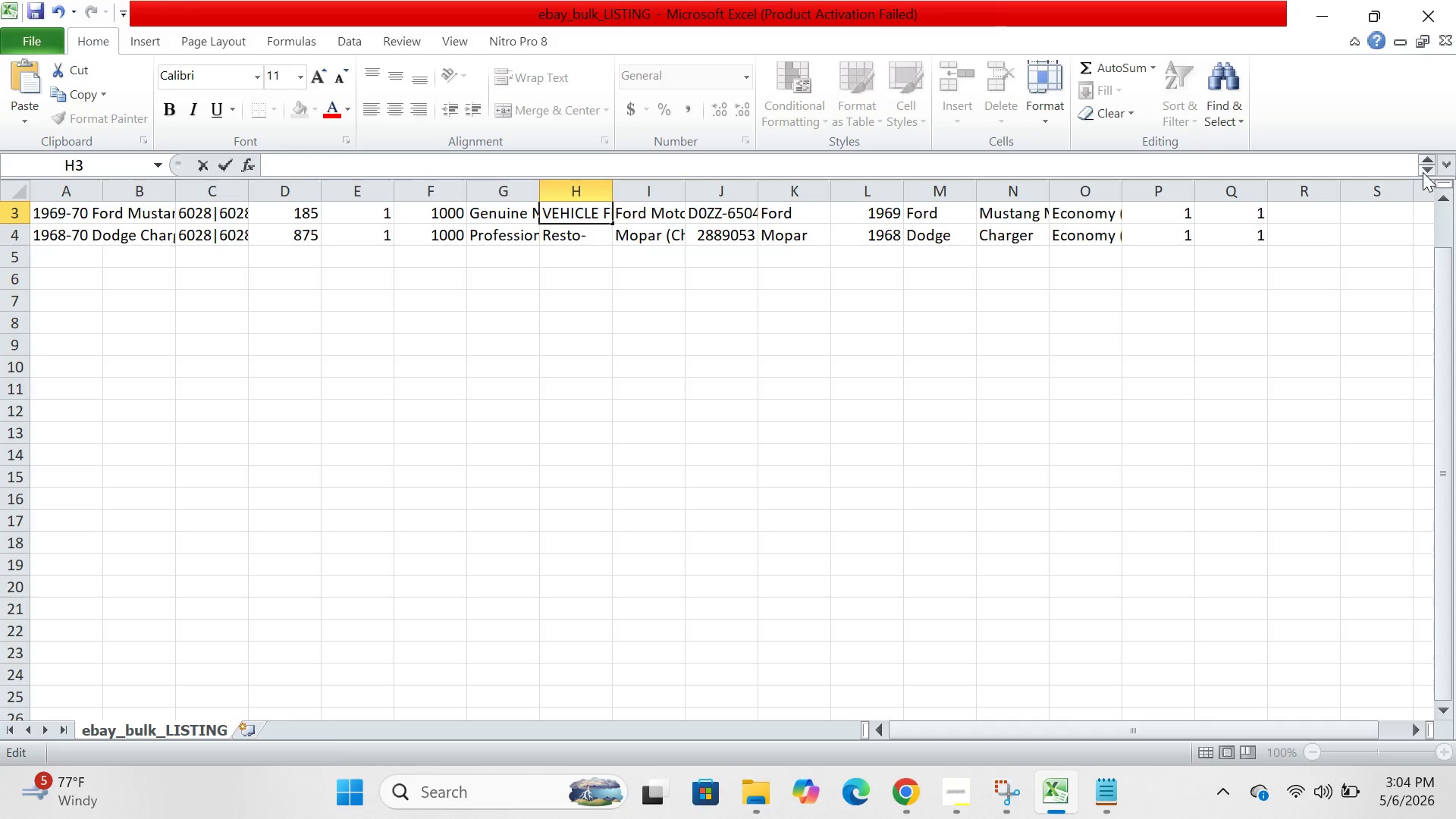 
left_click([1423, 172])
 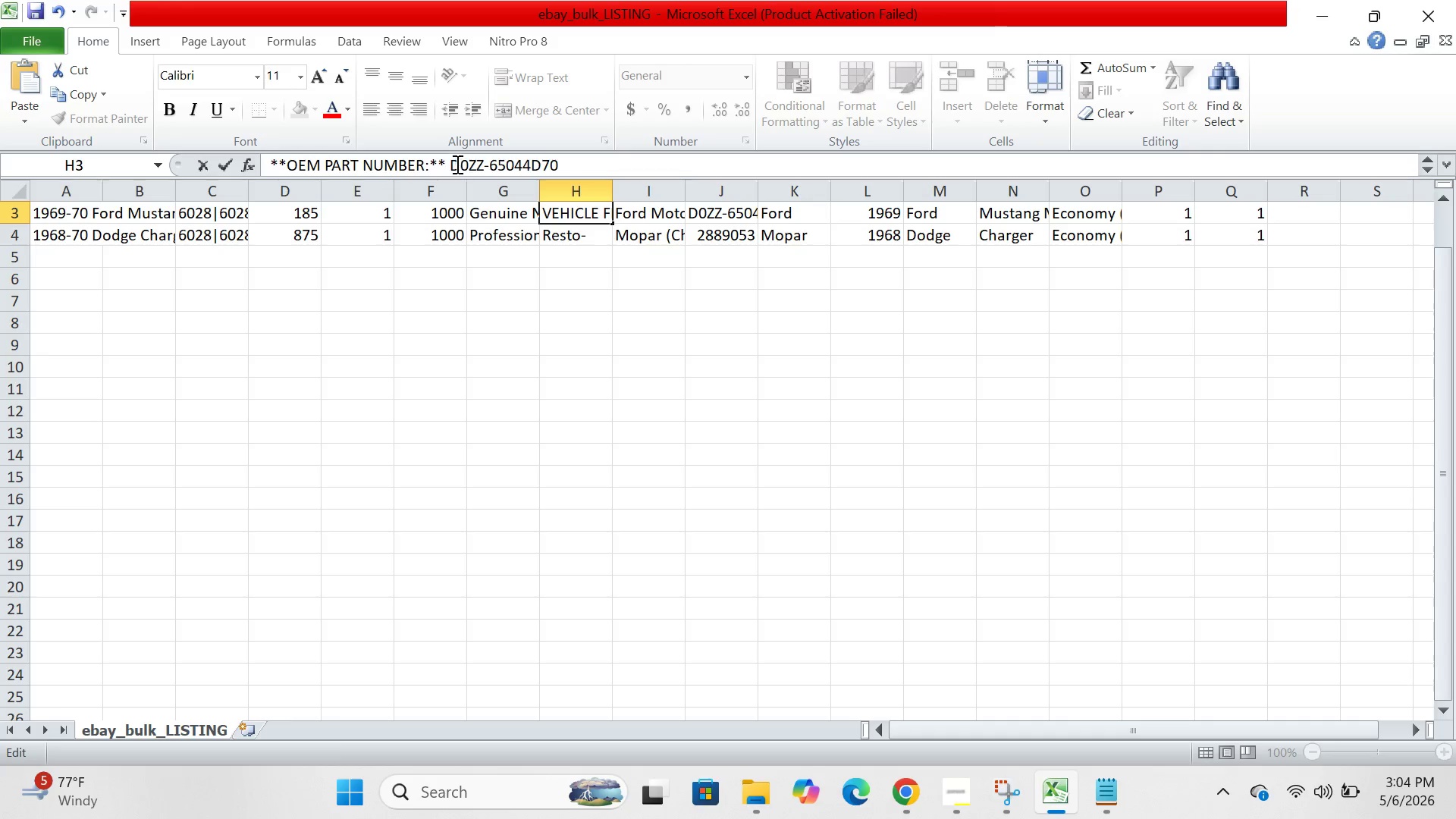 
left_click([452, 162])
 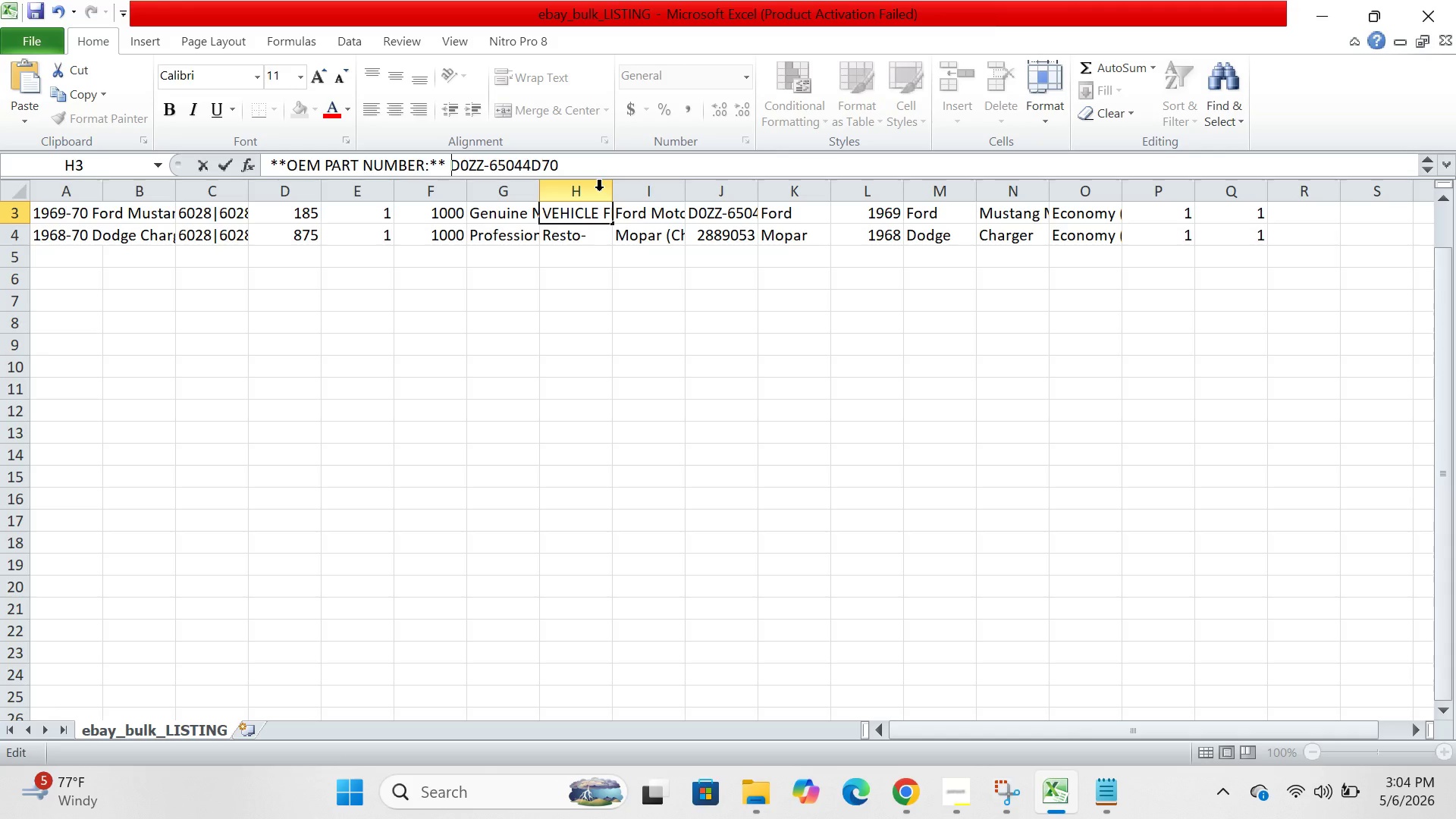 
key(Backspace)
 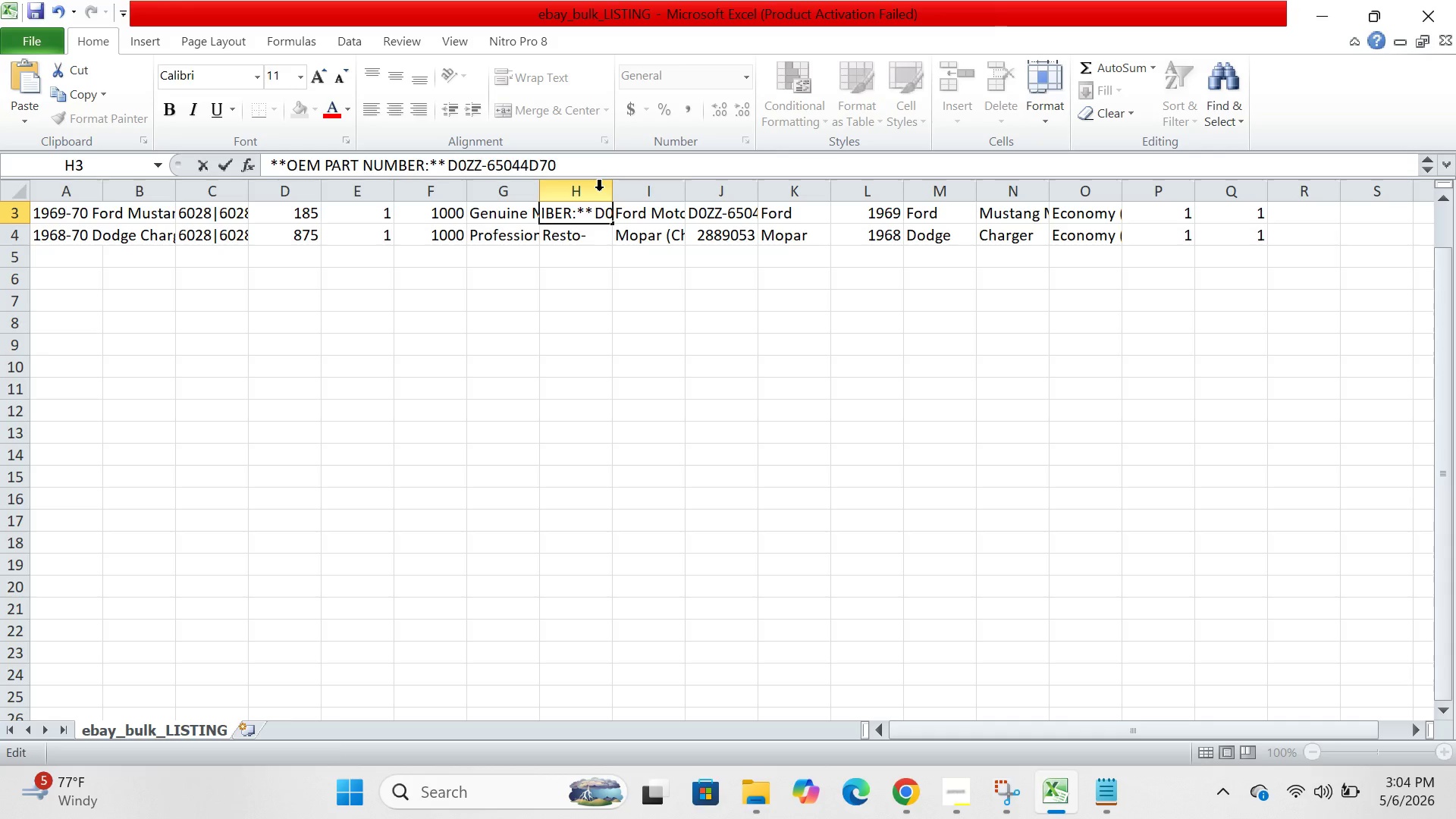 
key(Backspace)
 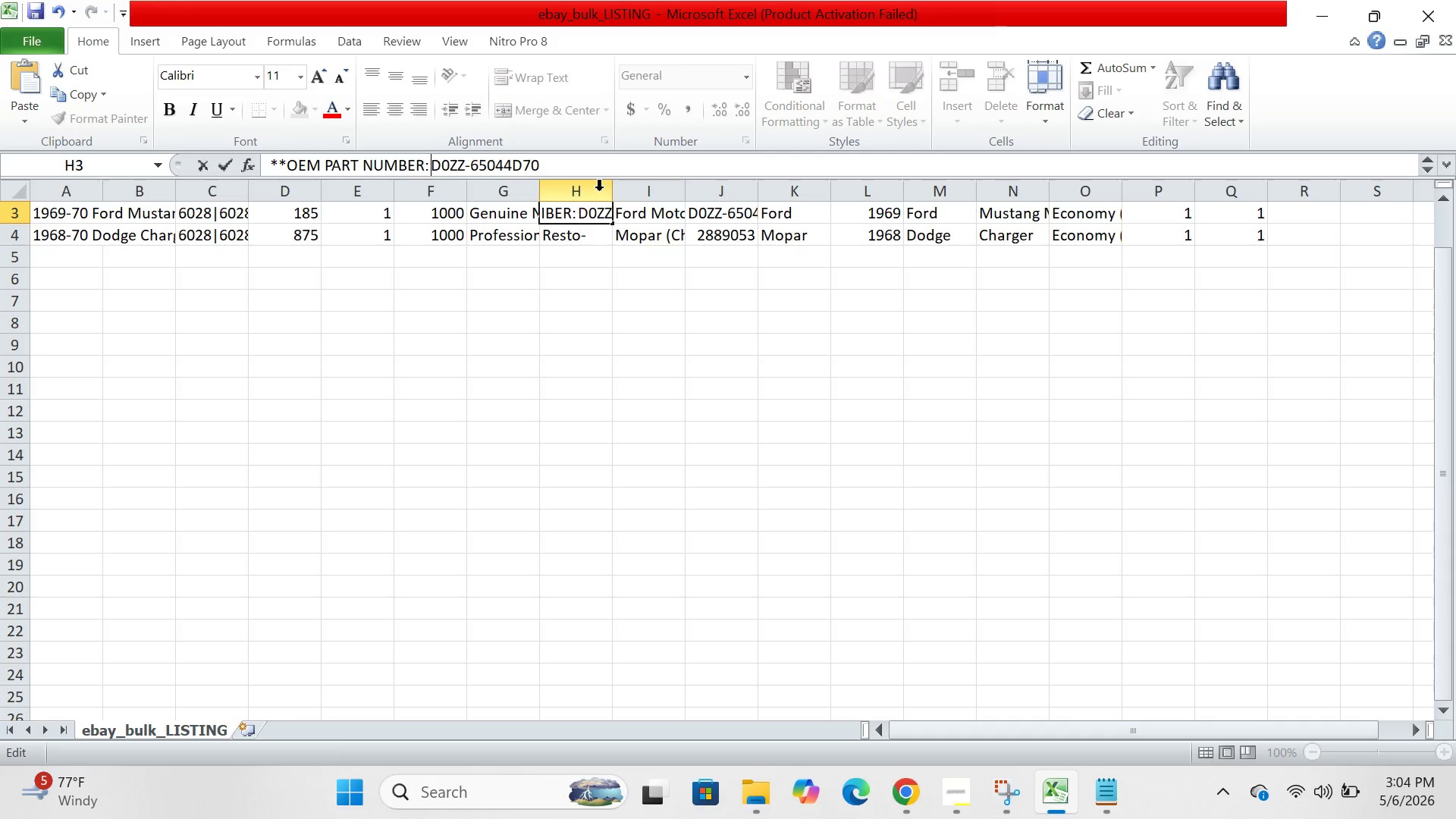 
key(Backspace)
 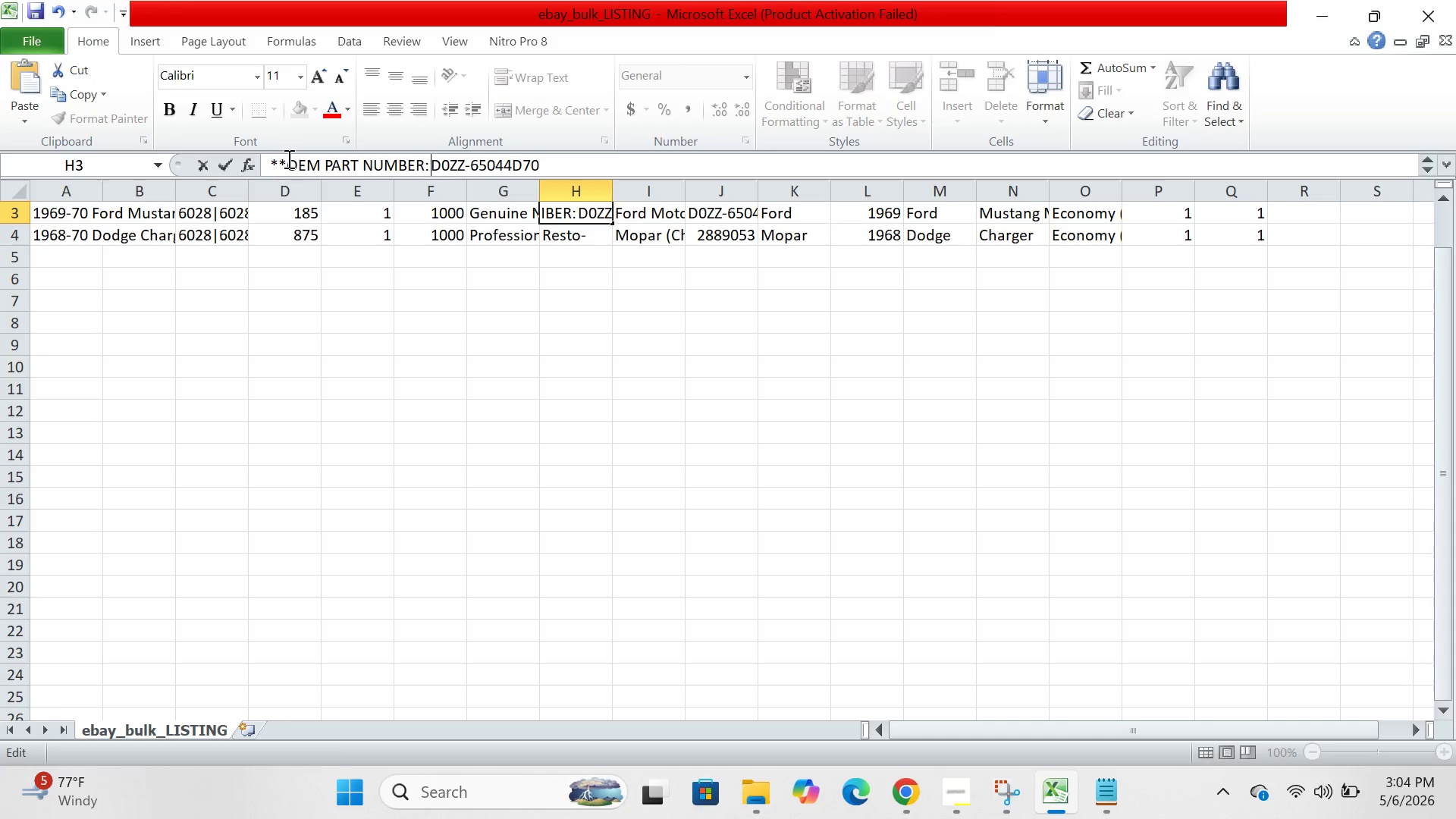 
left_click([287, 158])
 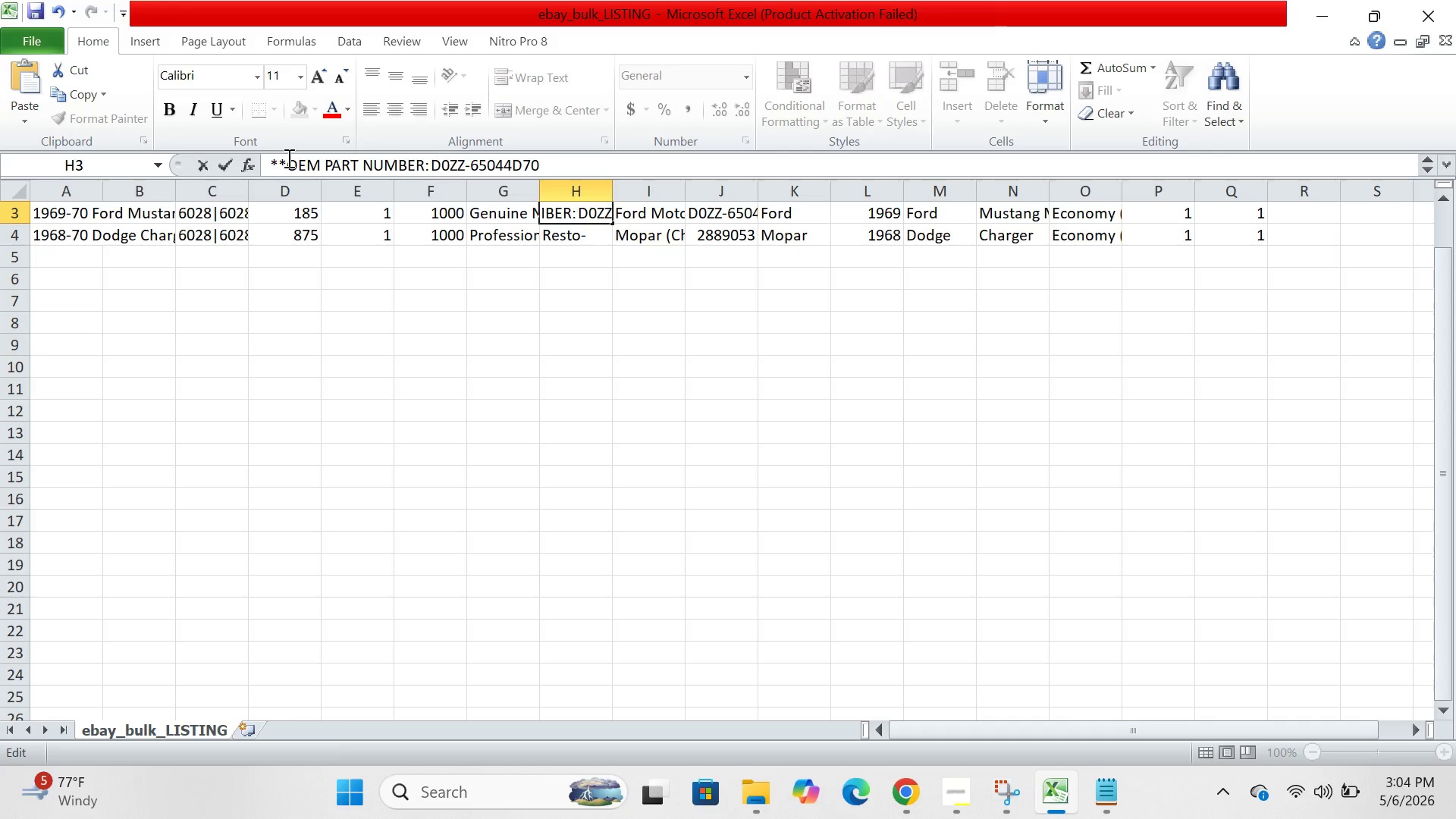 
key(Backspace)
 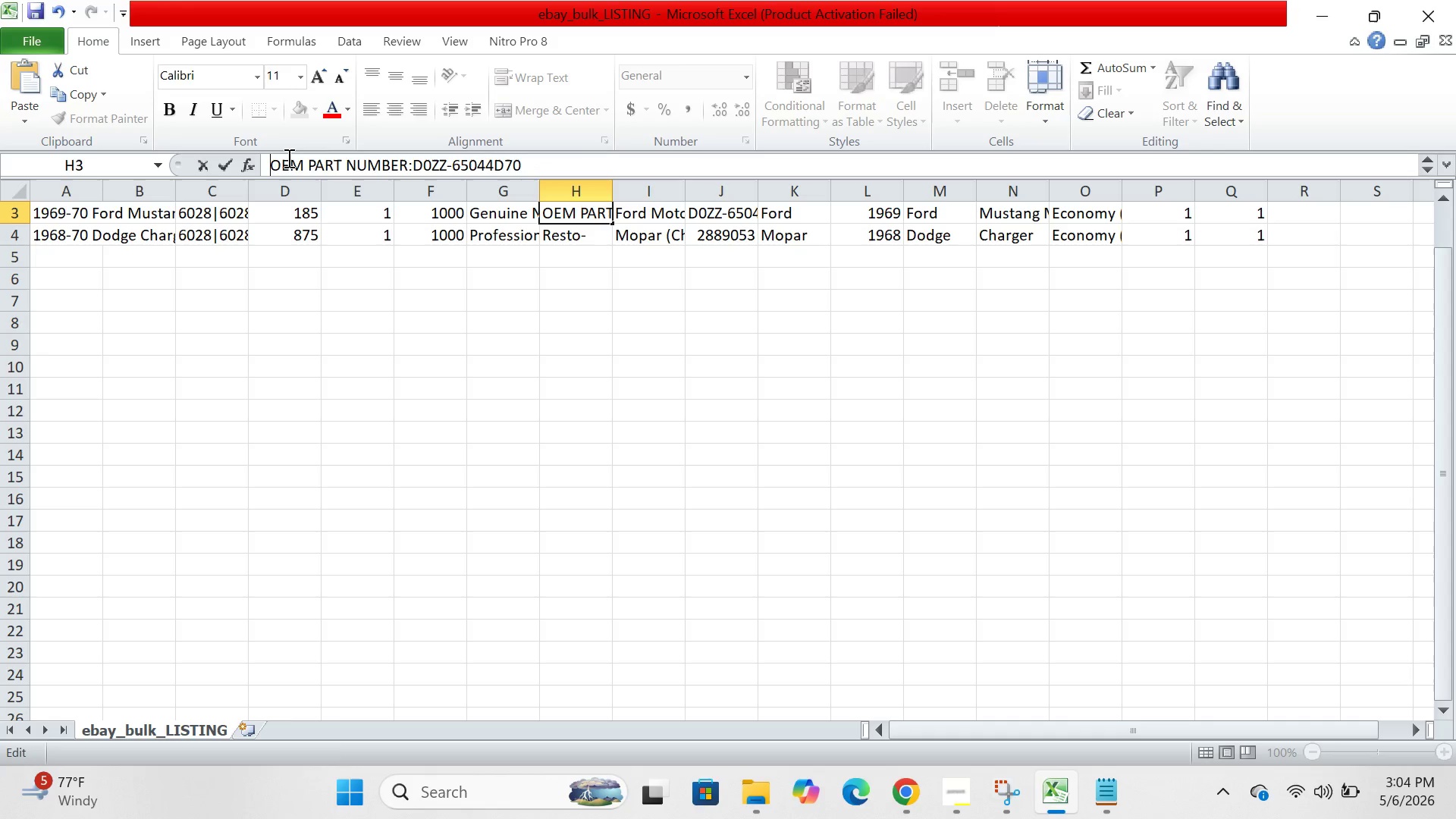 
key(Backspace)
 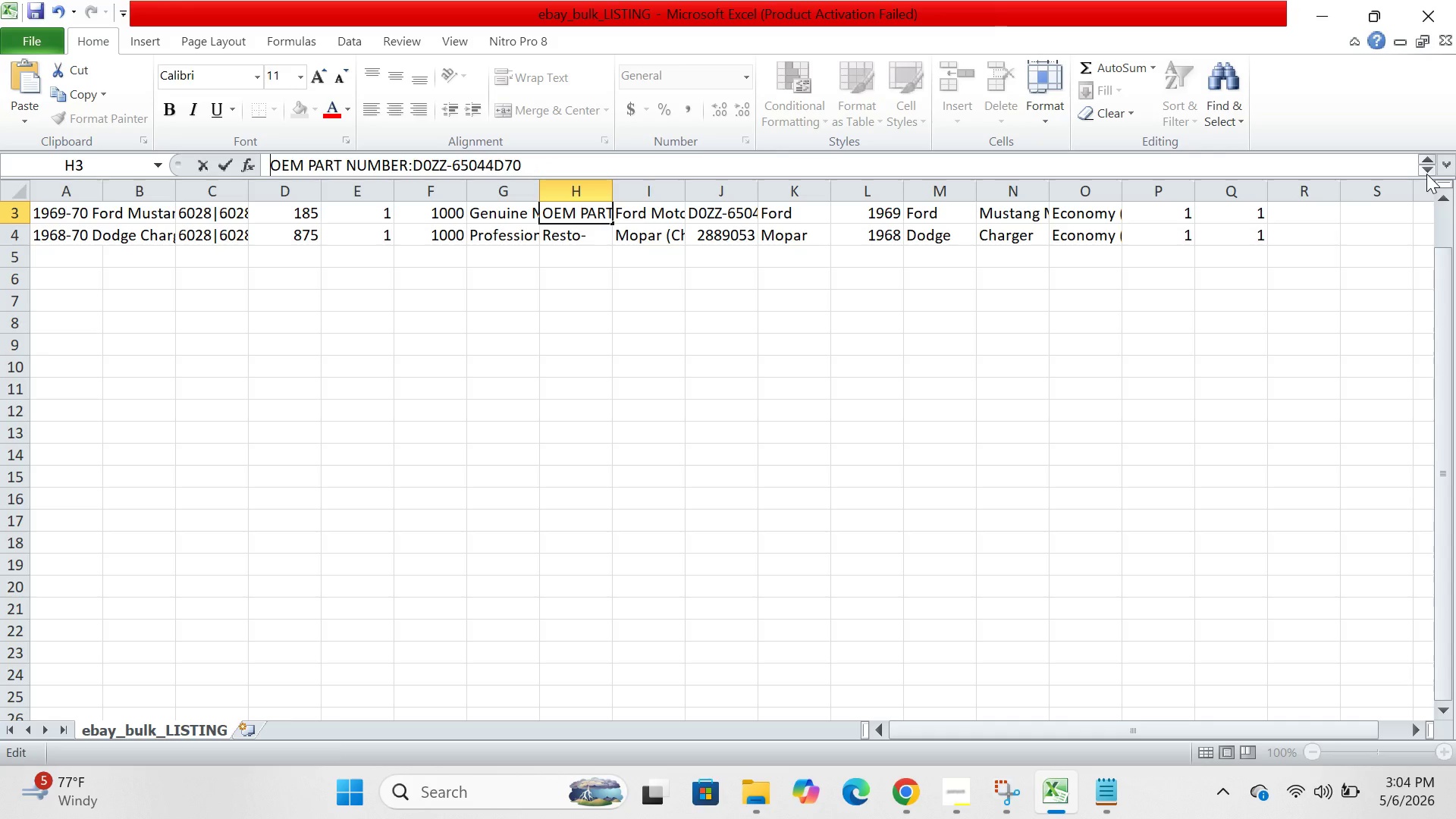 
double_click([1426, 174])
 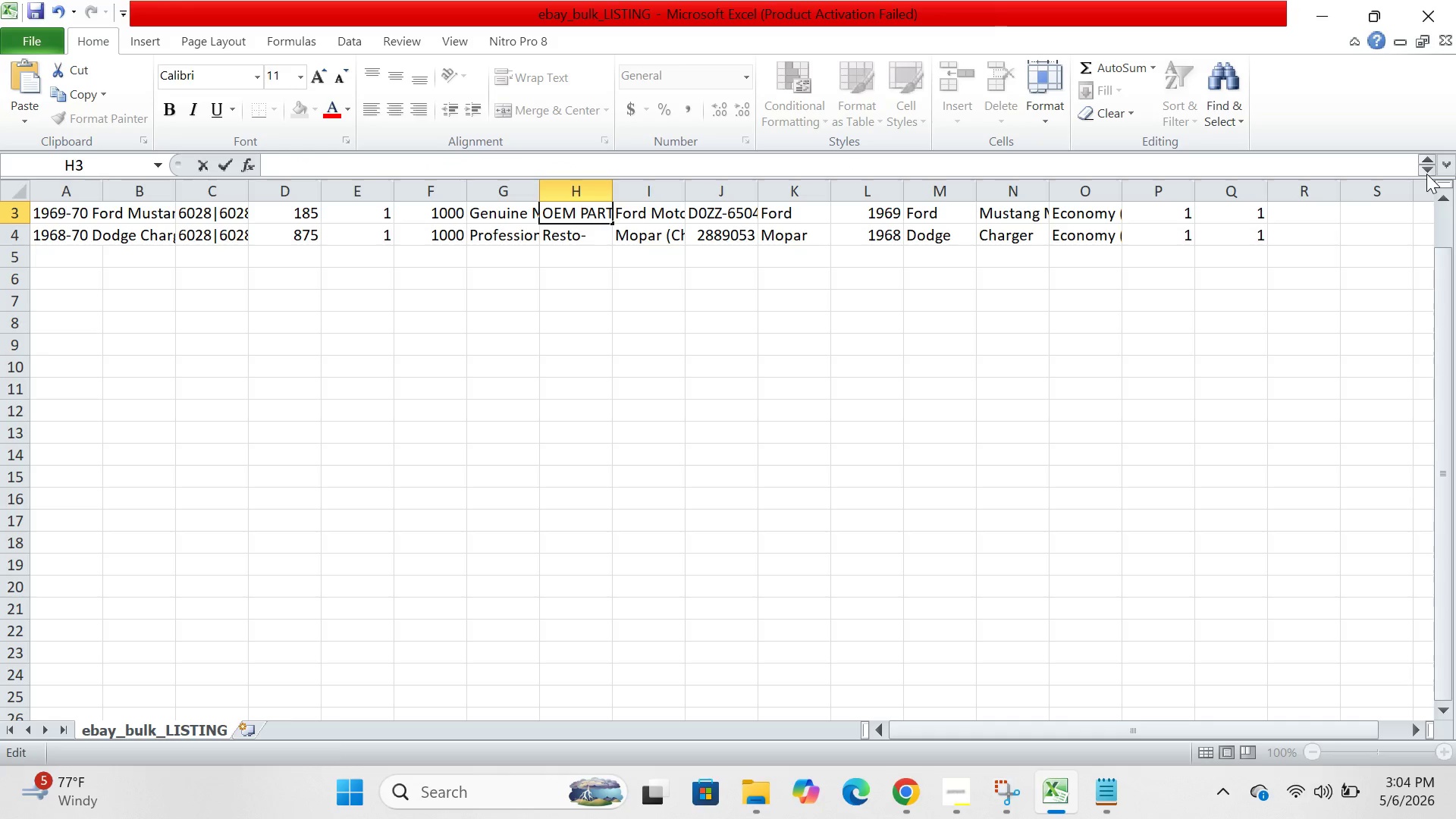 
double_click([1426, 174])
 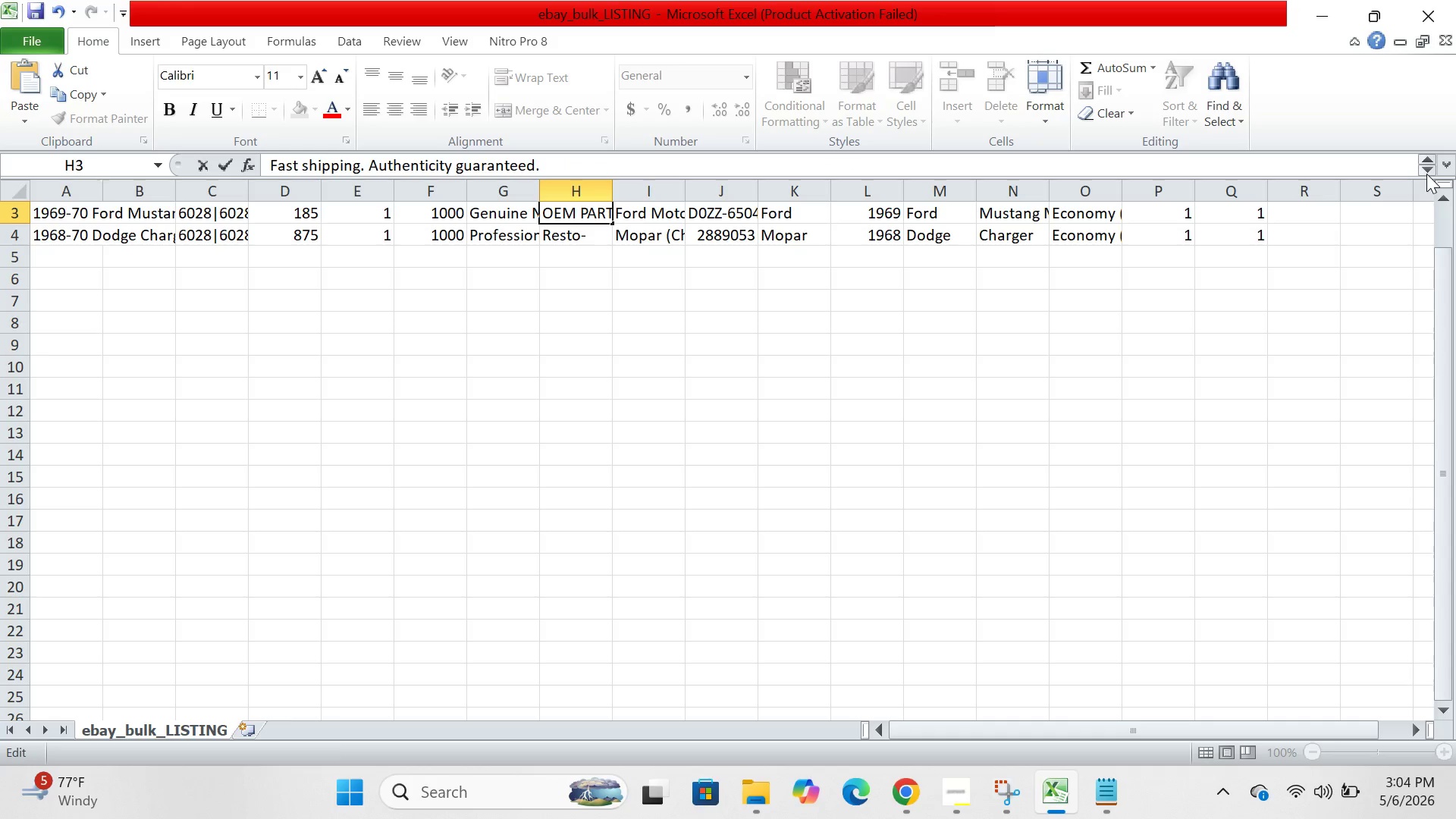 
left_click([1426, 174])
 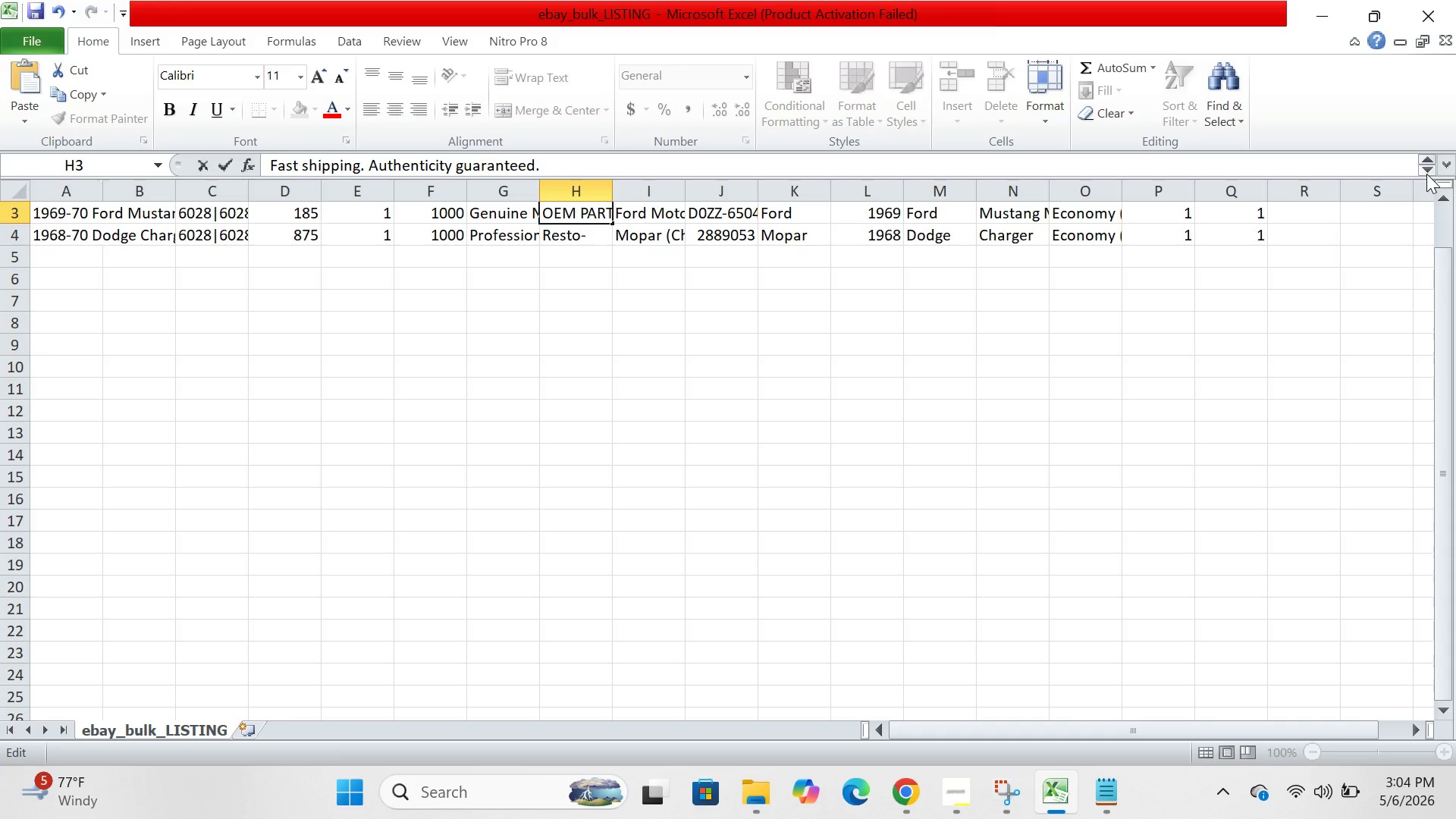 
left_click([1426, 174])
 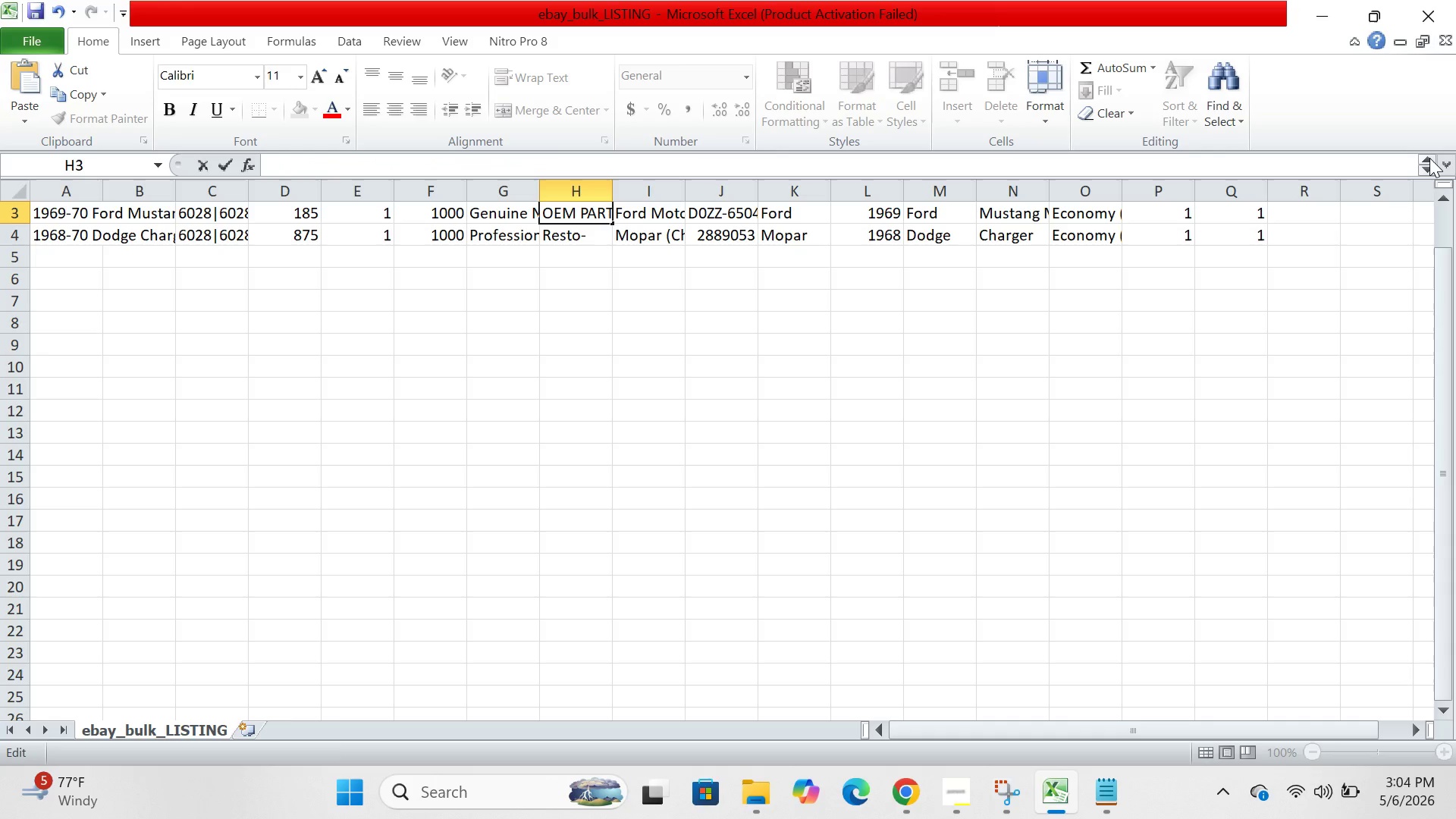 
double_click([1429, 158])
 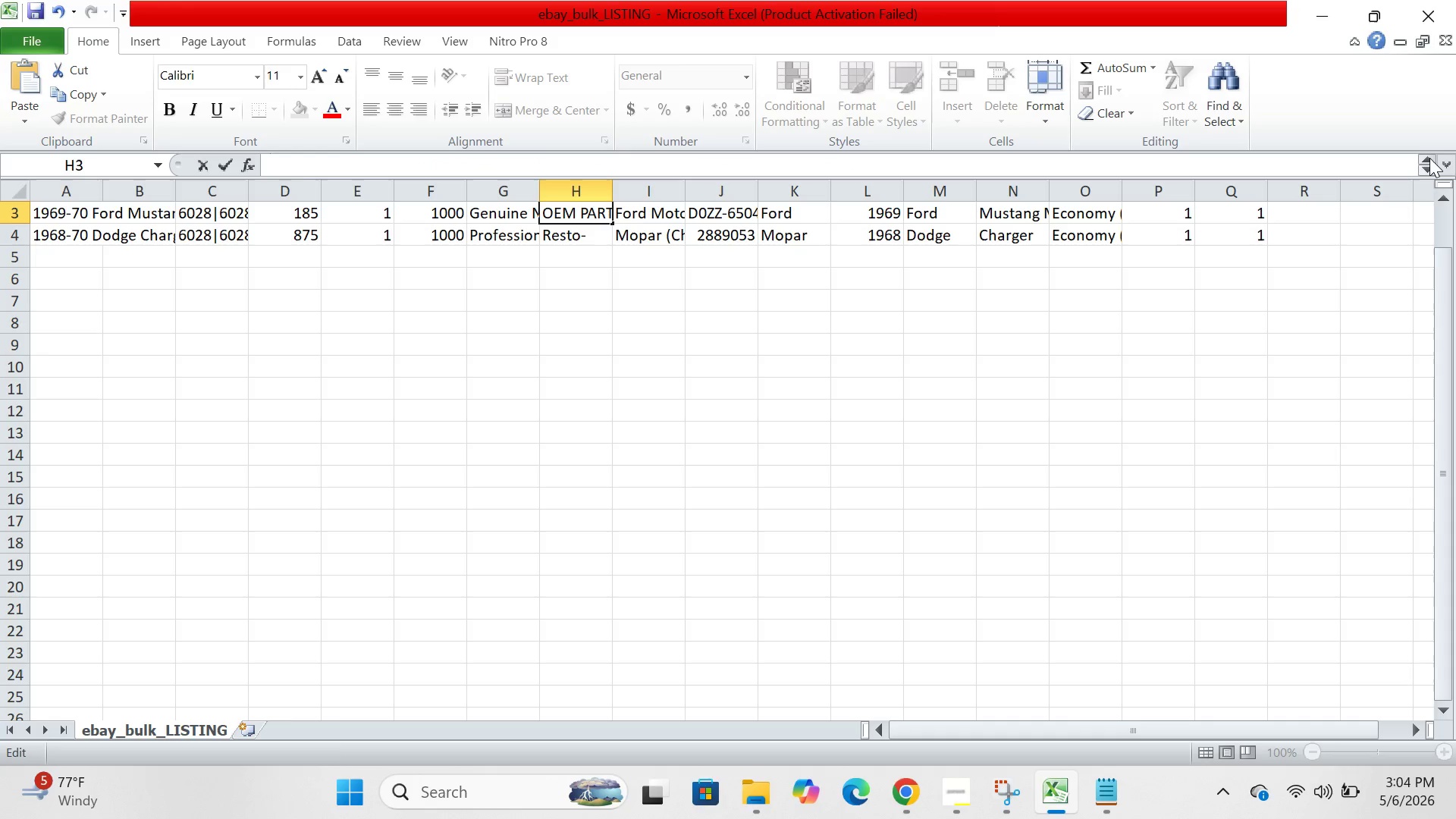 
double_click([1429, 158])
 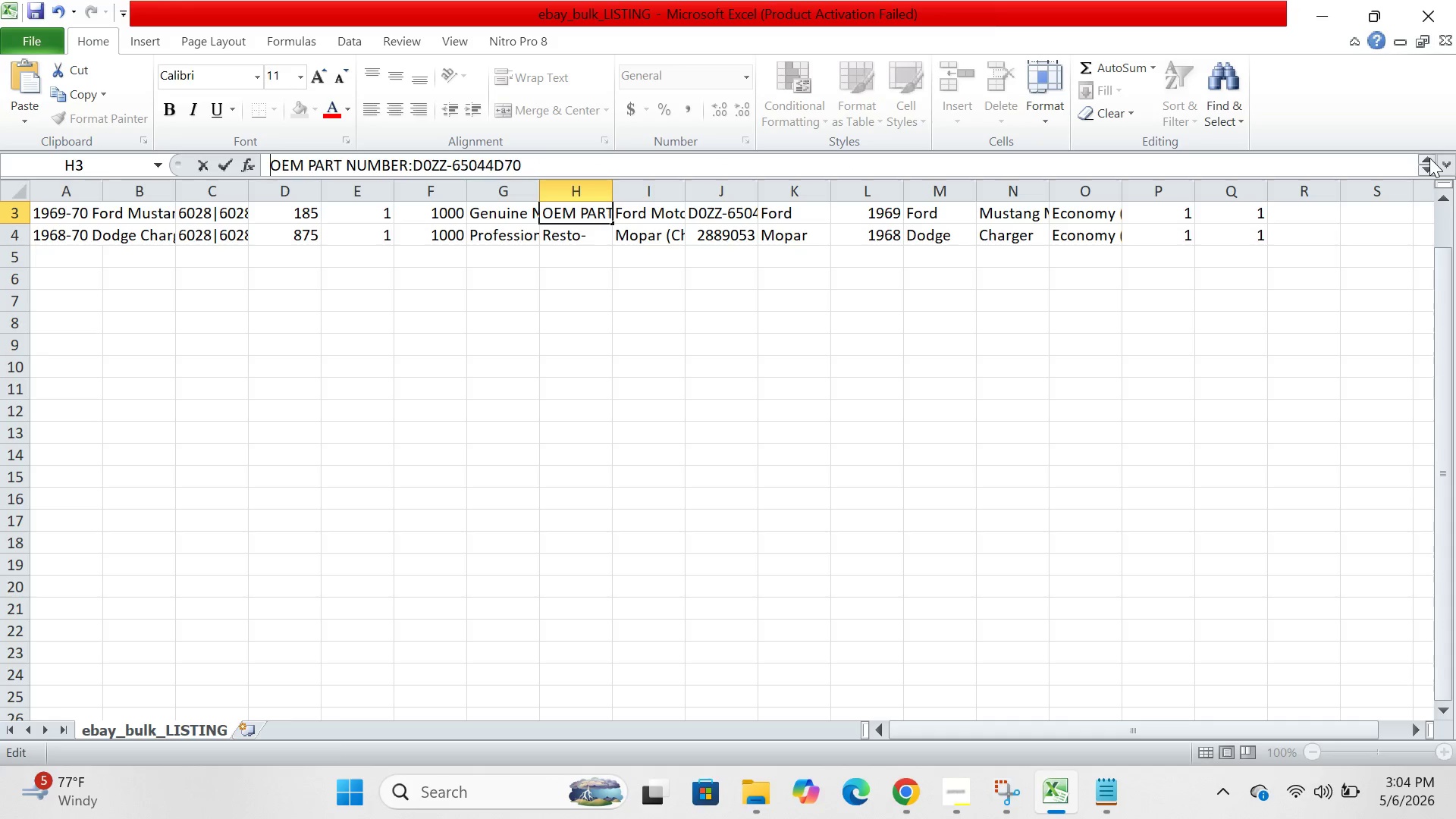 
triple_click([1429, 158])
 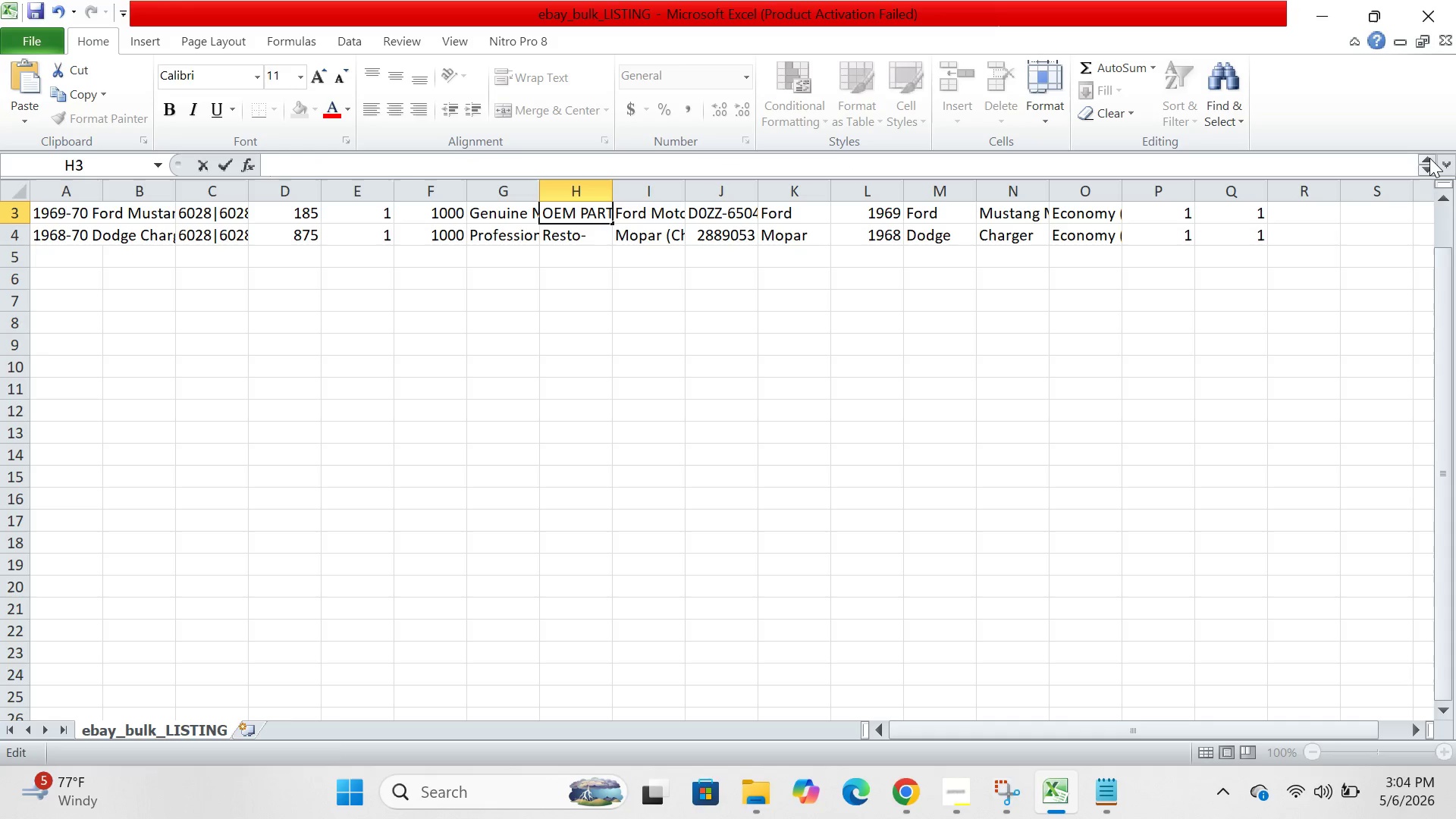 
triple_click([1429, 158])
 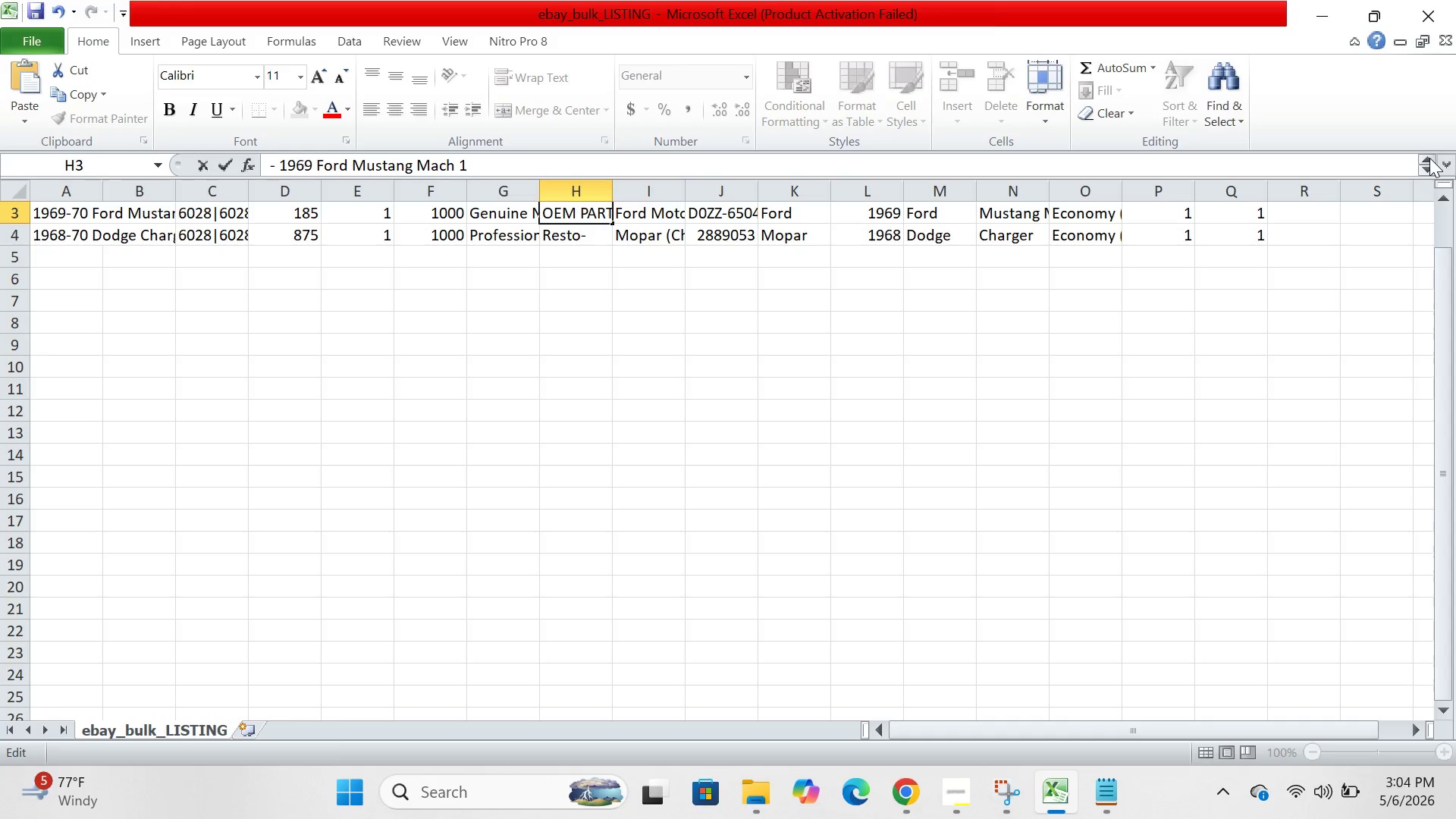 
triple_click([1429, 158])
 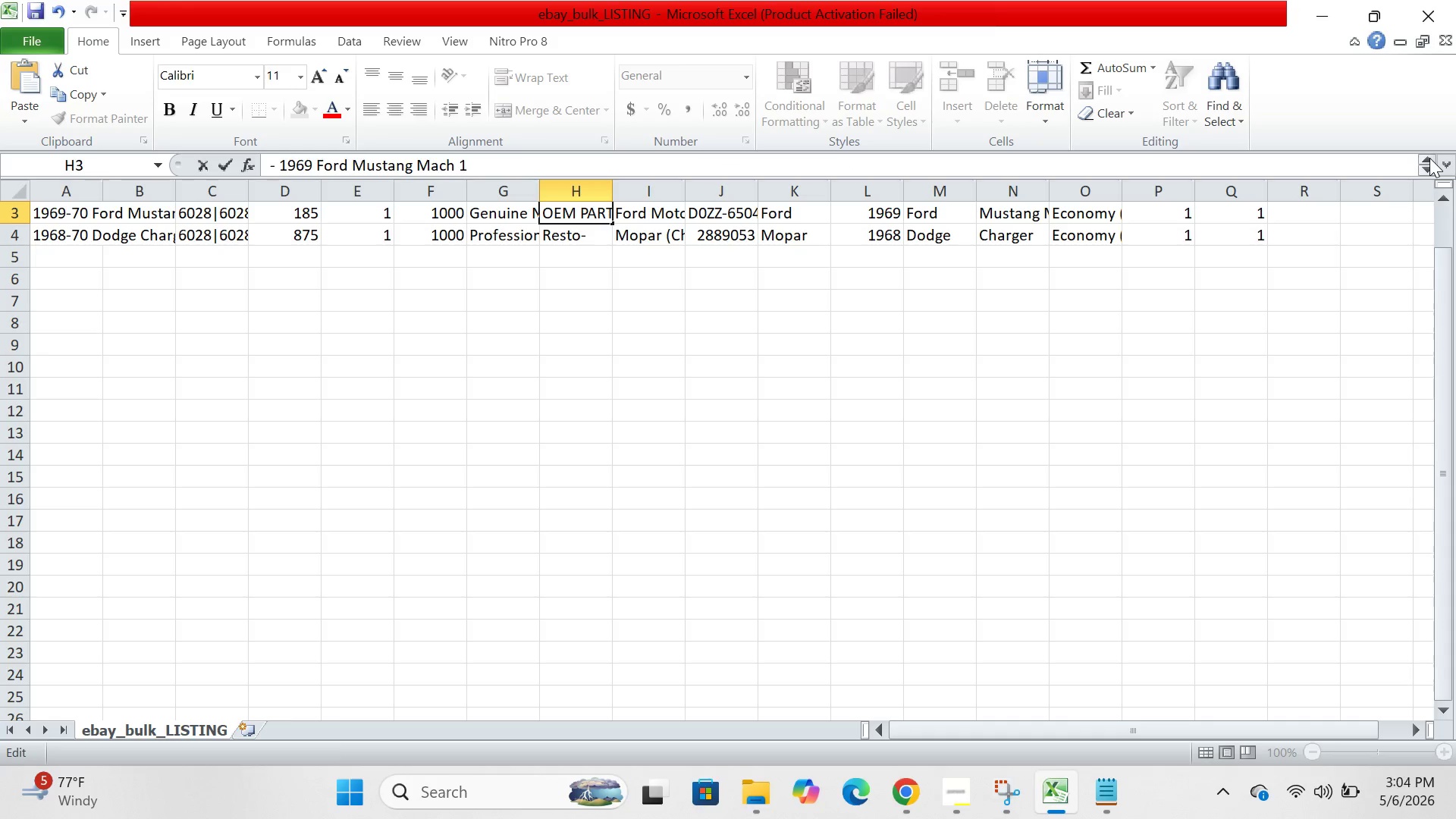 
triple_click([1429, 158])
 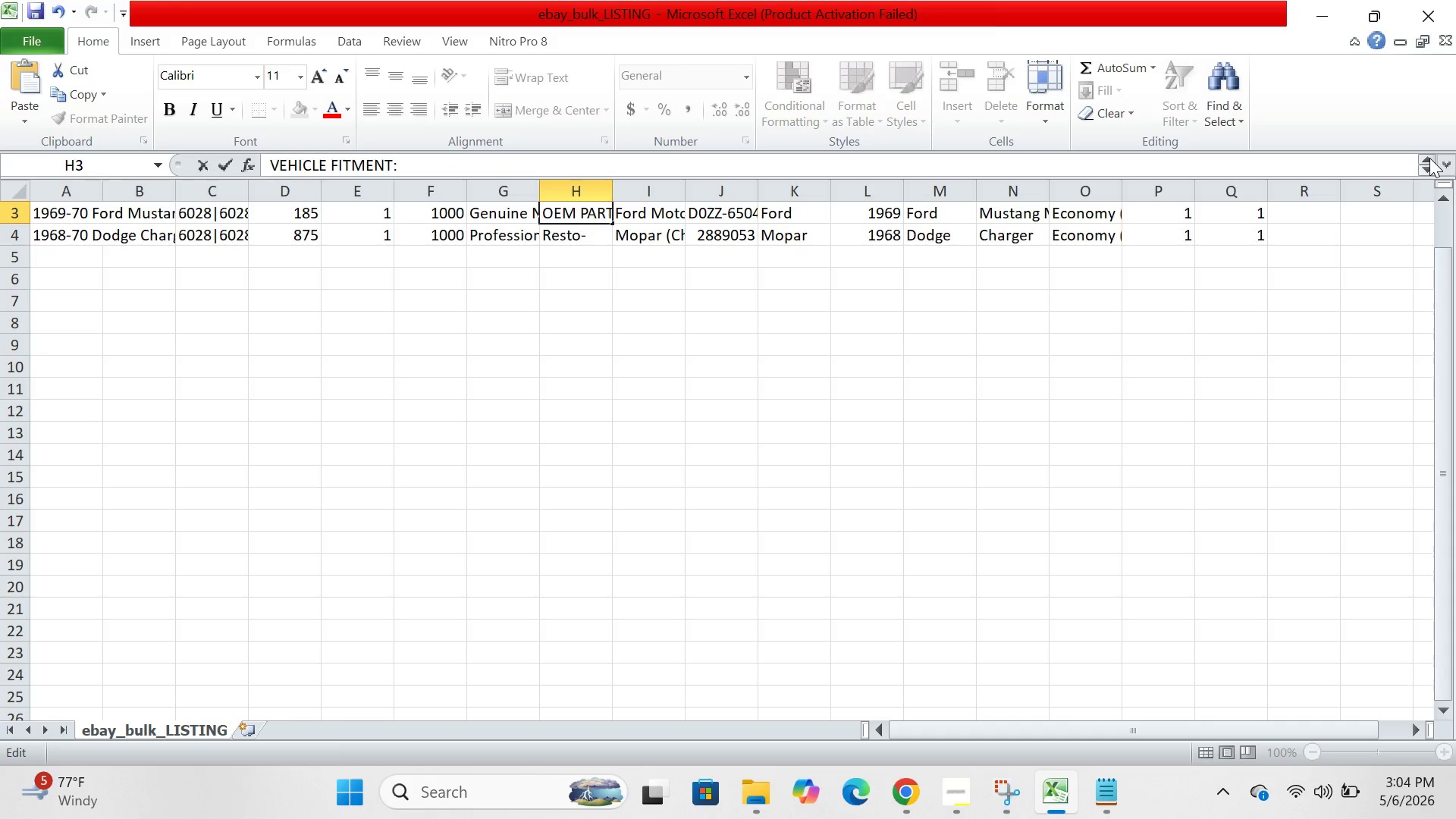 
triple_click([1429, 158])
 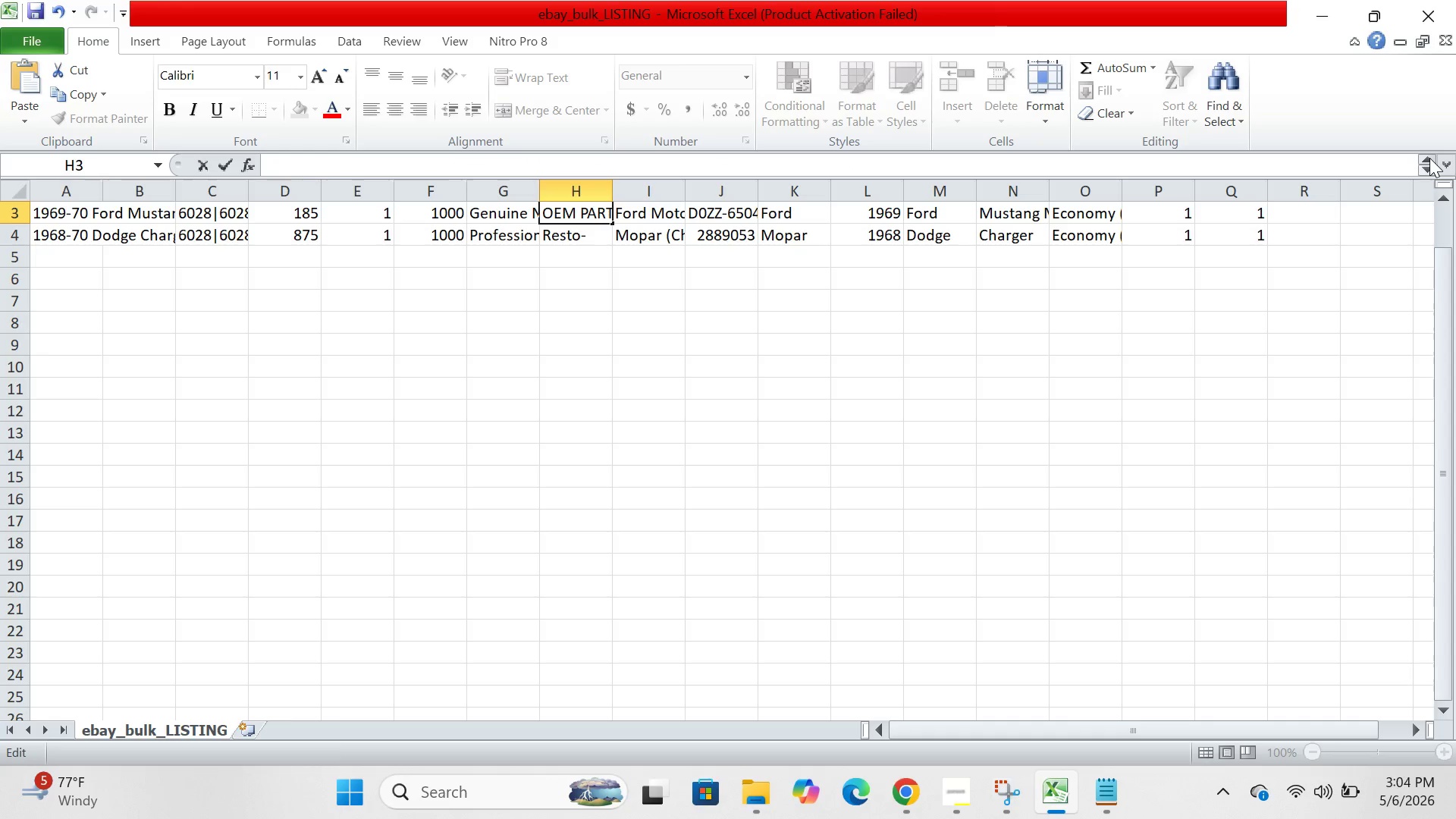 
triple_click([1429, 158])
 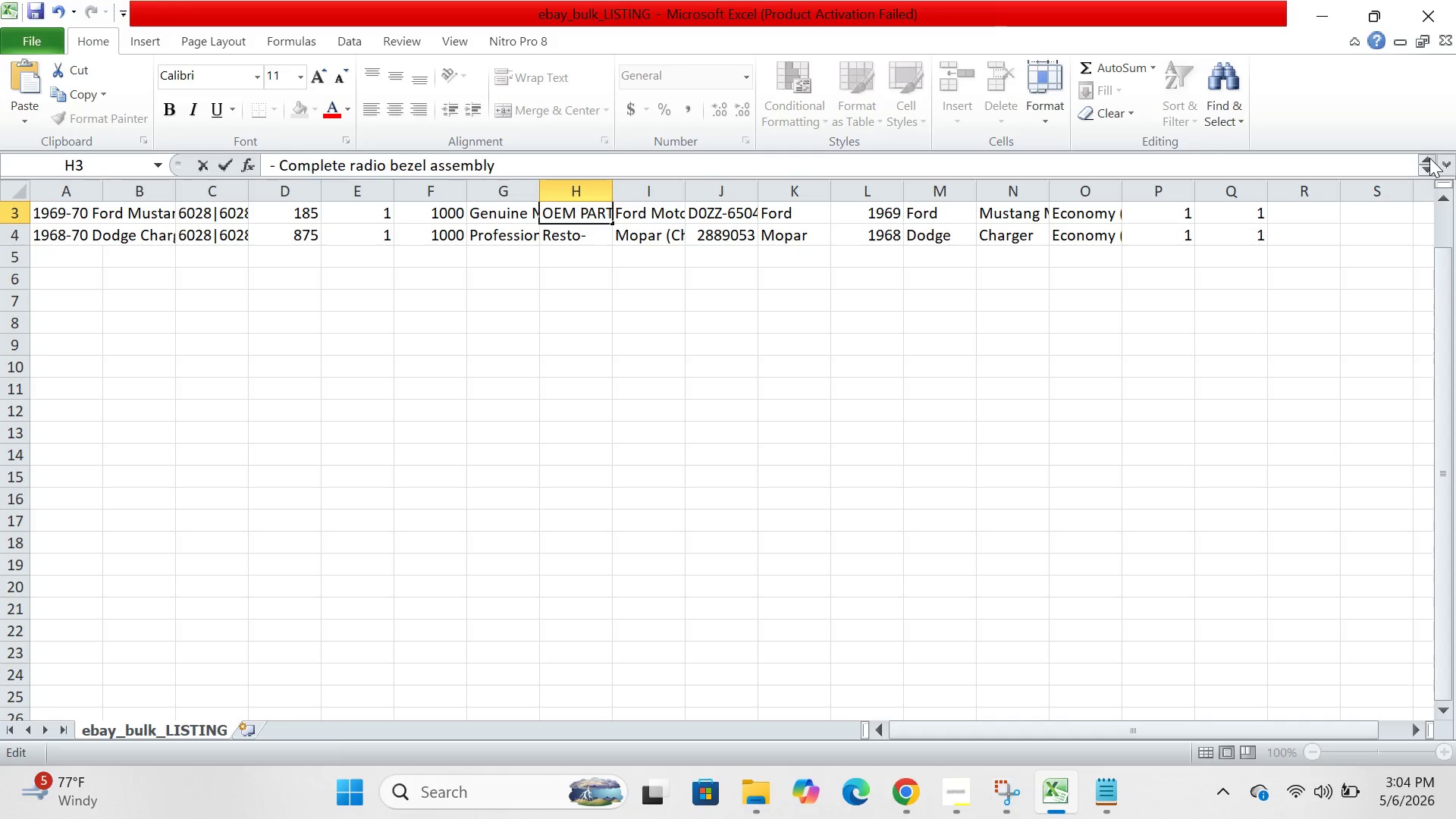 
triple_click([1429, 158])
 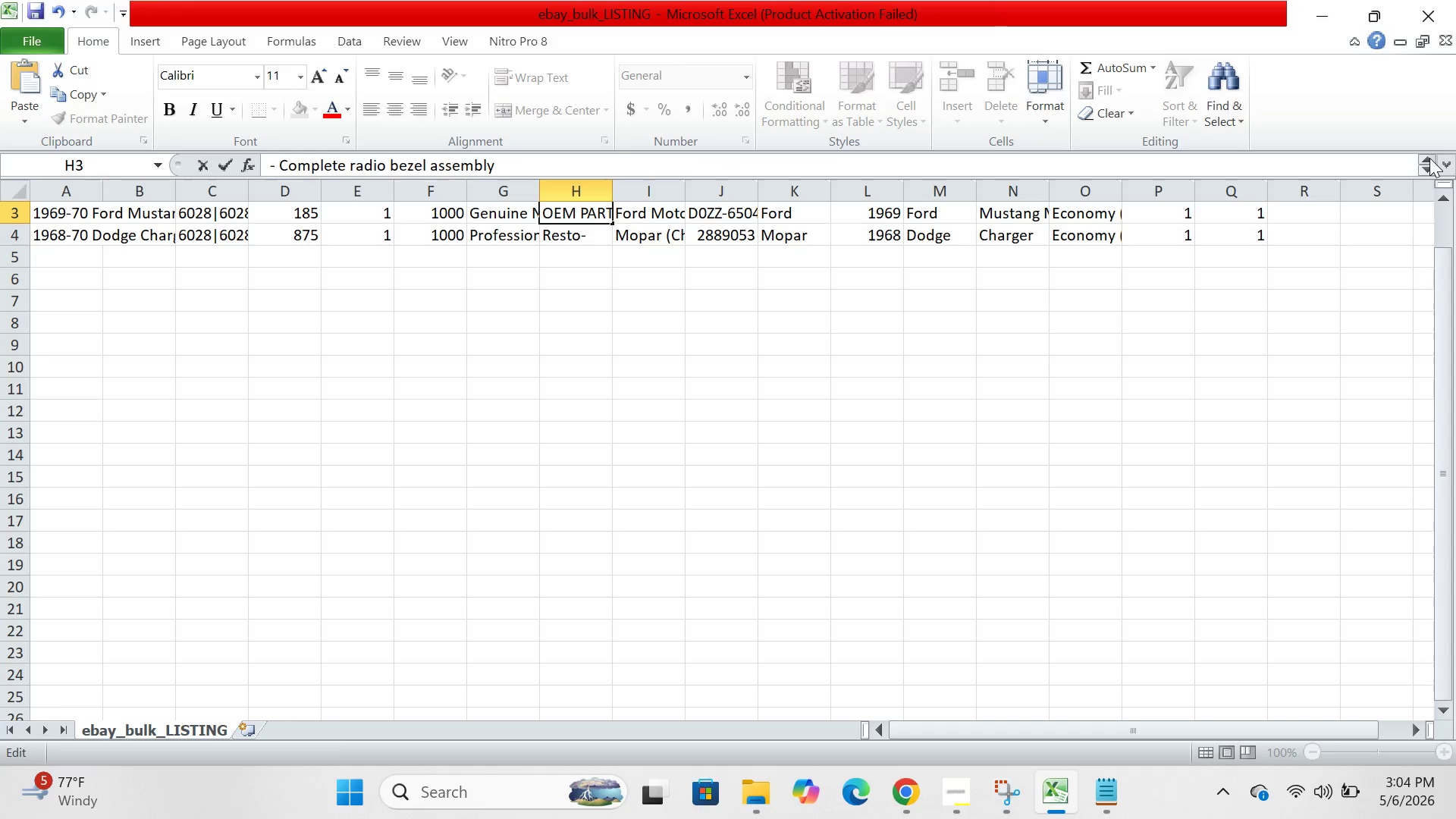 
triple_click([1429, 158])
 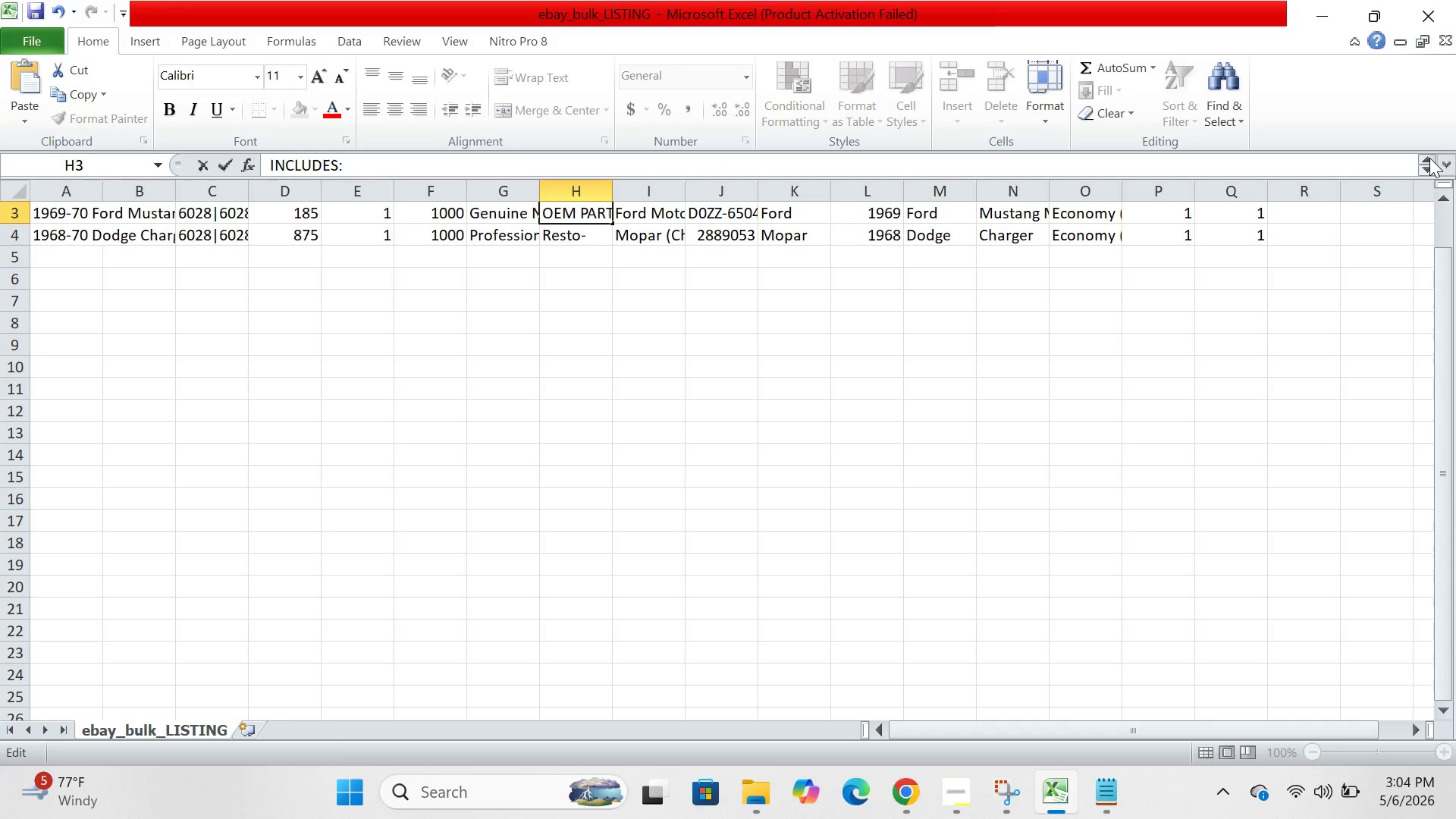 
triple_click([1429, 158])
 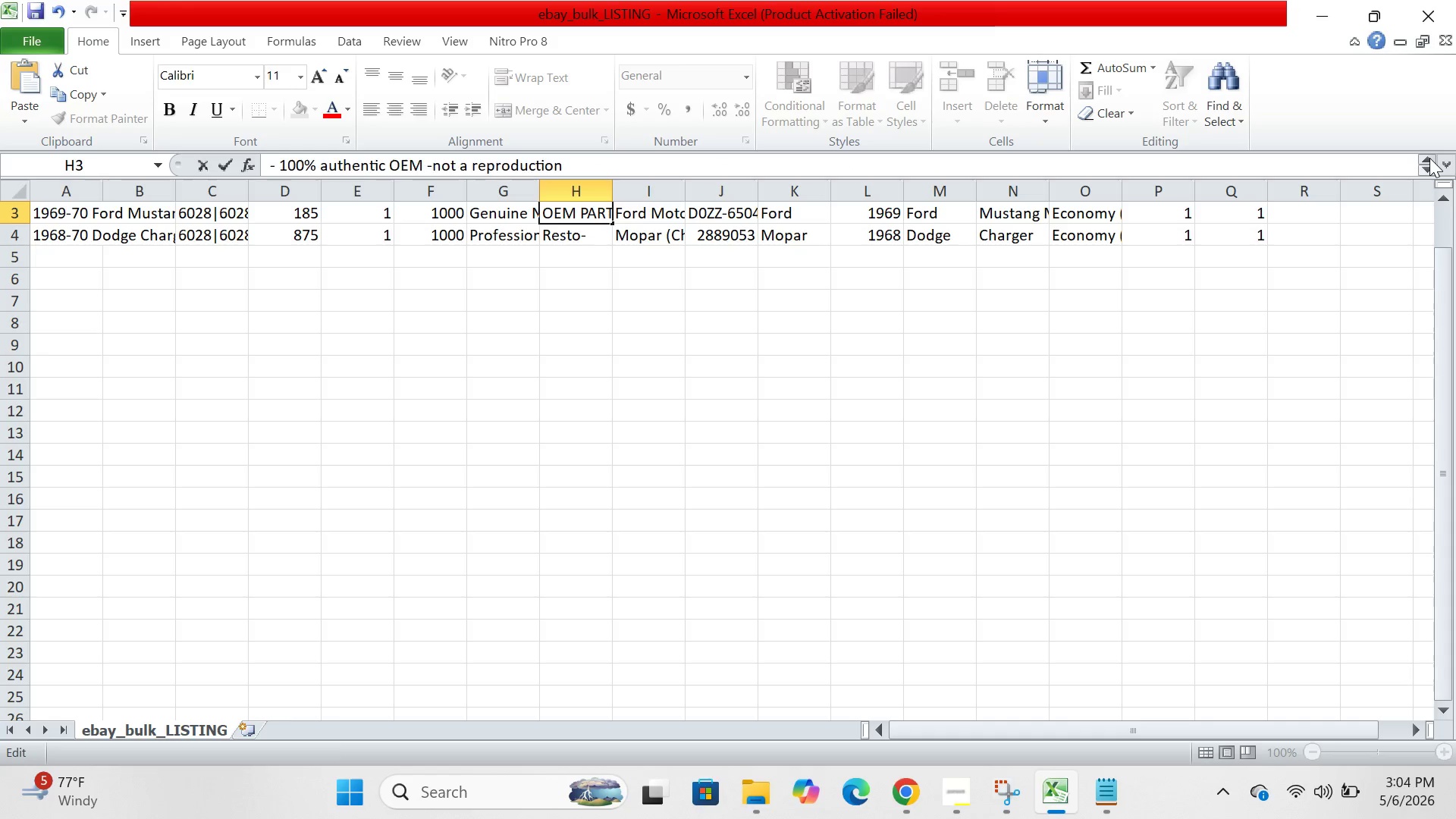 
triple_click([1429, 158])
 